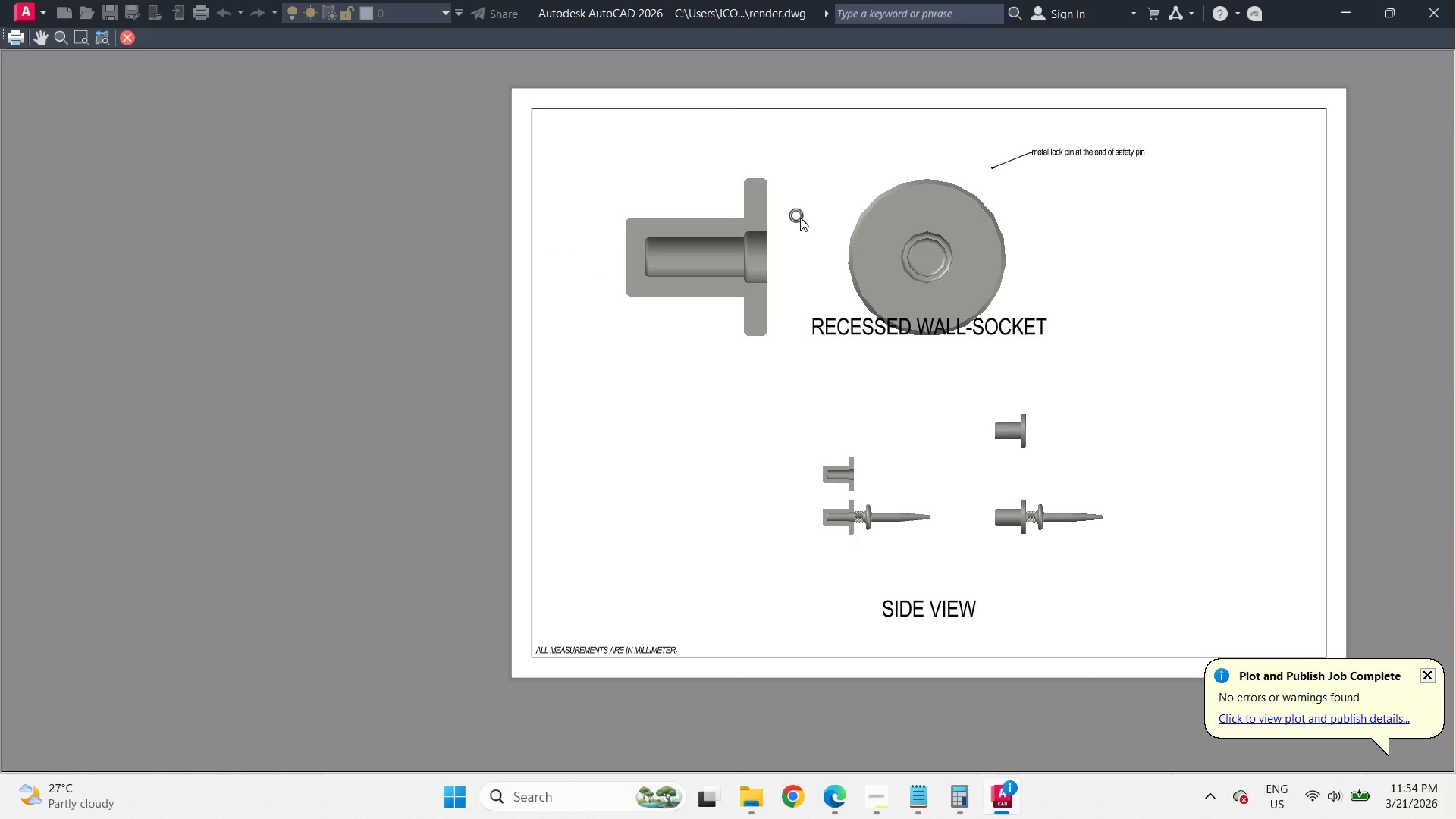 
wait(28.45)
 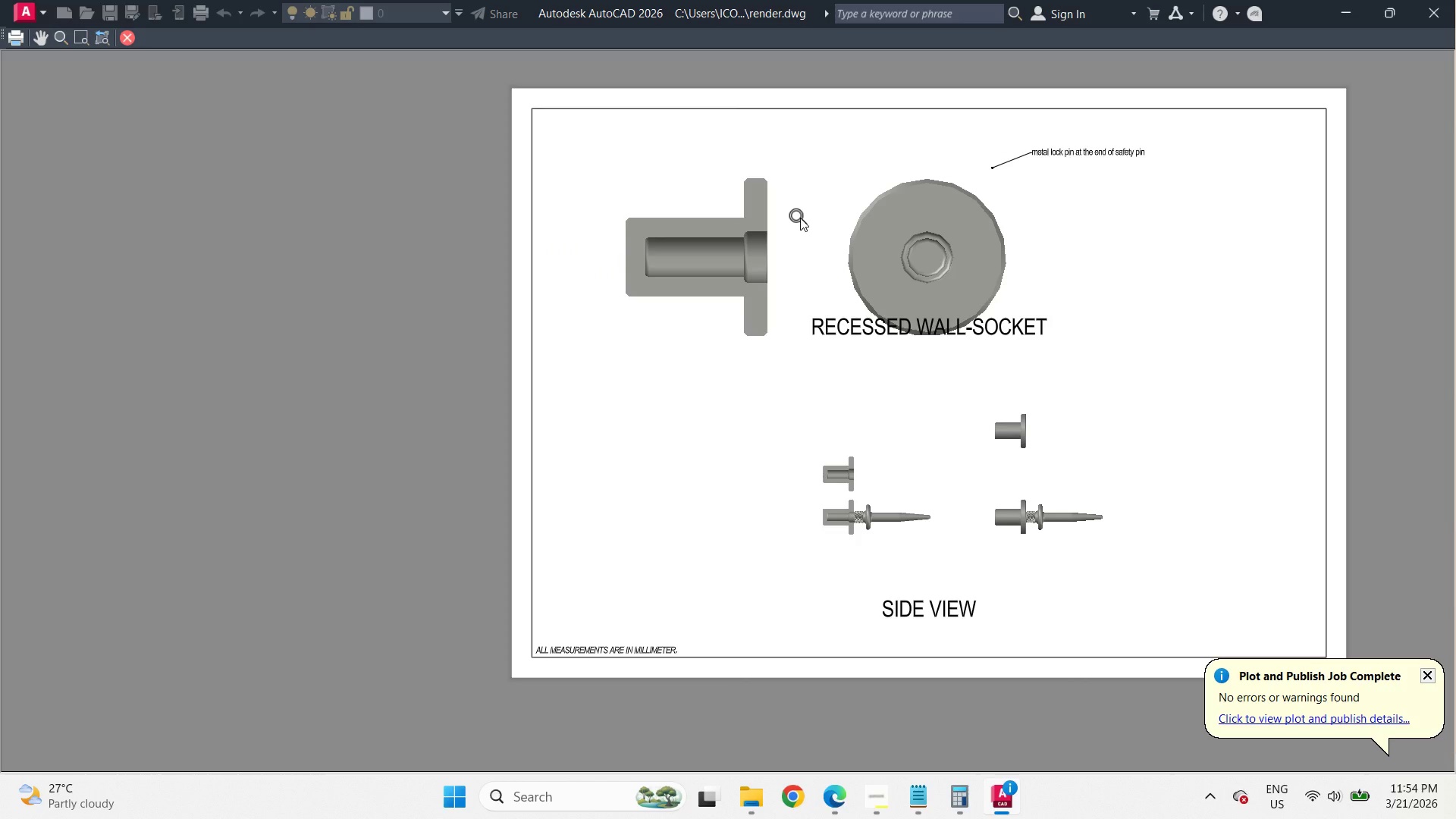 
scroll: coordinate [768, 259], scroll_direction: up, amount: 3.0
 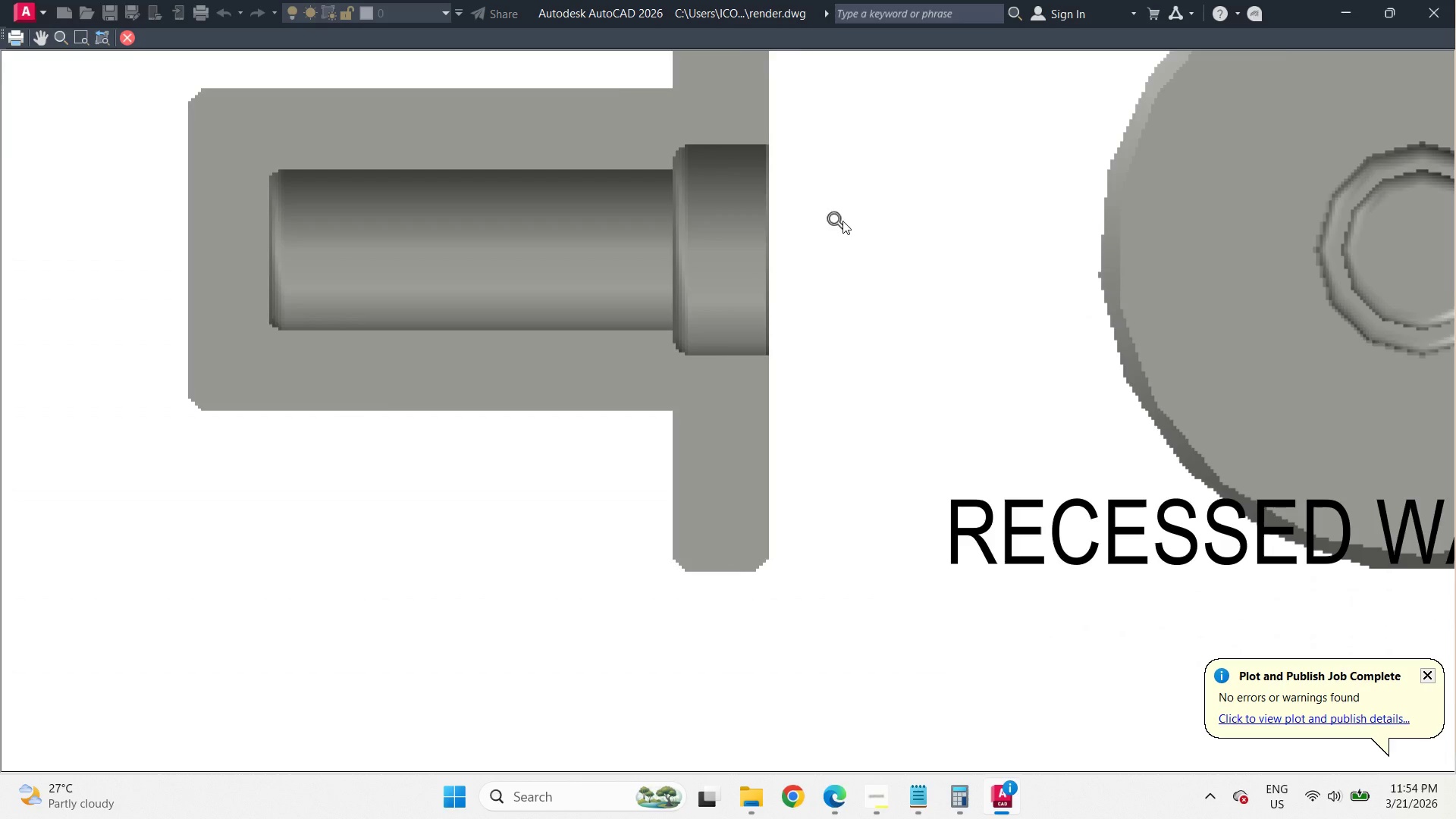 
scroll: coordinate [868, 218], scroll_direction: down, amount: 2.0
 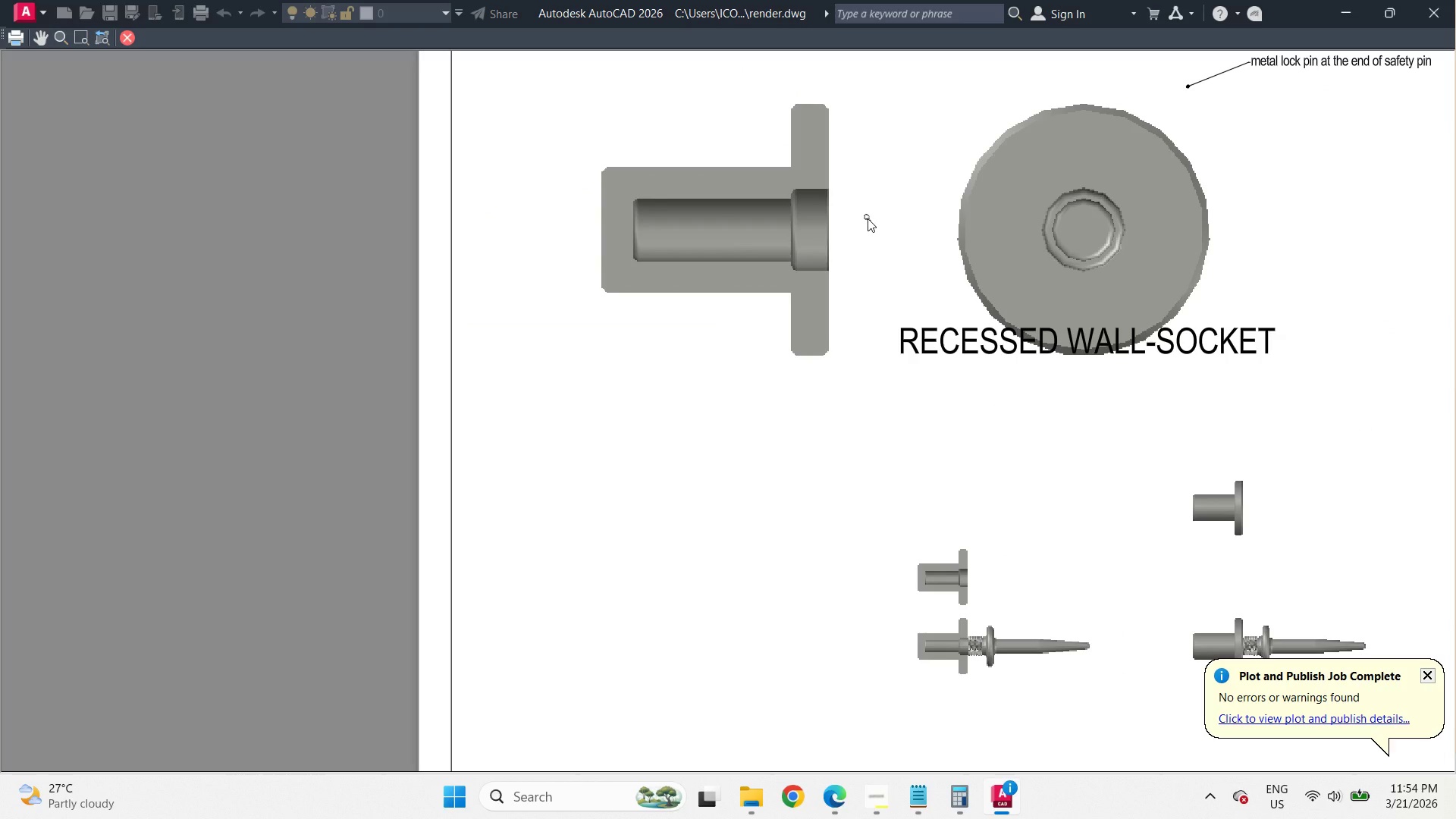 
key(Escape)
 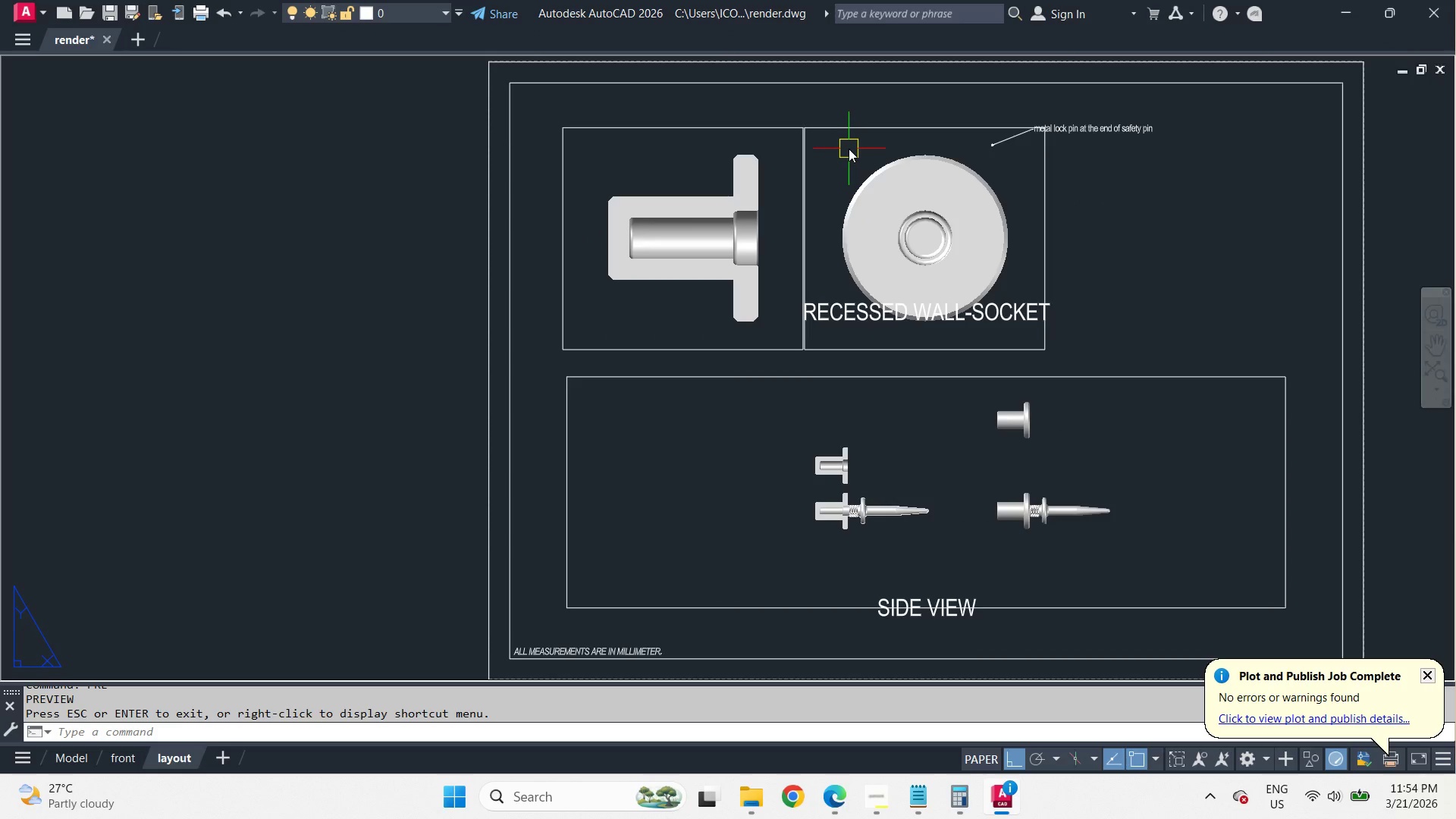 
scroll: coordinate [849, 149], scroll_direction: up, amount: 1.0
 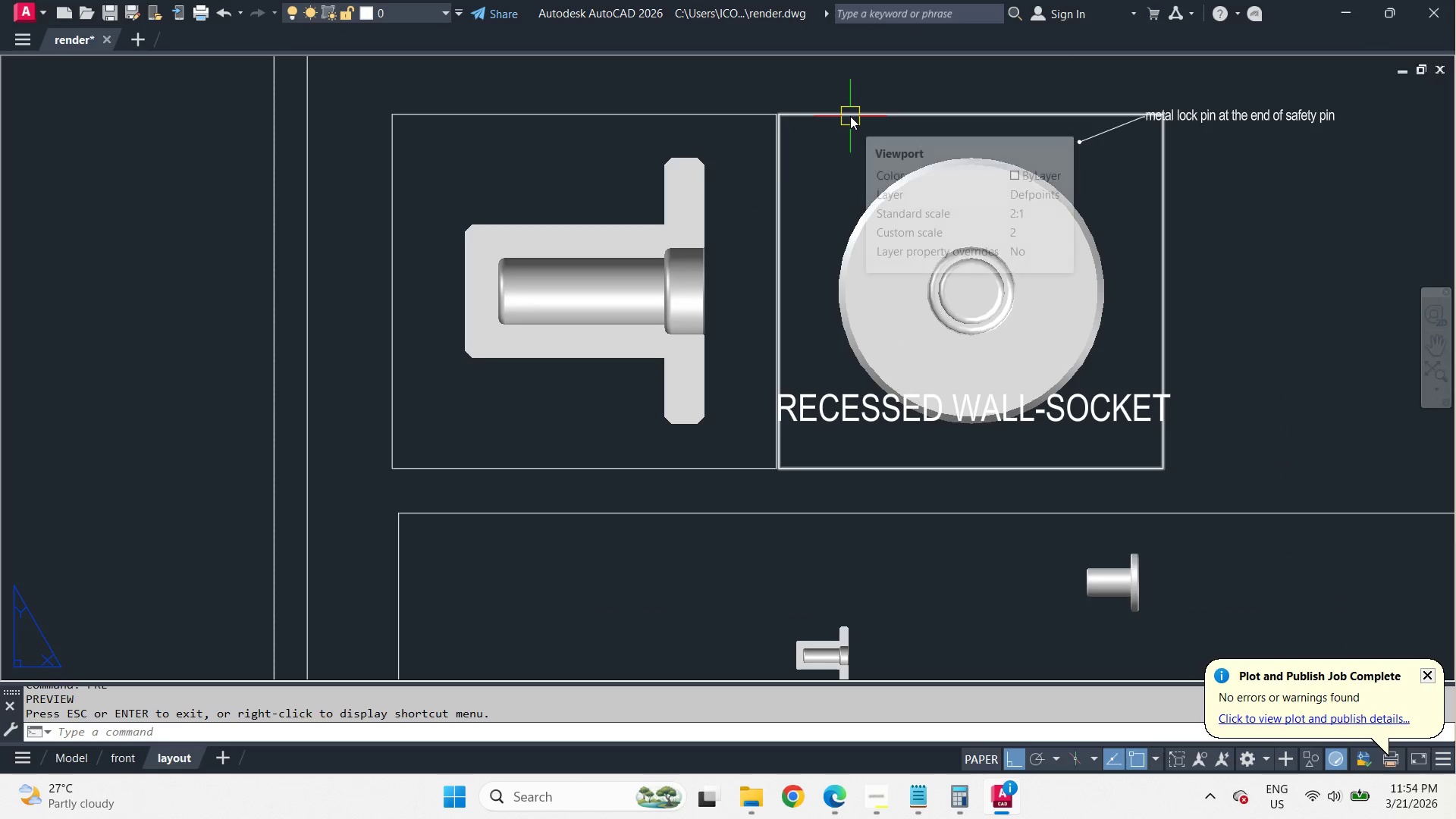 
left_click([850, 116])
 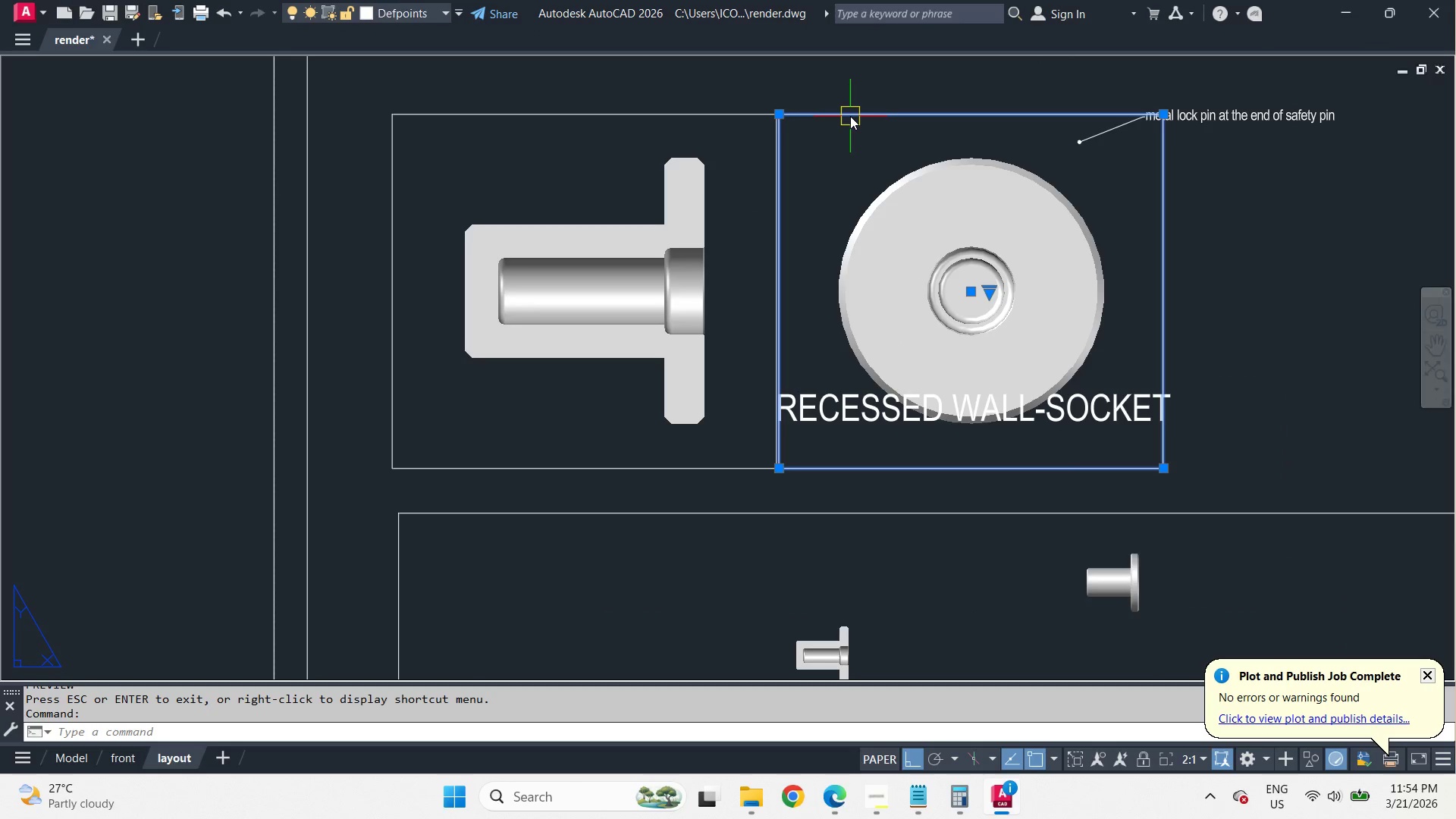 
key(E)
 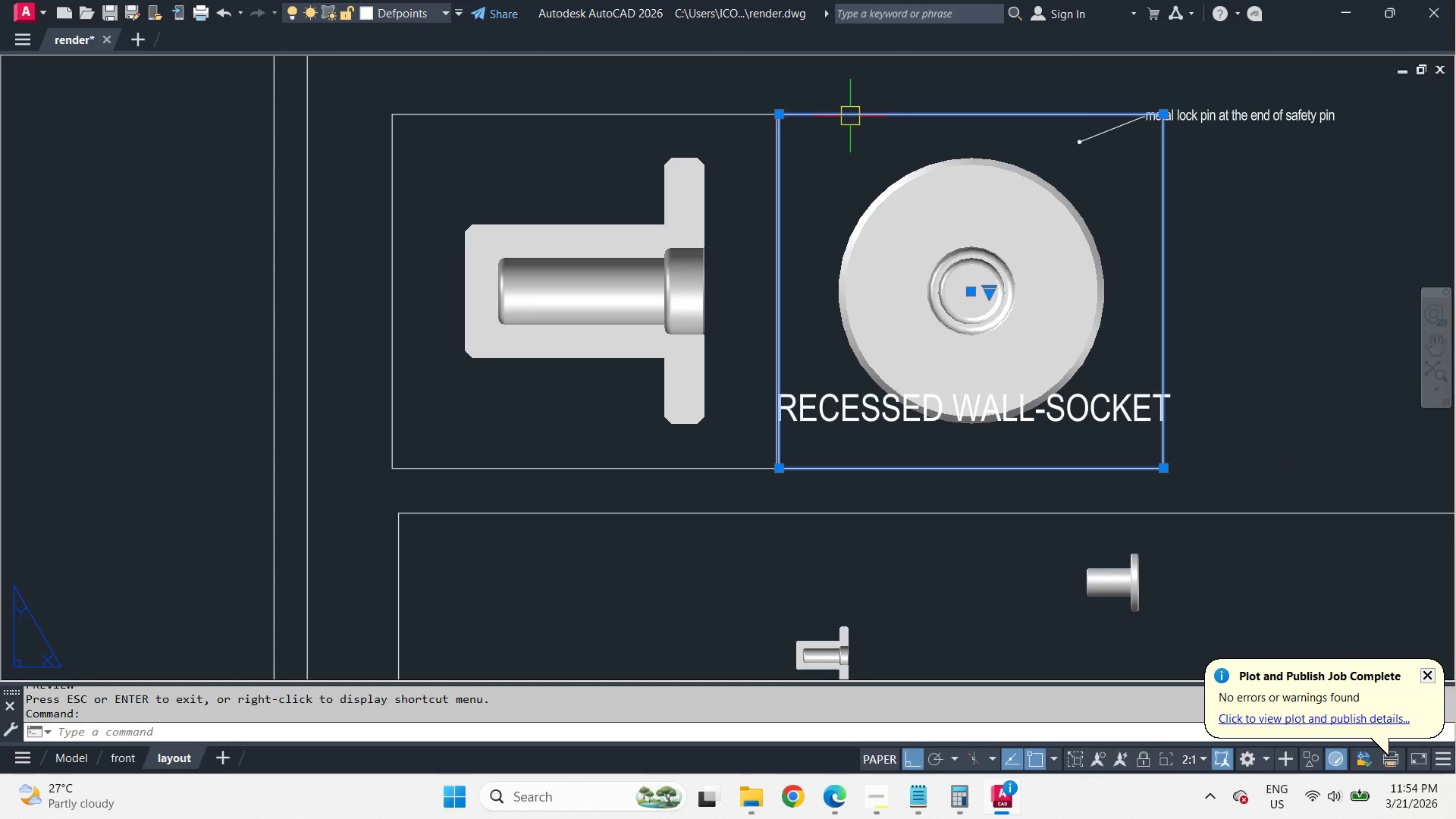 
key(Space)
 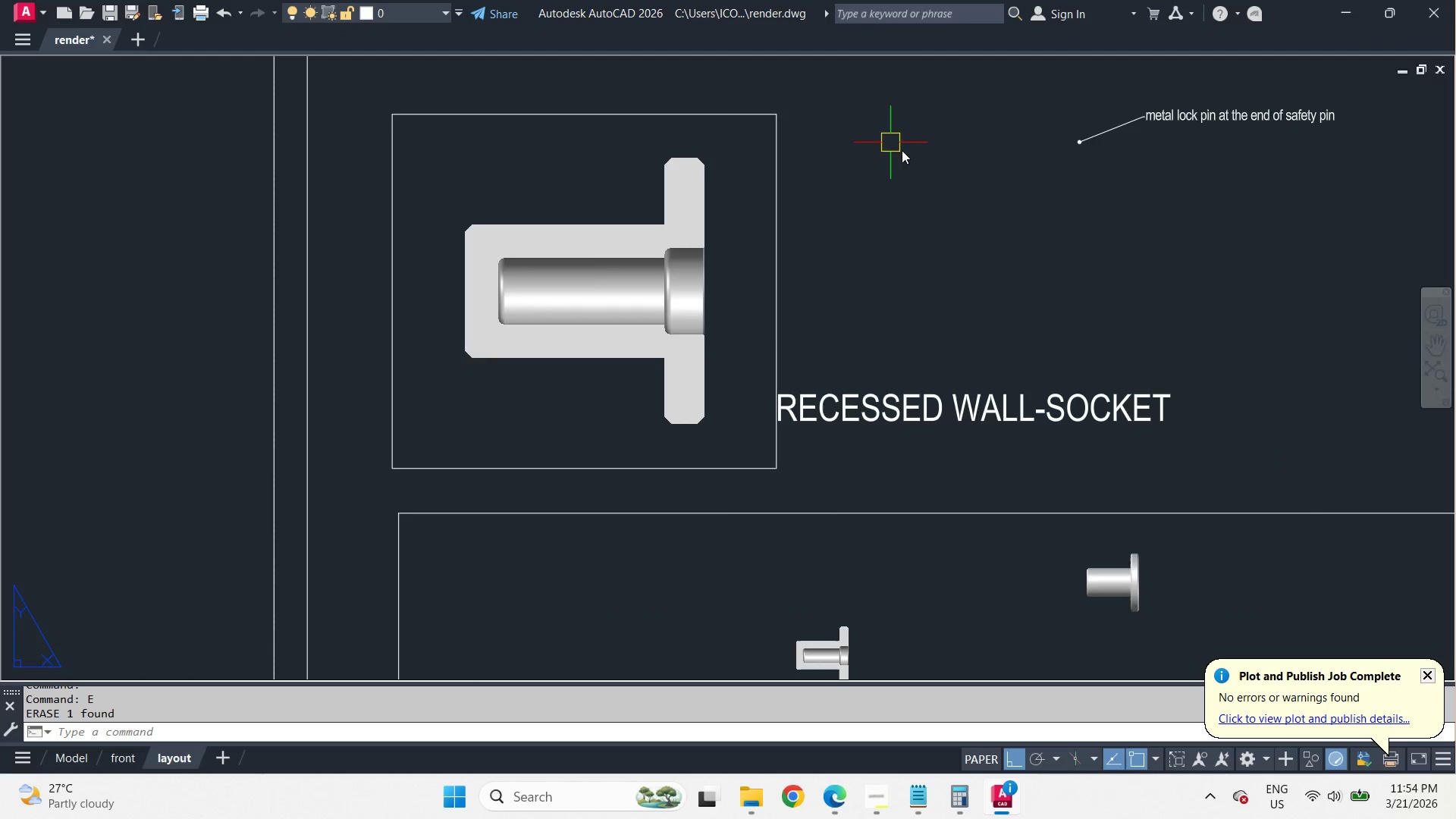 
scroll: coordinate [913, 259], scroll_direction: down, amount: 1.0
 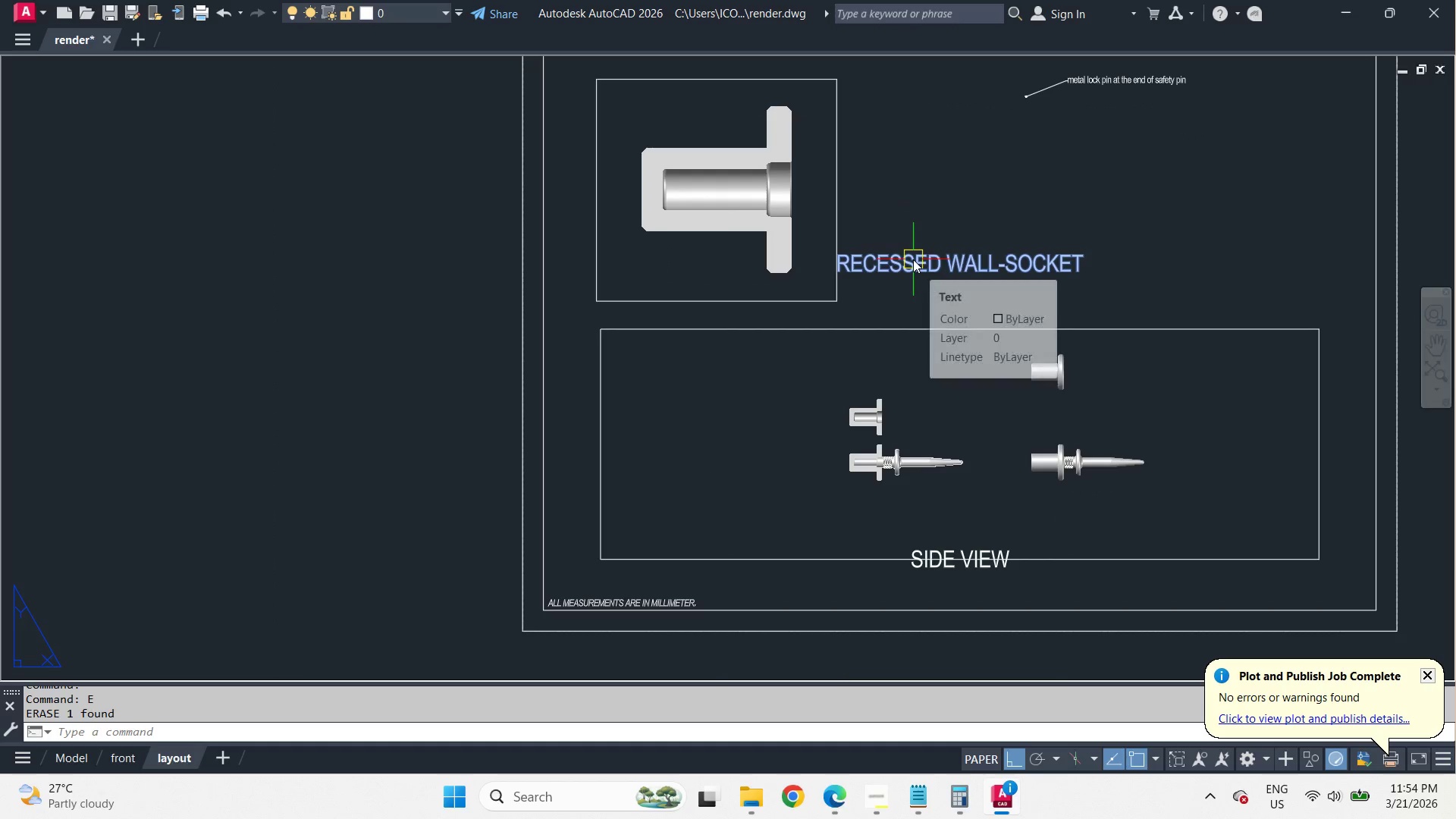 
left_click([913, 259])
 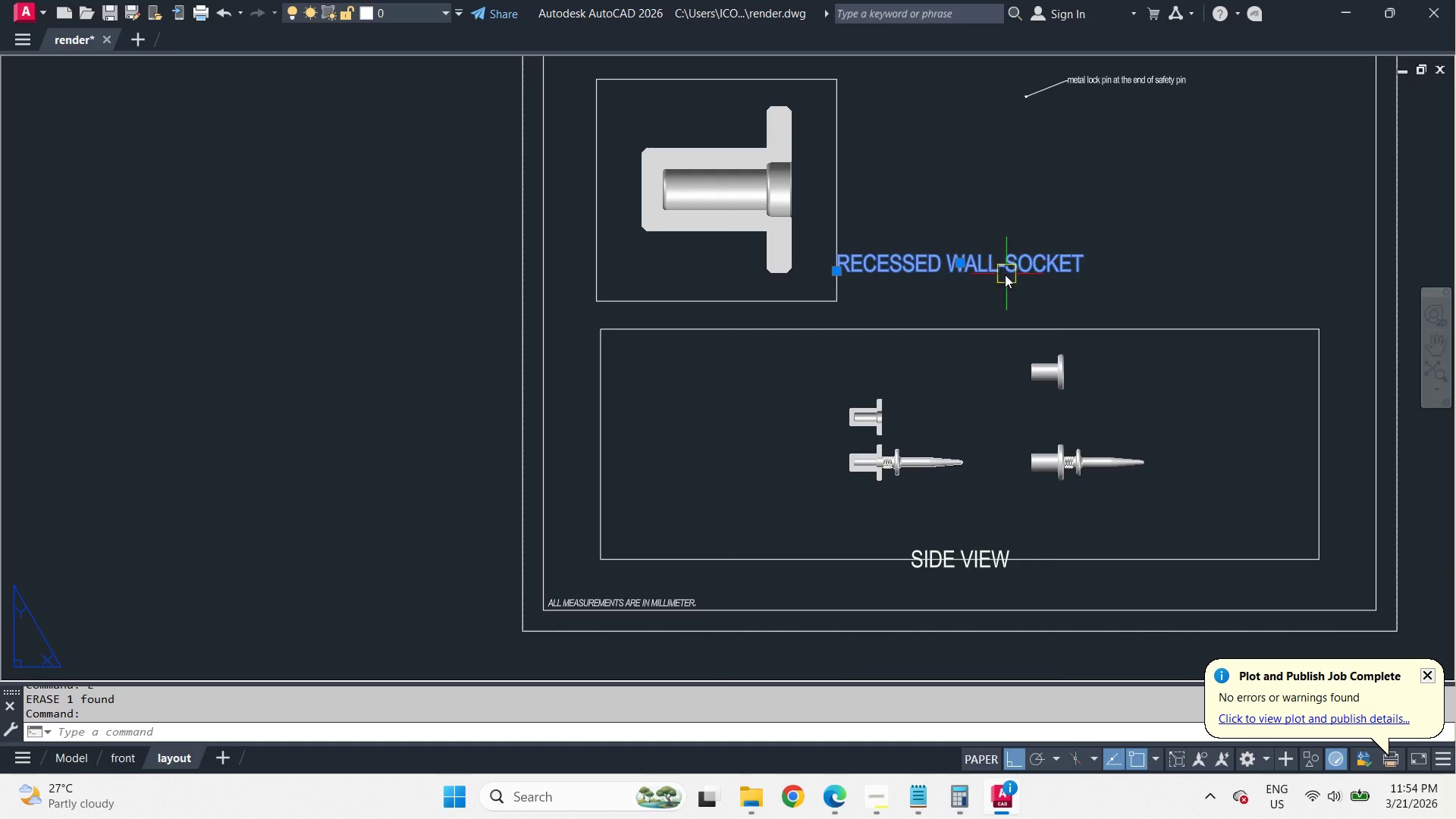 
left_click([963, 264])
 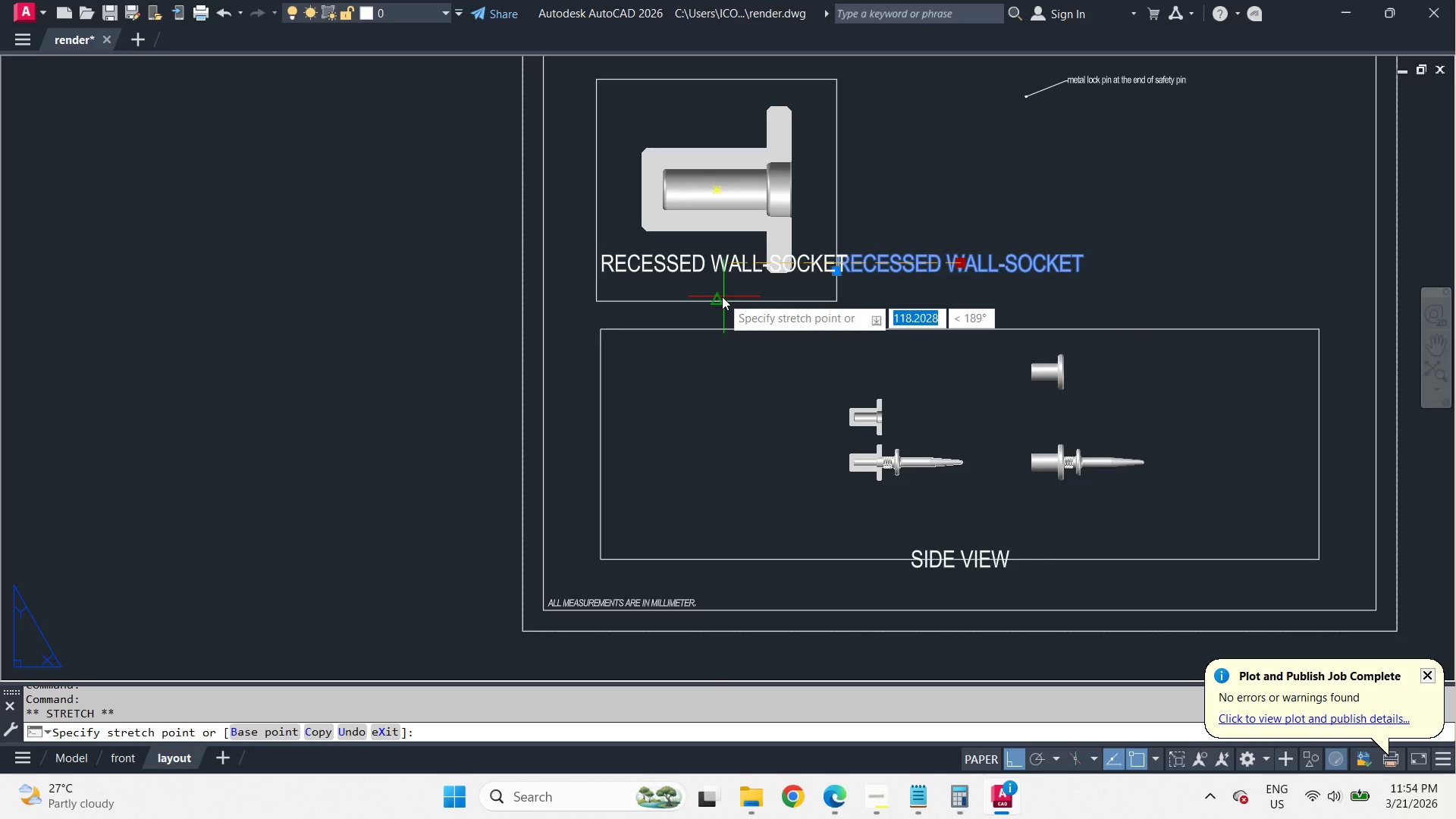 
left_click([721, 297])
 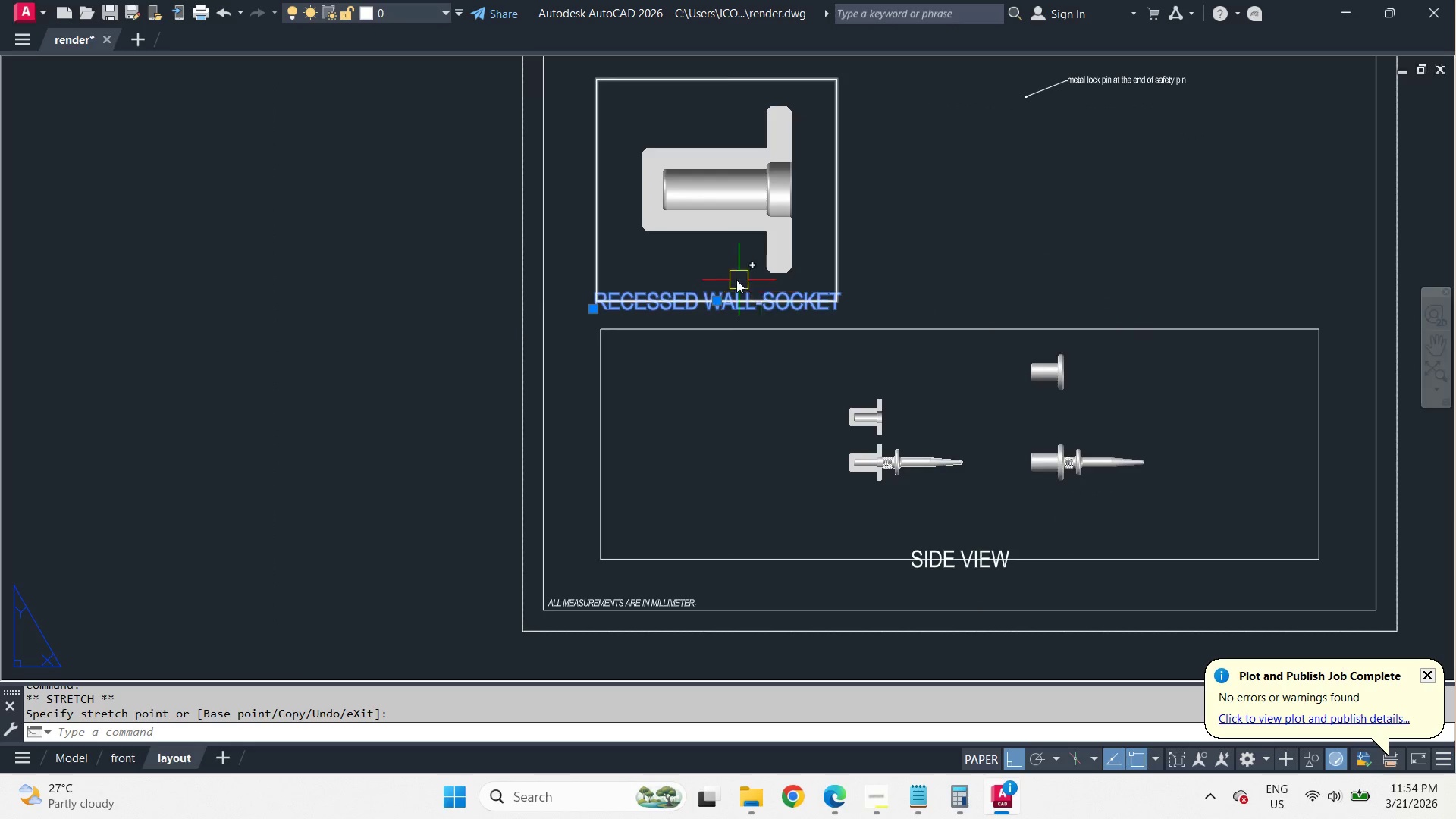 
scroll: coordinate [726, 272], scroll_direction: up, amount: 1.0
 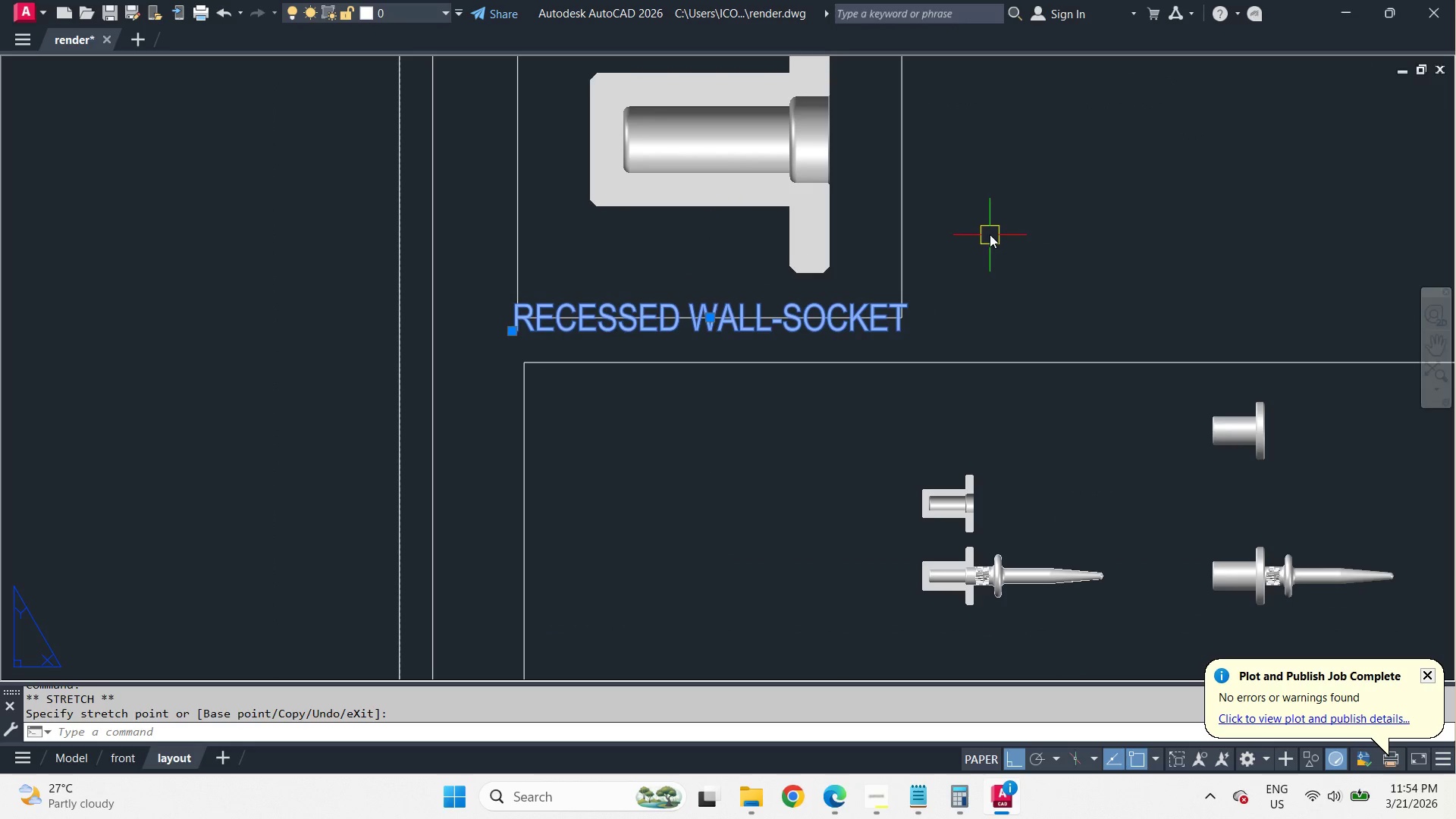 
key(M)
 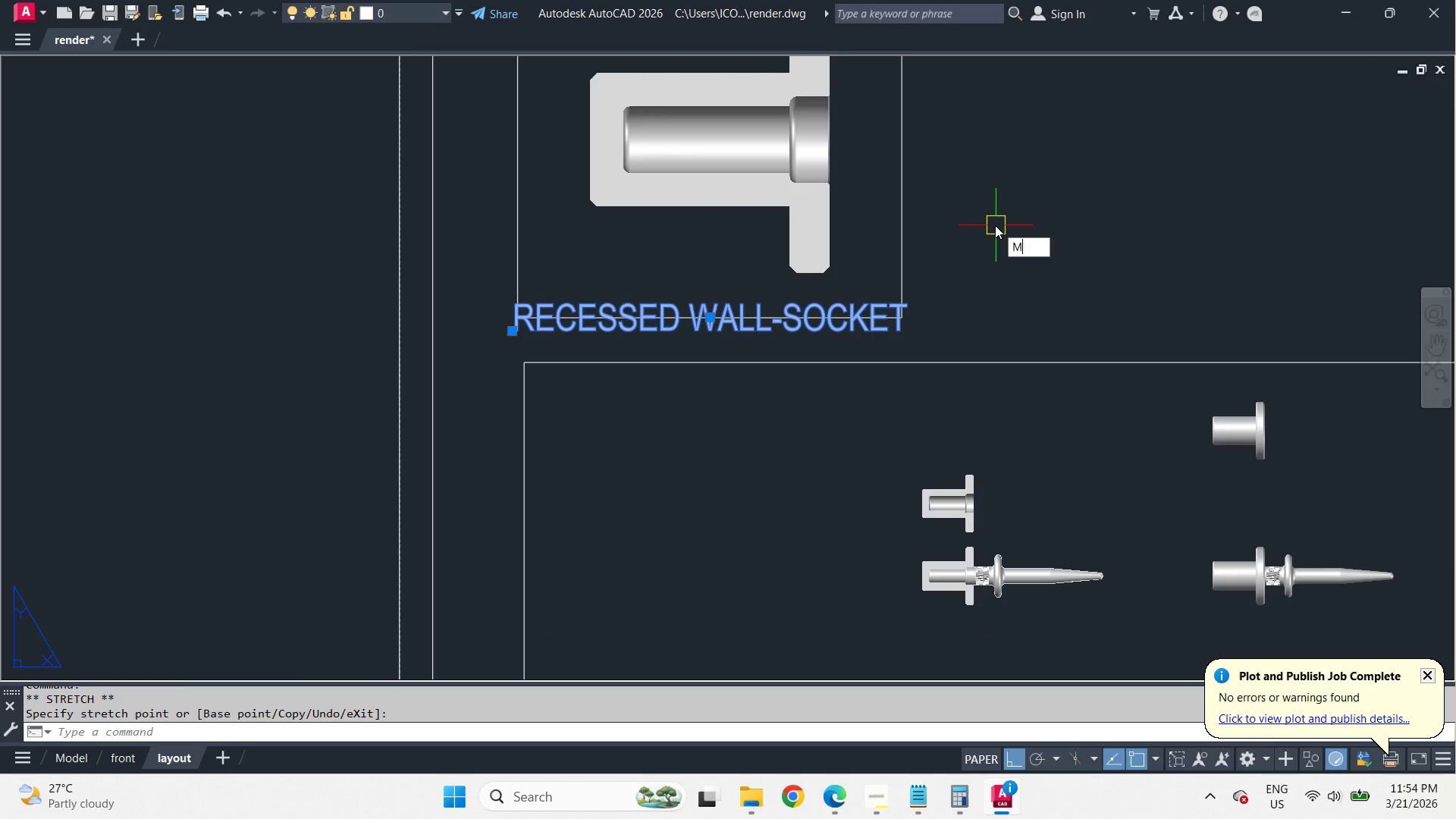 
key(Space)
 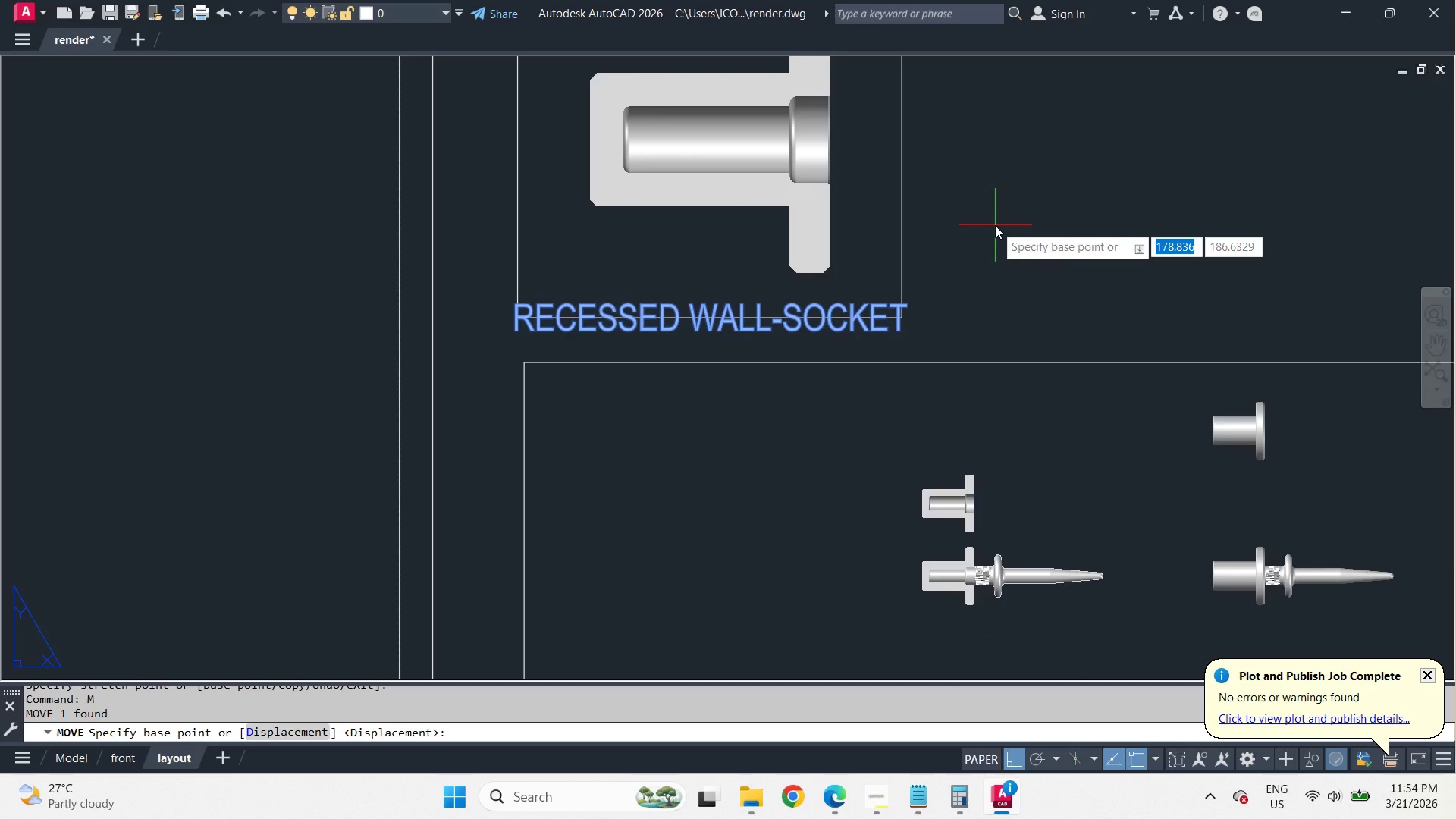 
left_click([995, 225])
 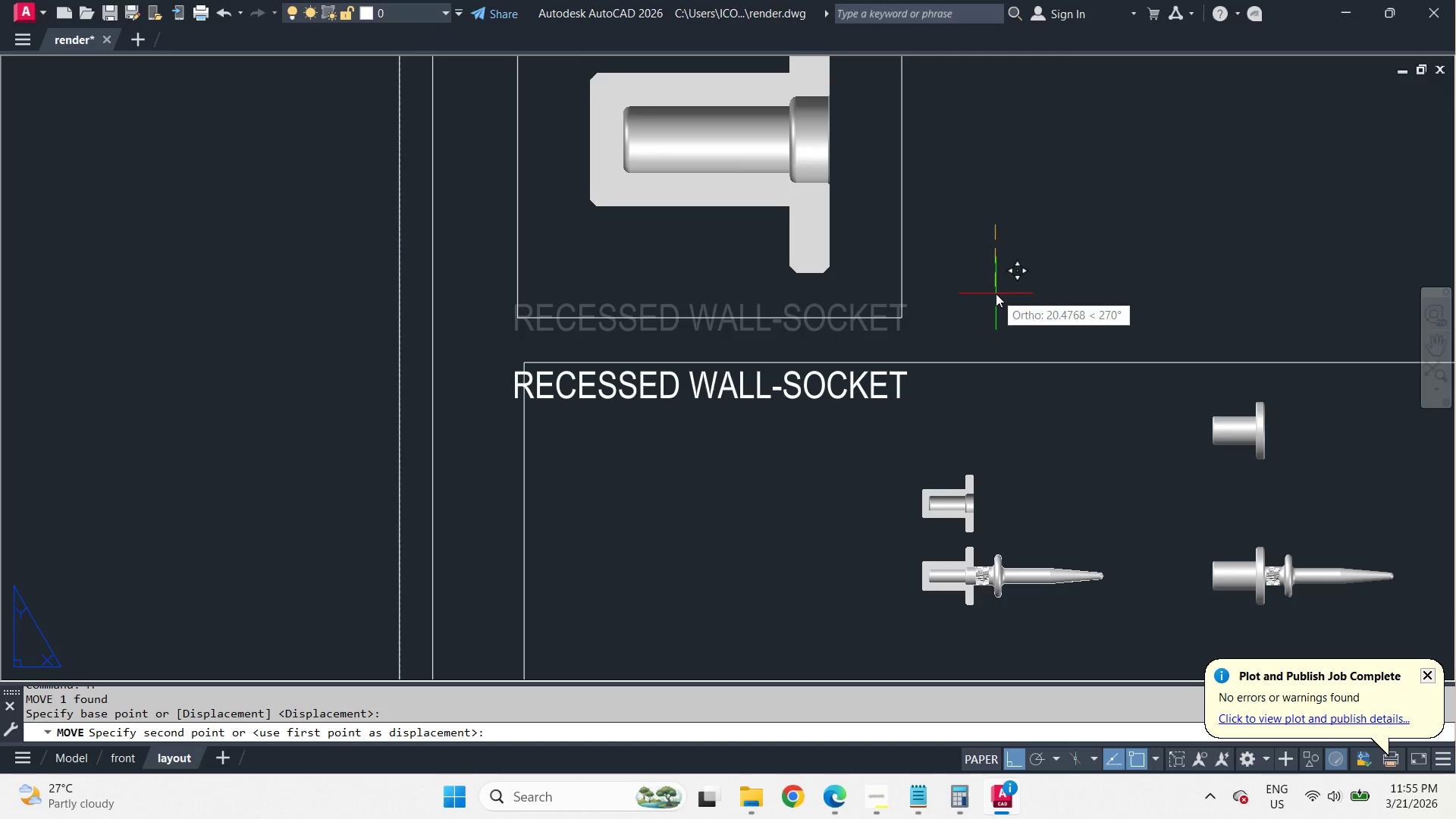 
left_click([996, 293])
 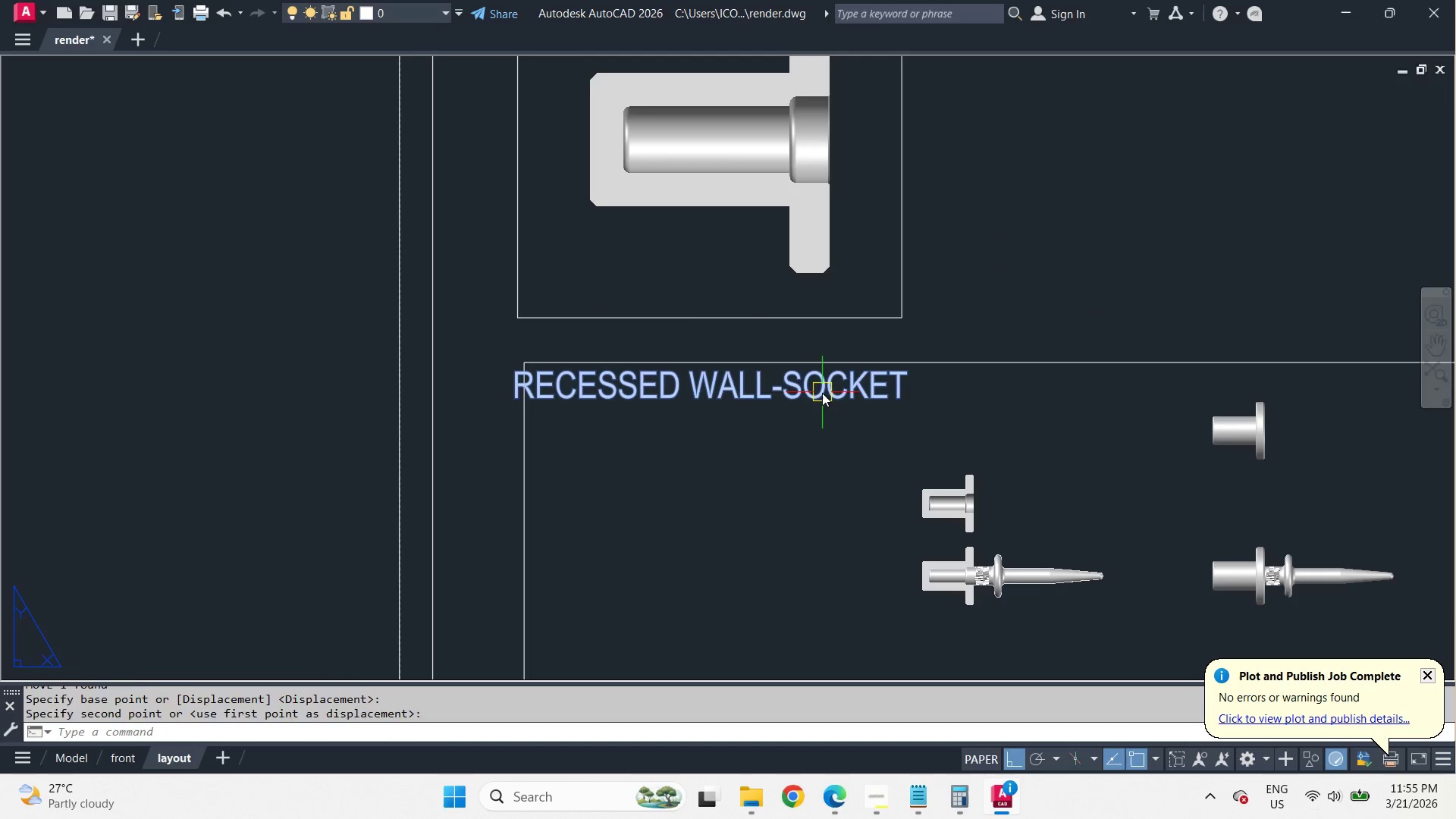 
left_click([822, 392])
 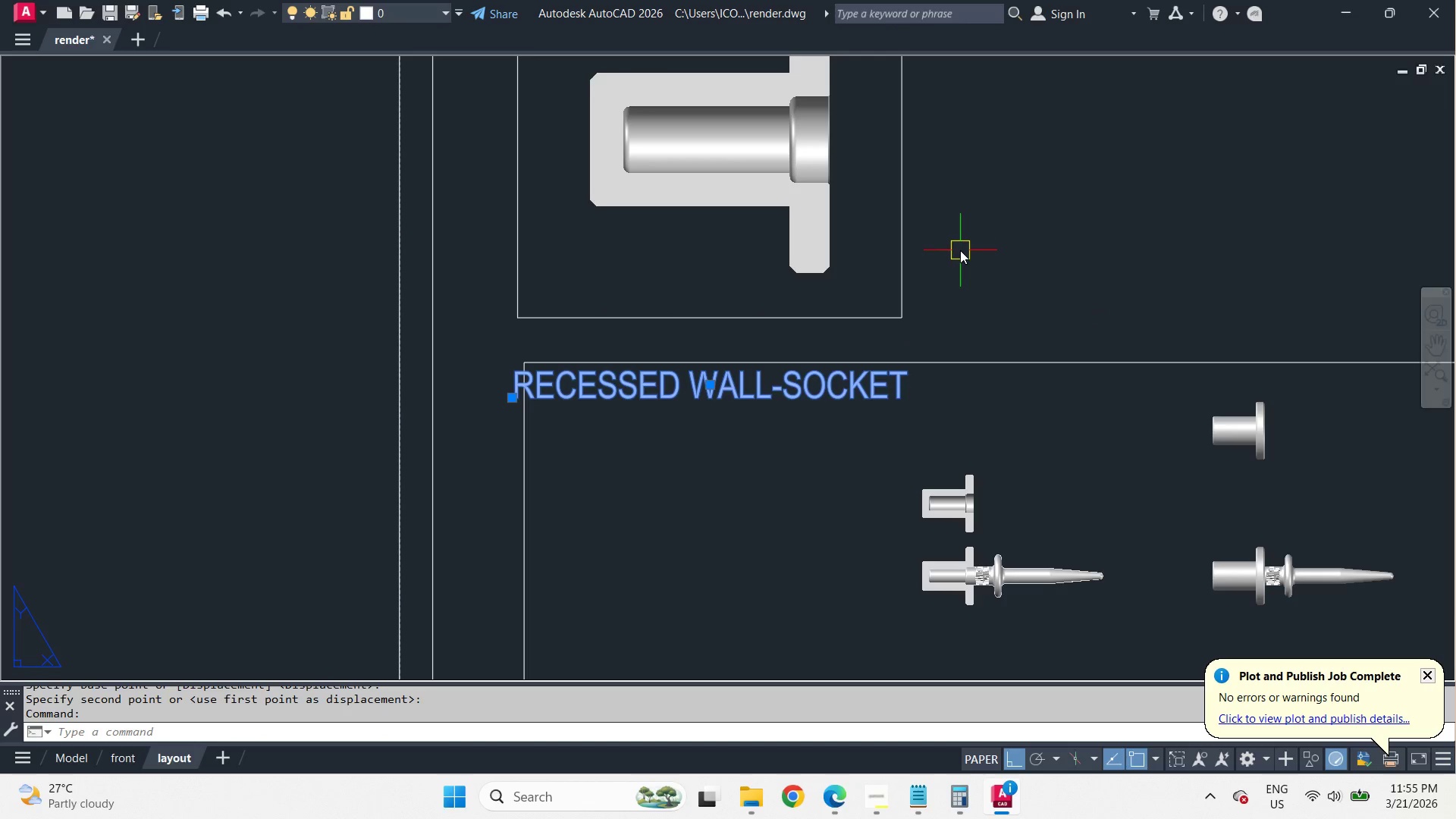 
type(CO )
 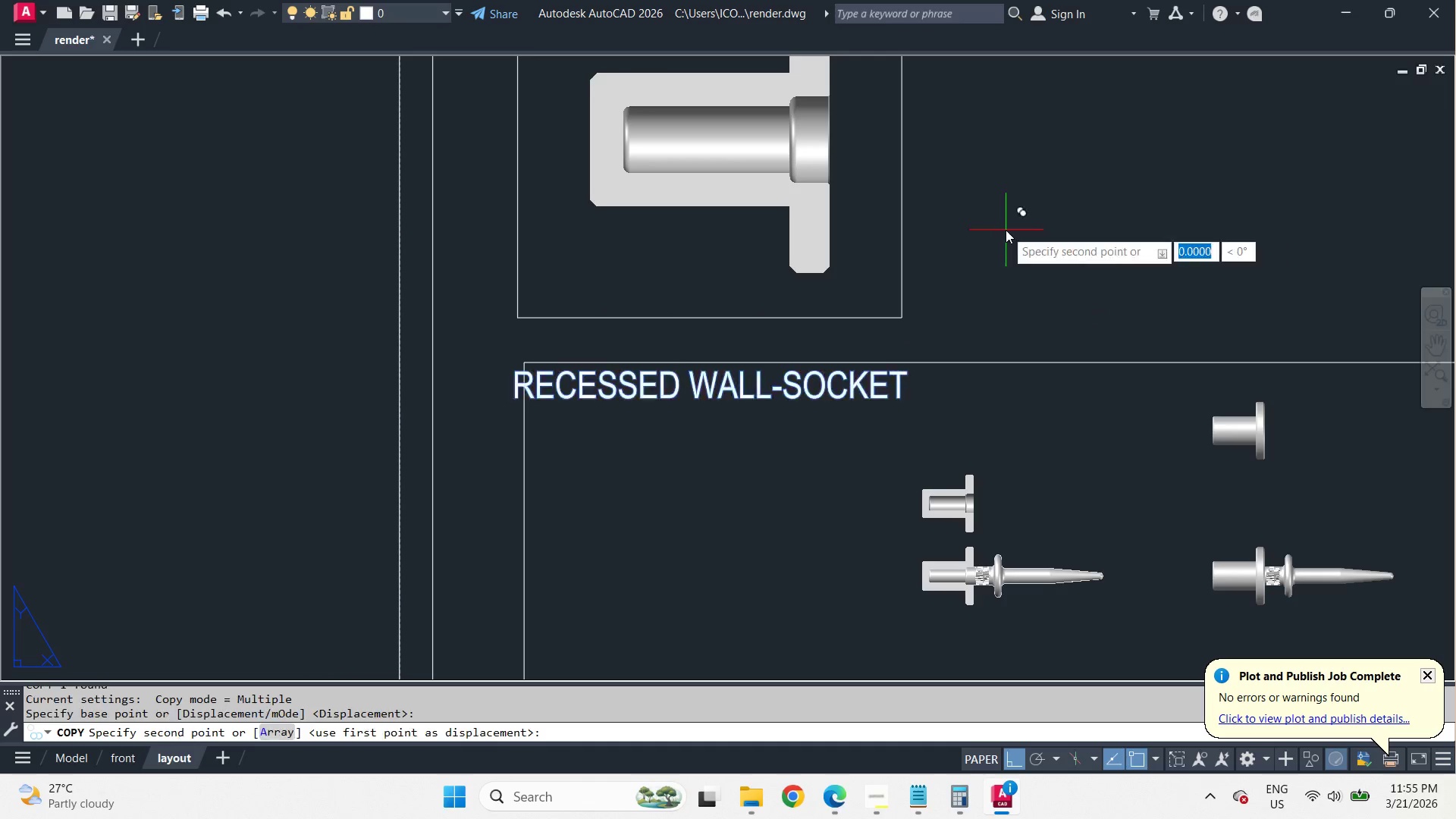 
left_click_drag(start_coordinate=[1006, 230], to_coordinate=[1006, 220])
 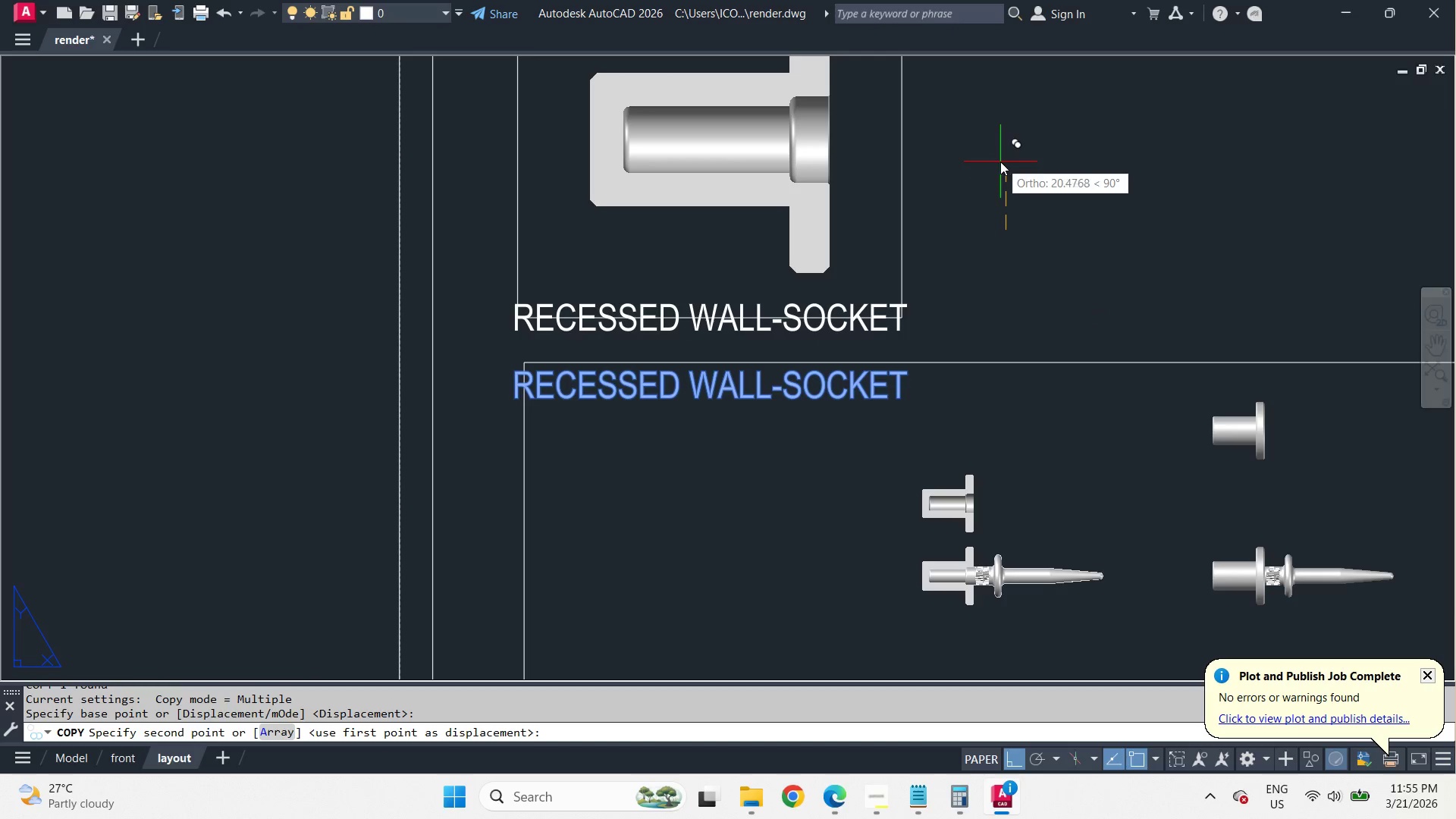 
left_click([1000, 162])
 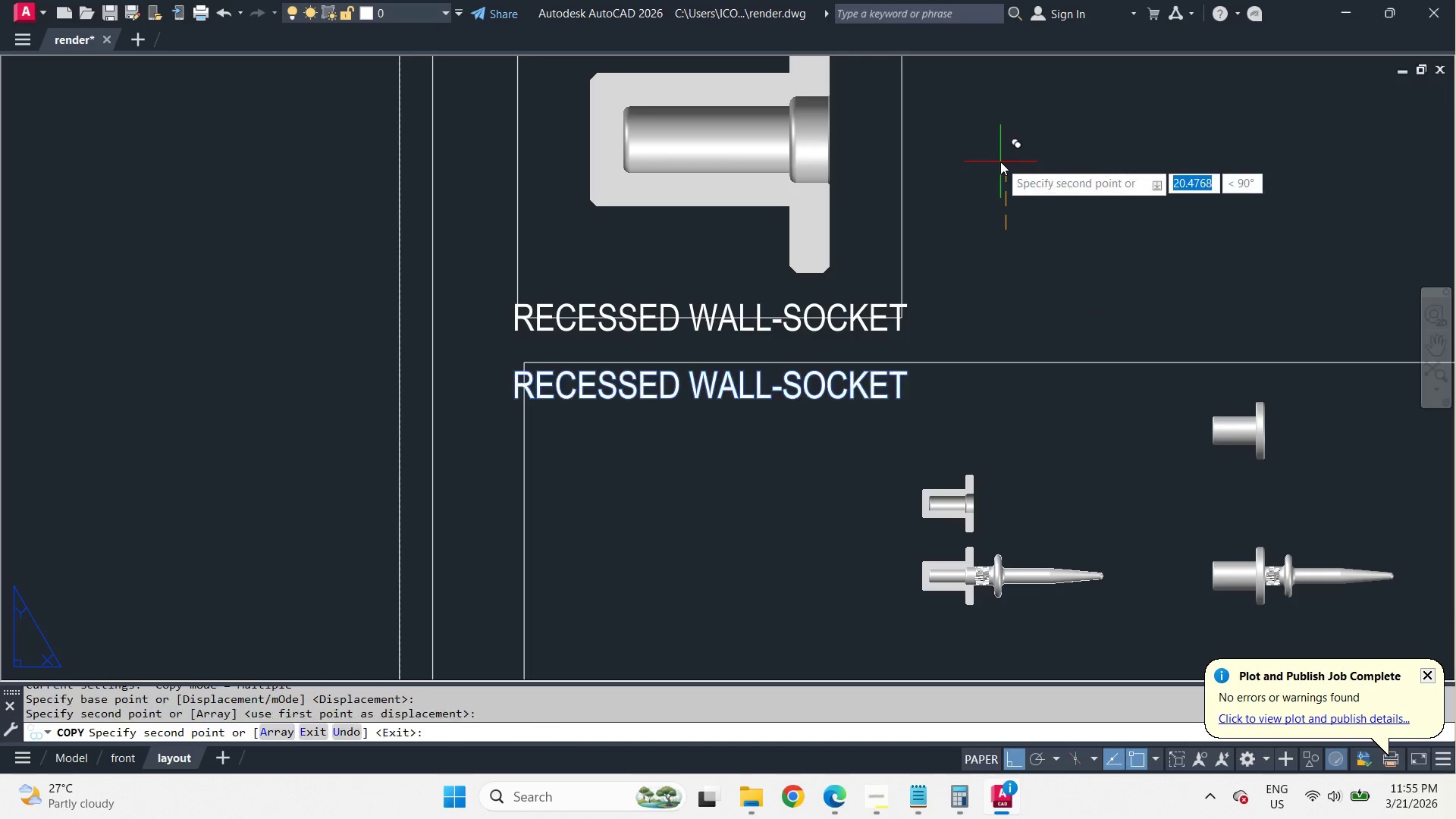 
key(Space)
 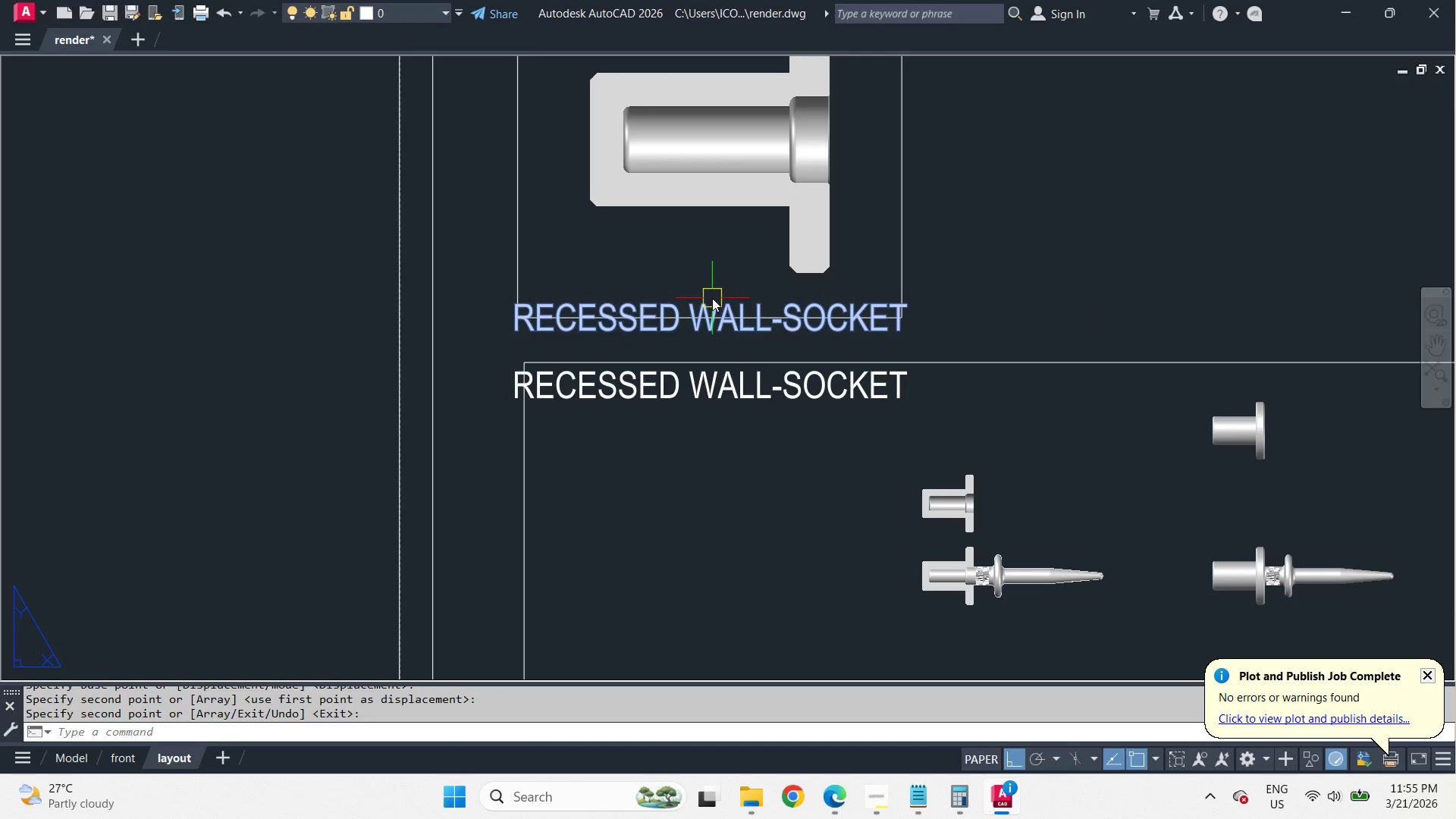 
double_click([712, 298])
 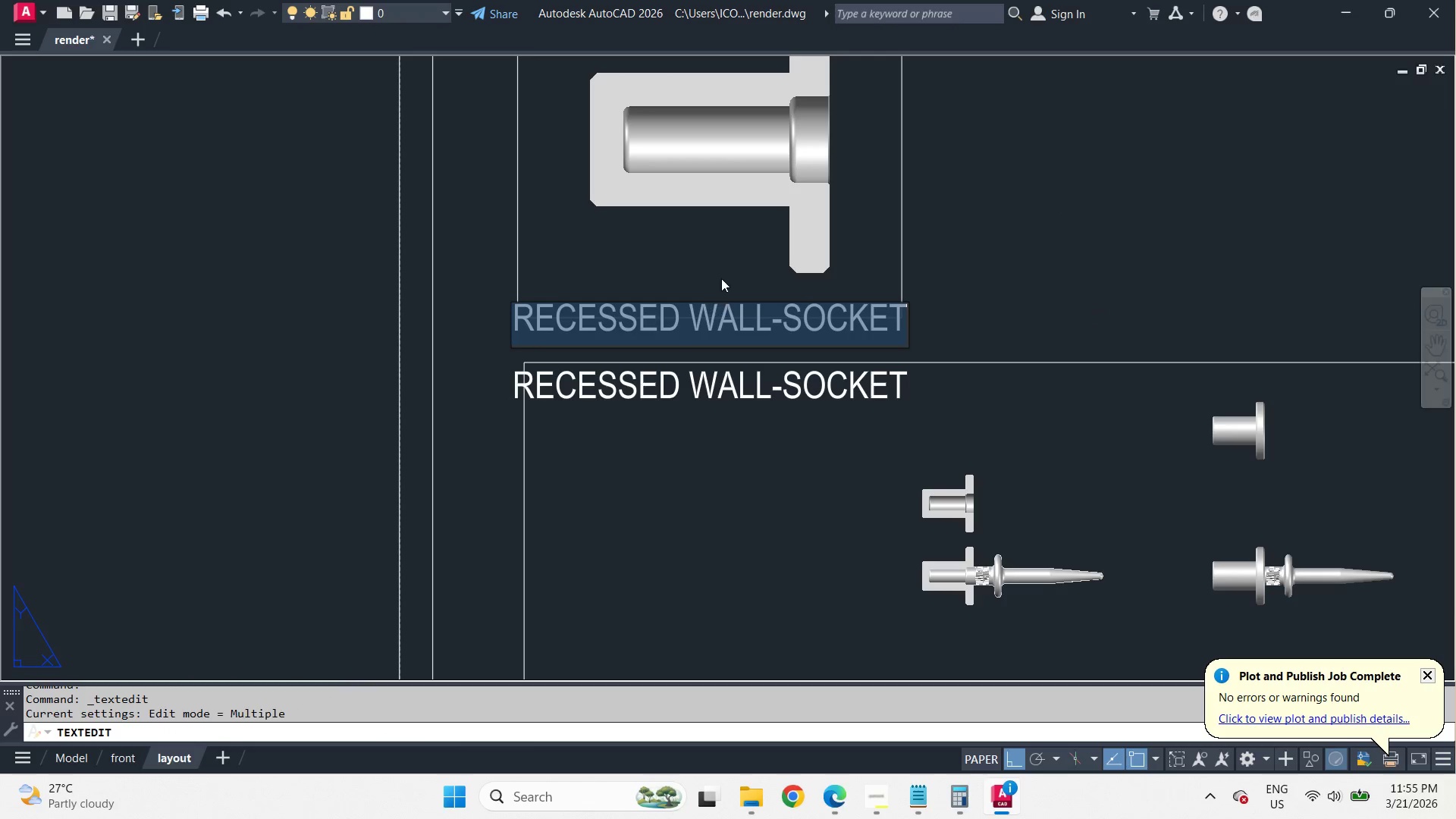 
key(Control+A)
 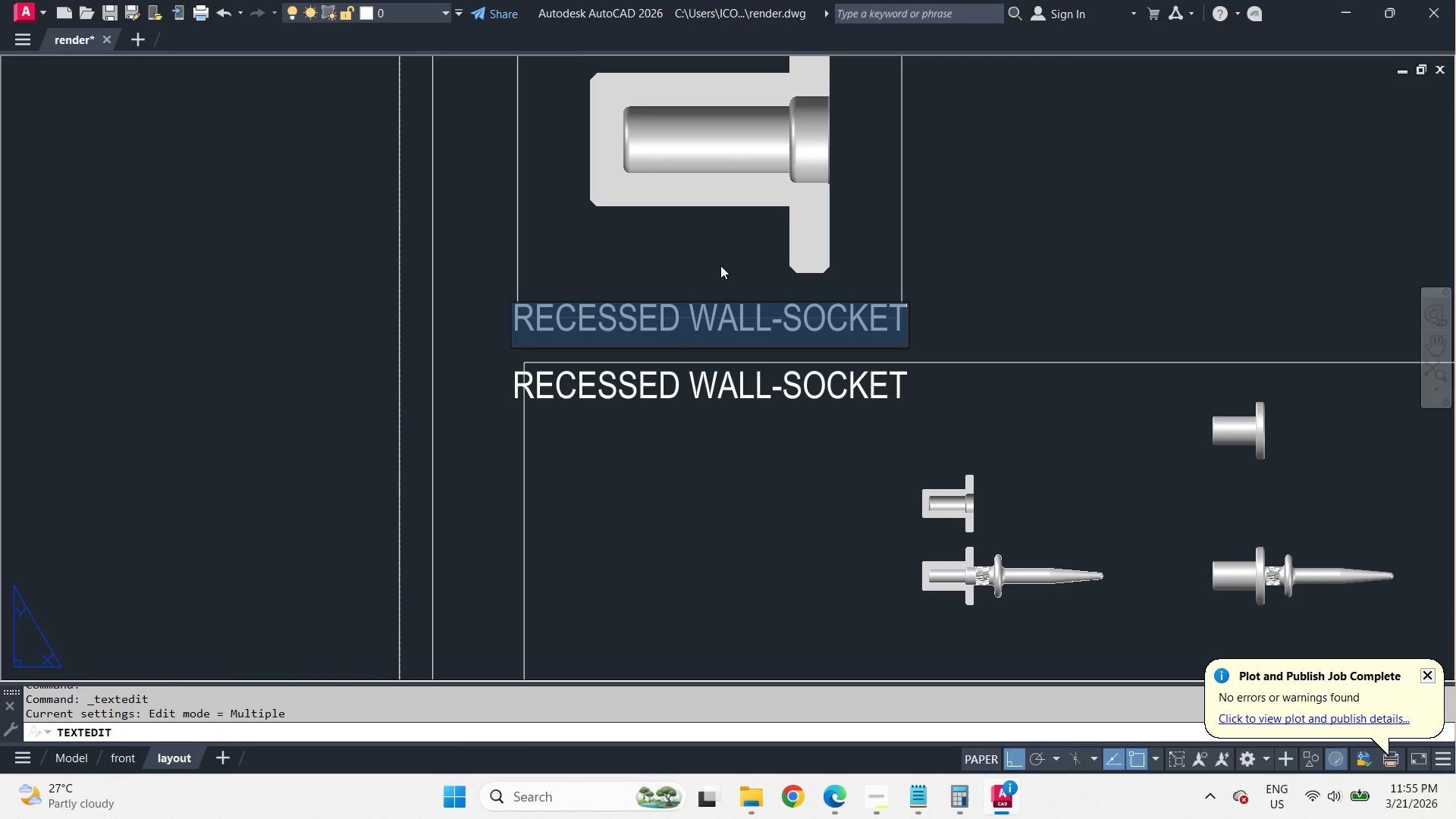 
left_click([720, 265])
 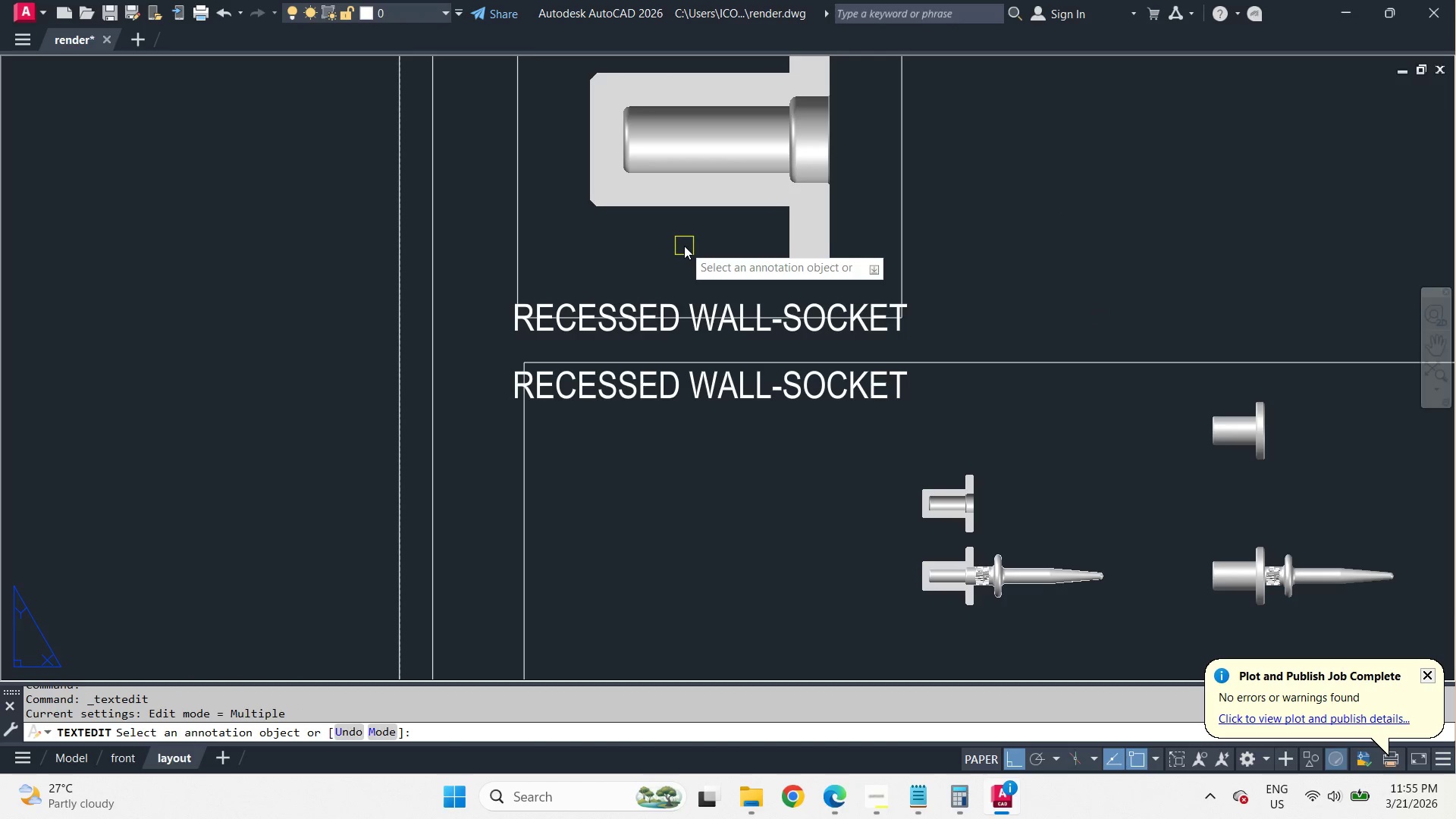 
key(Space)
 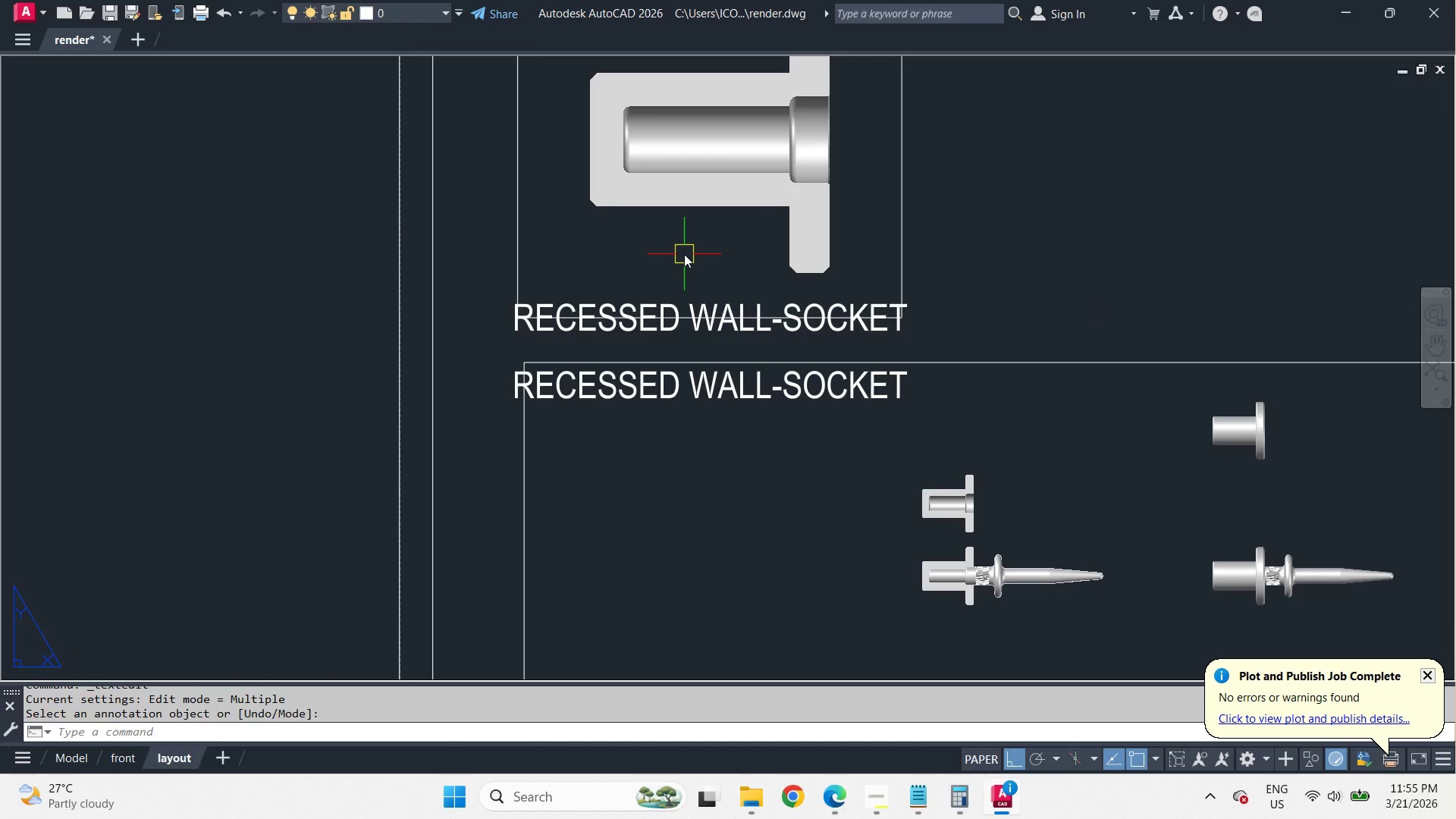 
type(ST )
 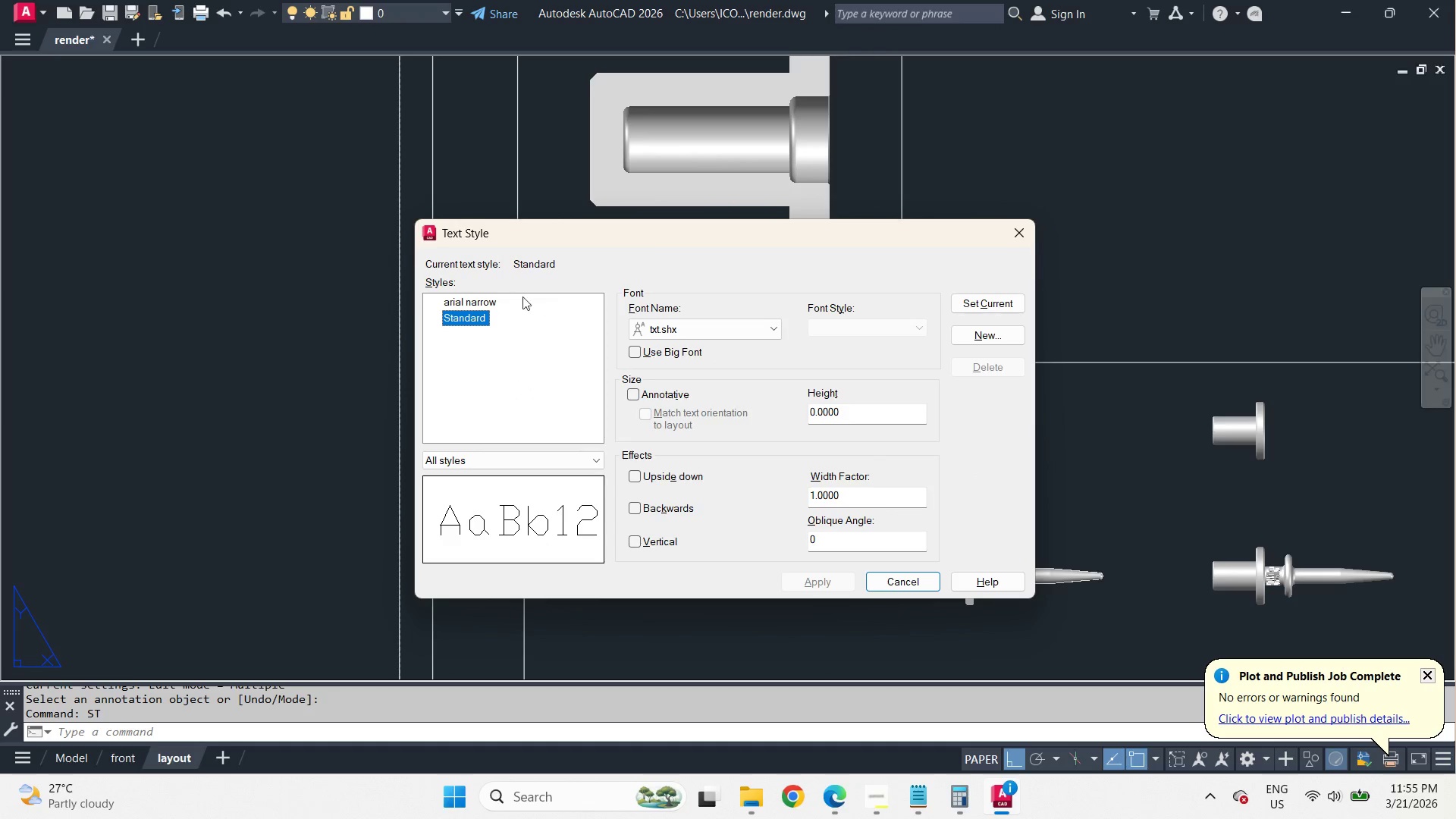 
left_click([481, 301])
 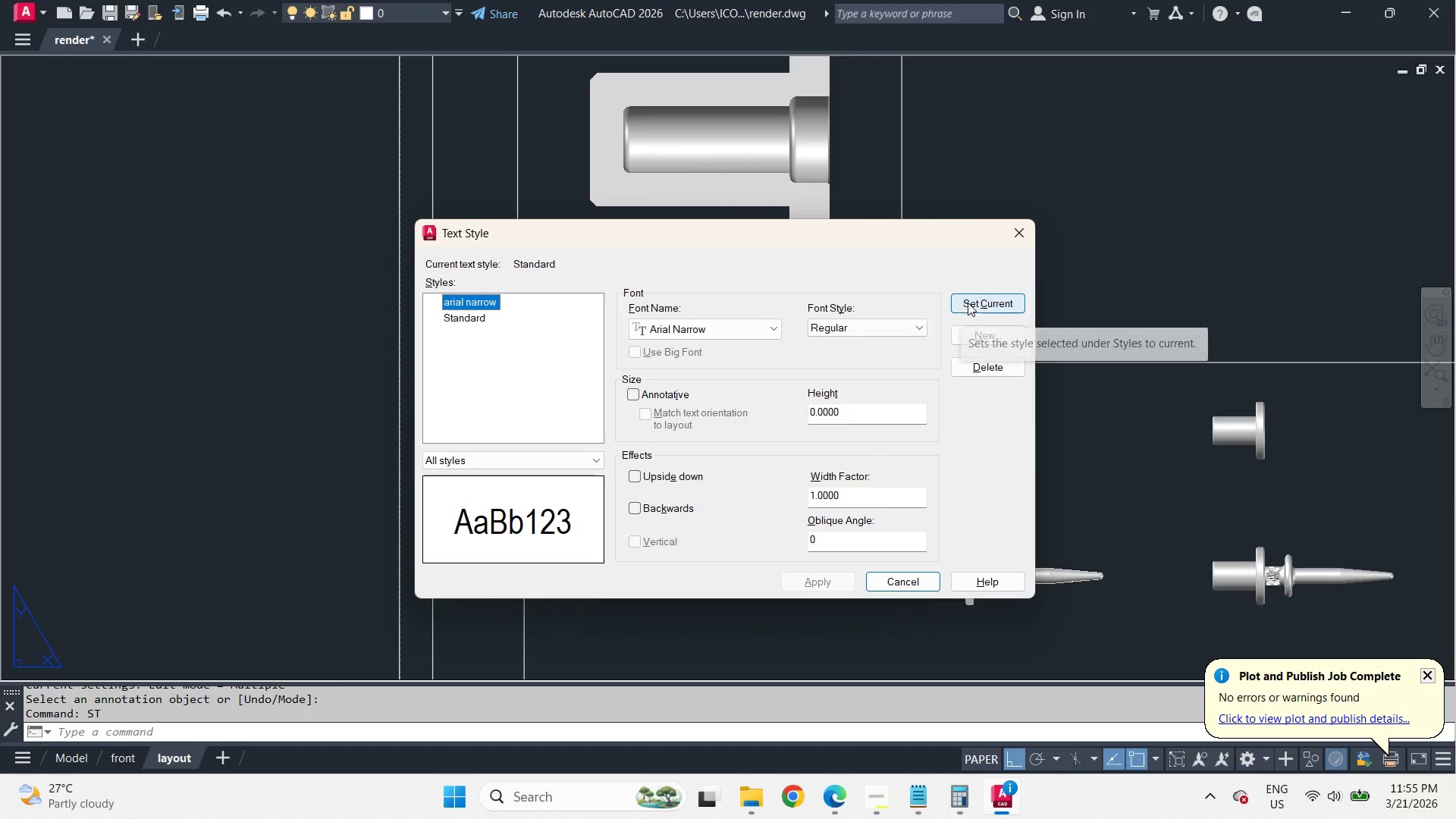 
left_click([968, 303])
 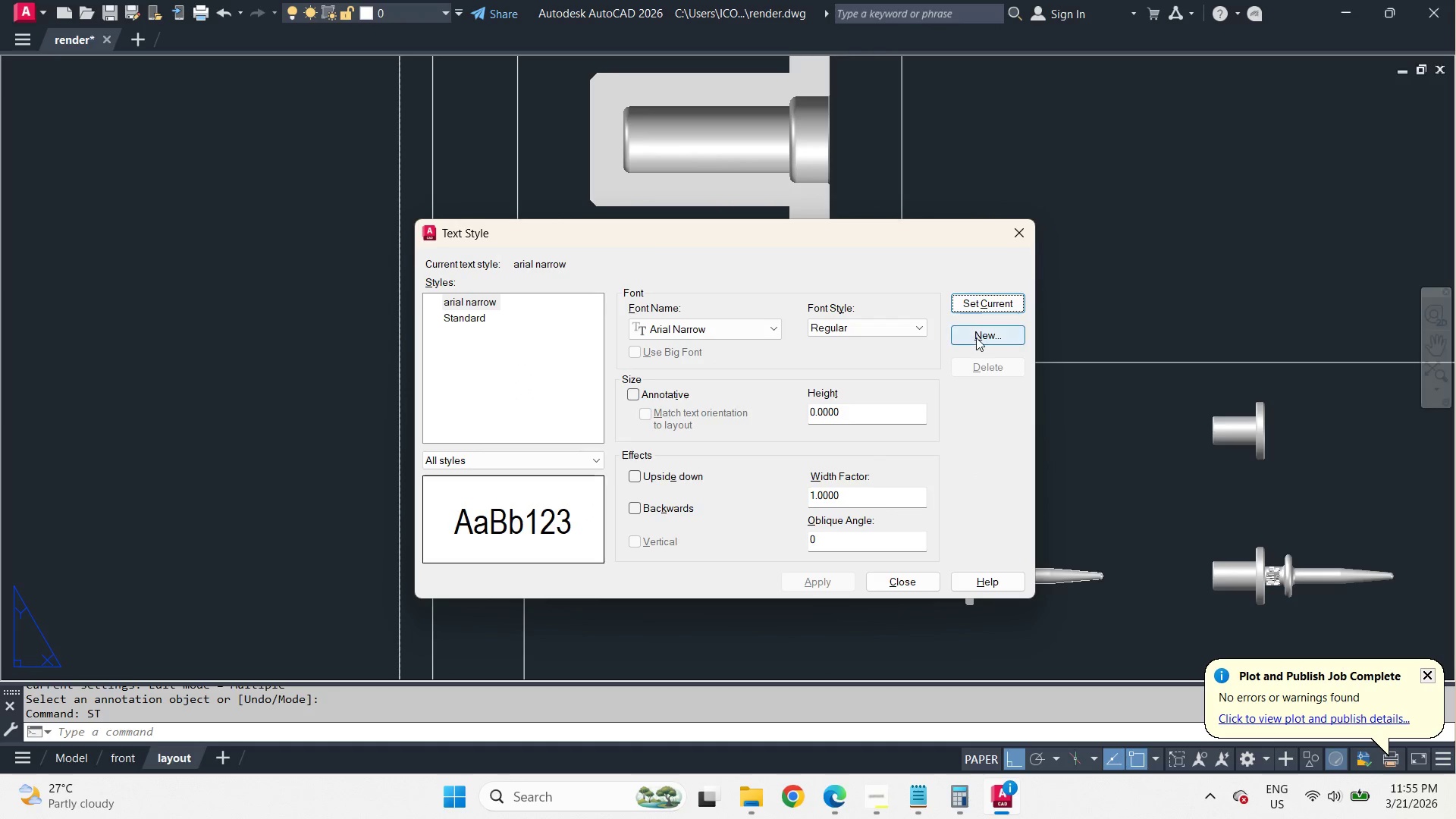 
left_click([977, 337])
 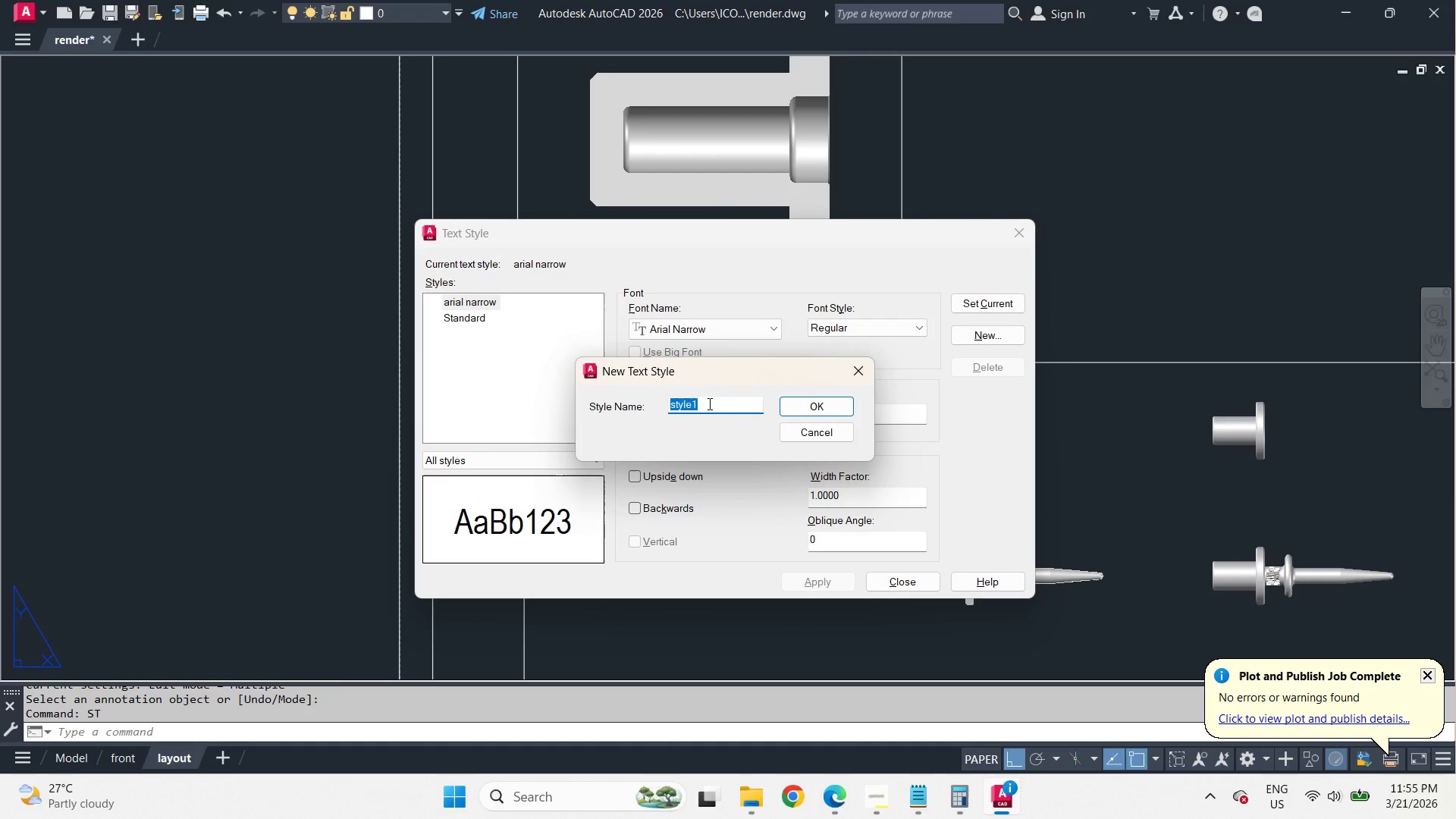 
type(ARIAL A)
key(Backspace)
type(NARROW)
 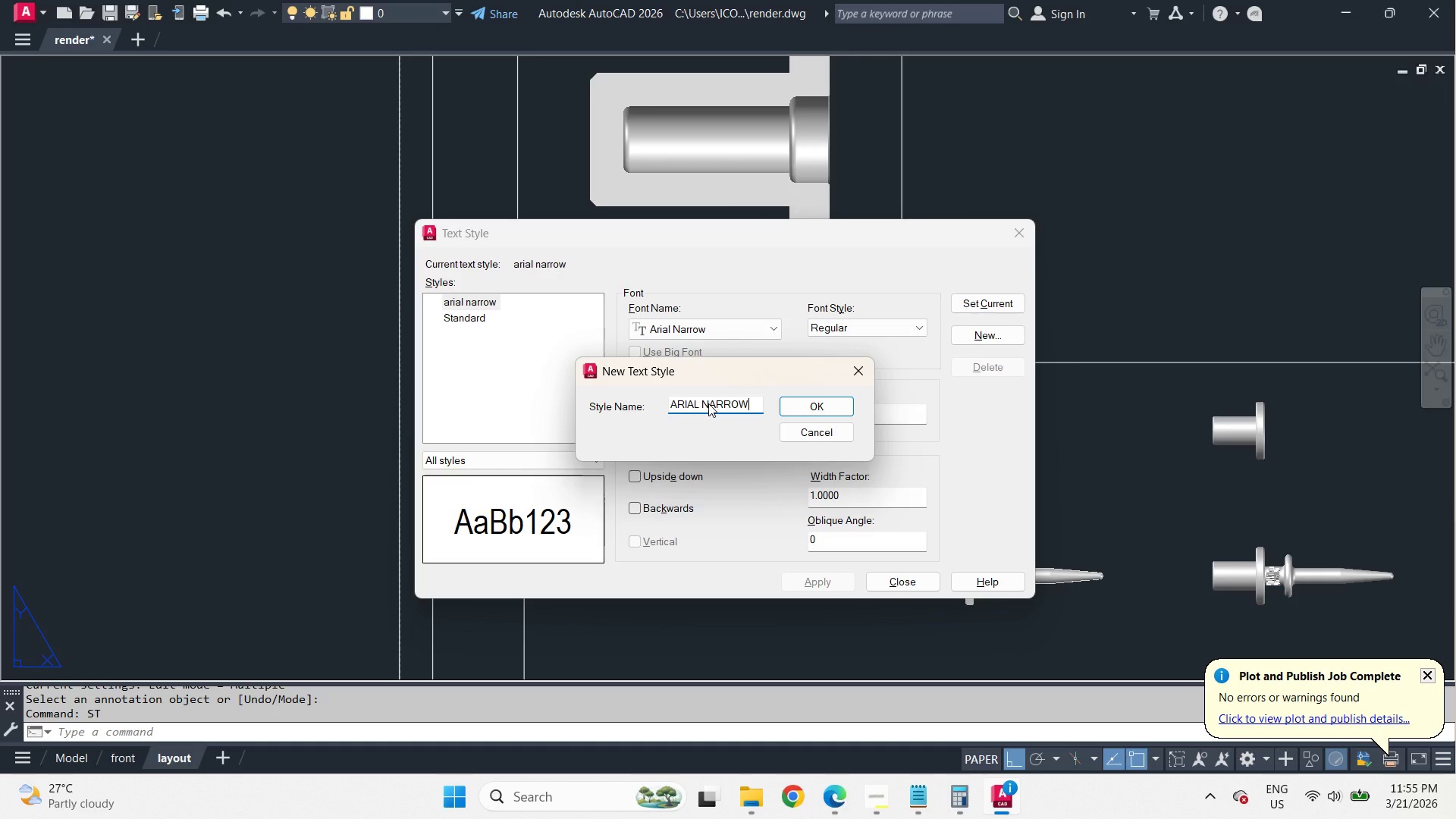 
key(Control+ControlLeft)
 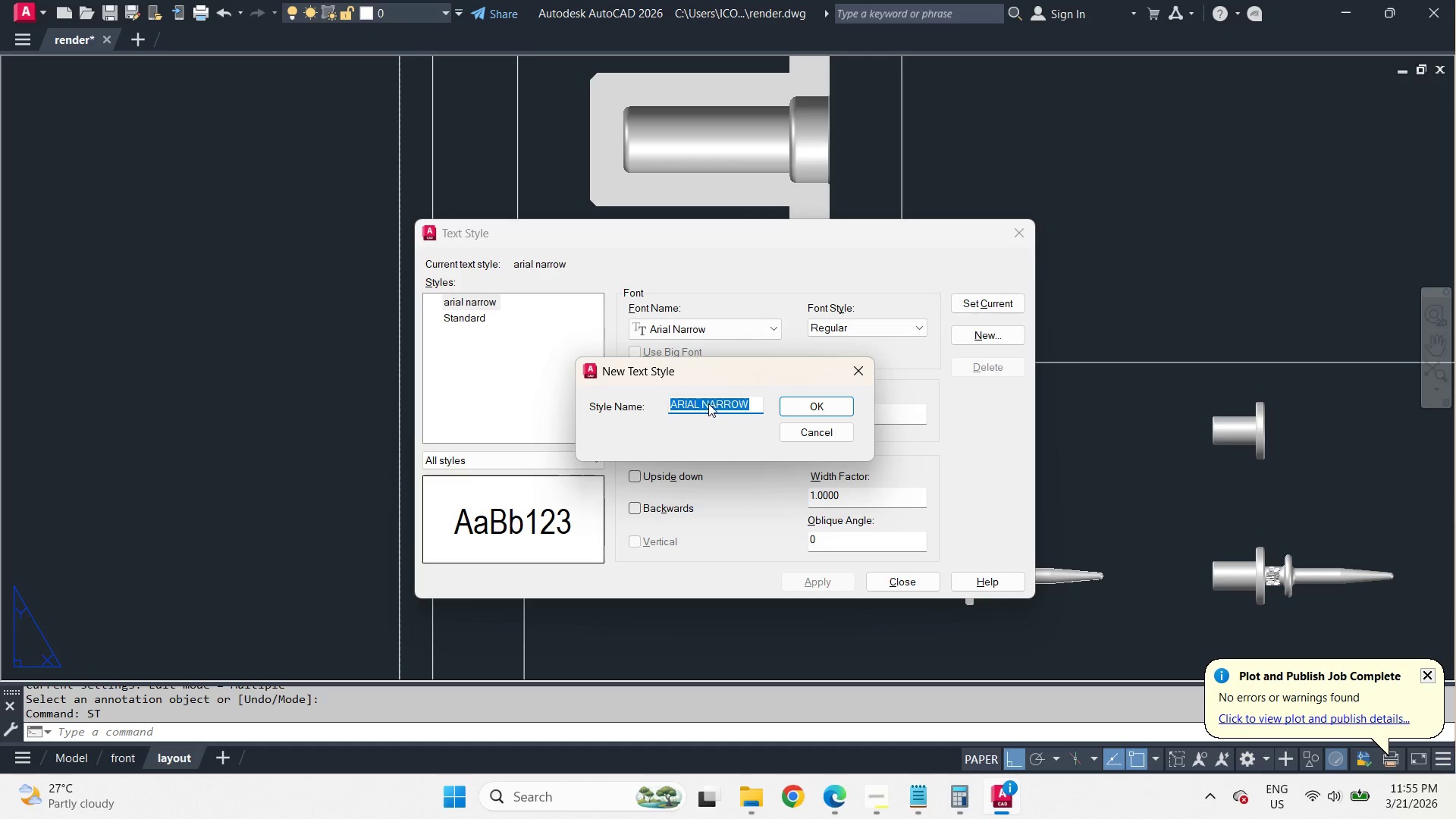 
key(Control+A)
 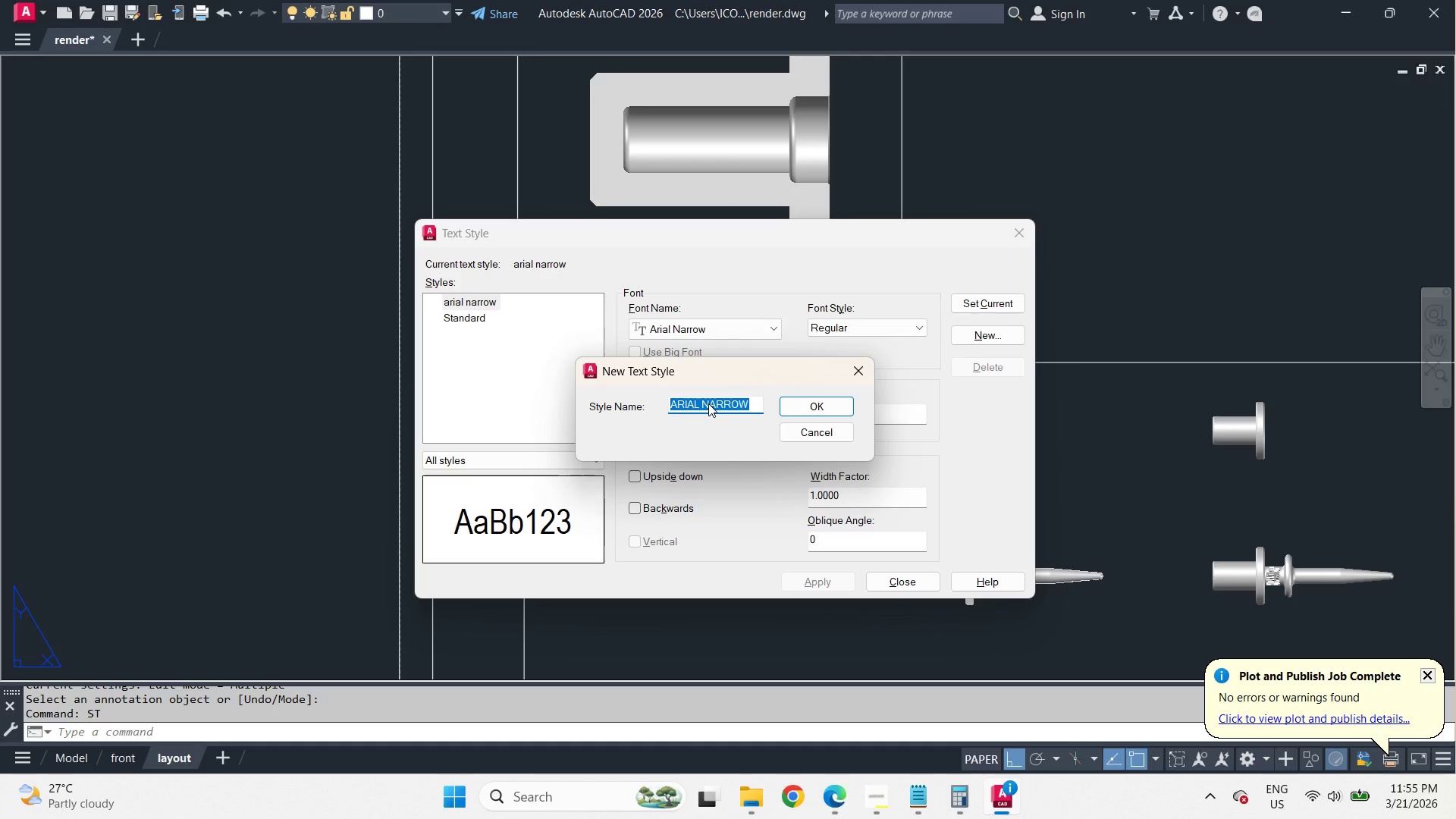 
type(arial narrow italic)
 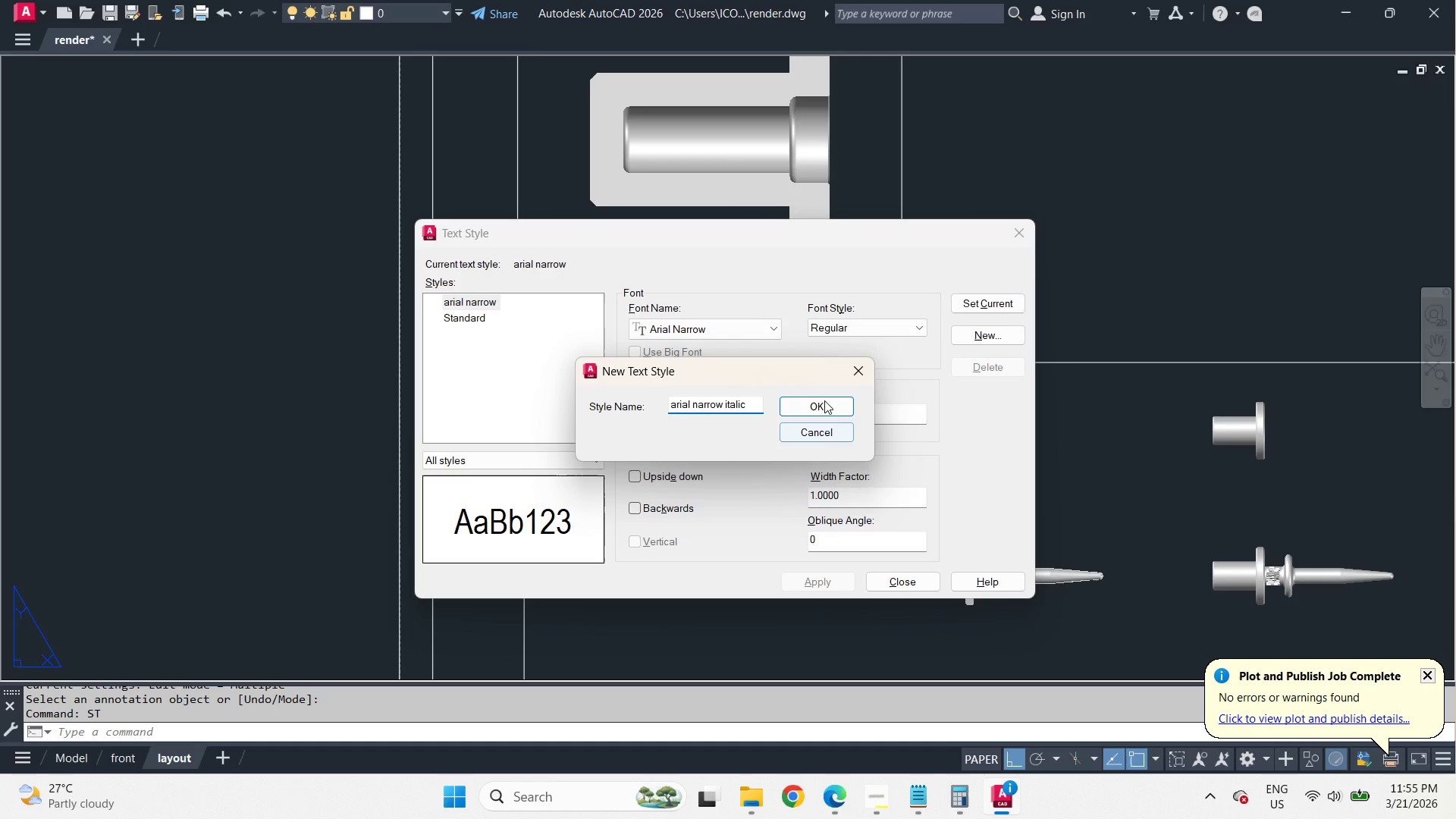 
left_click([824, 399])
 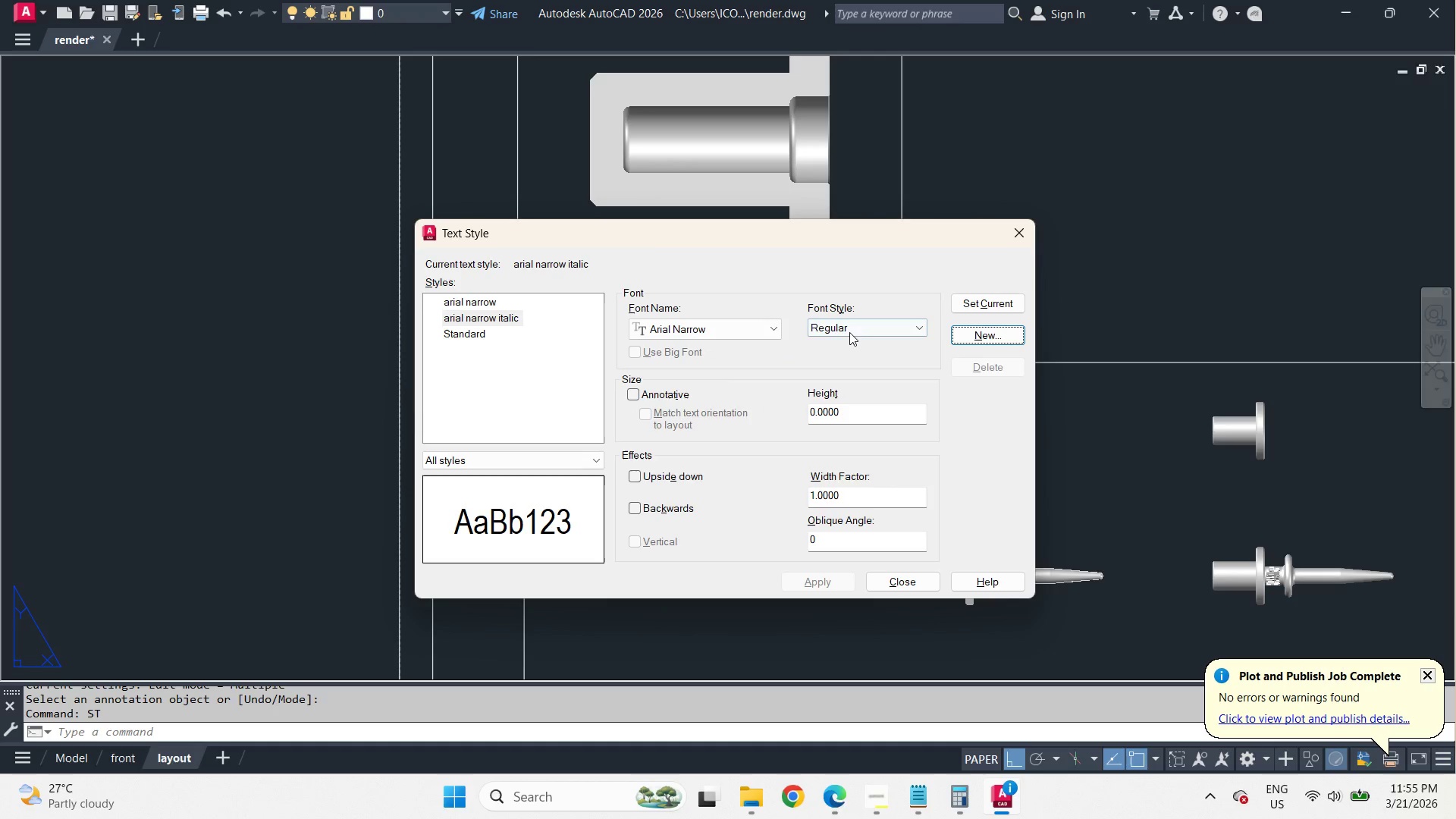 
left_click([849, 331])
 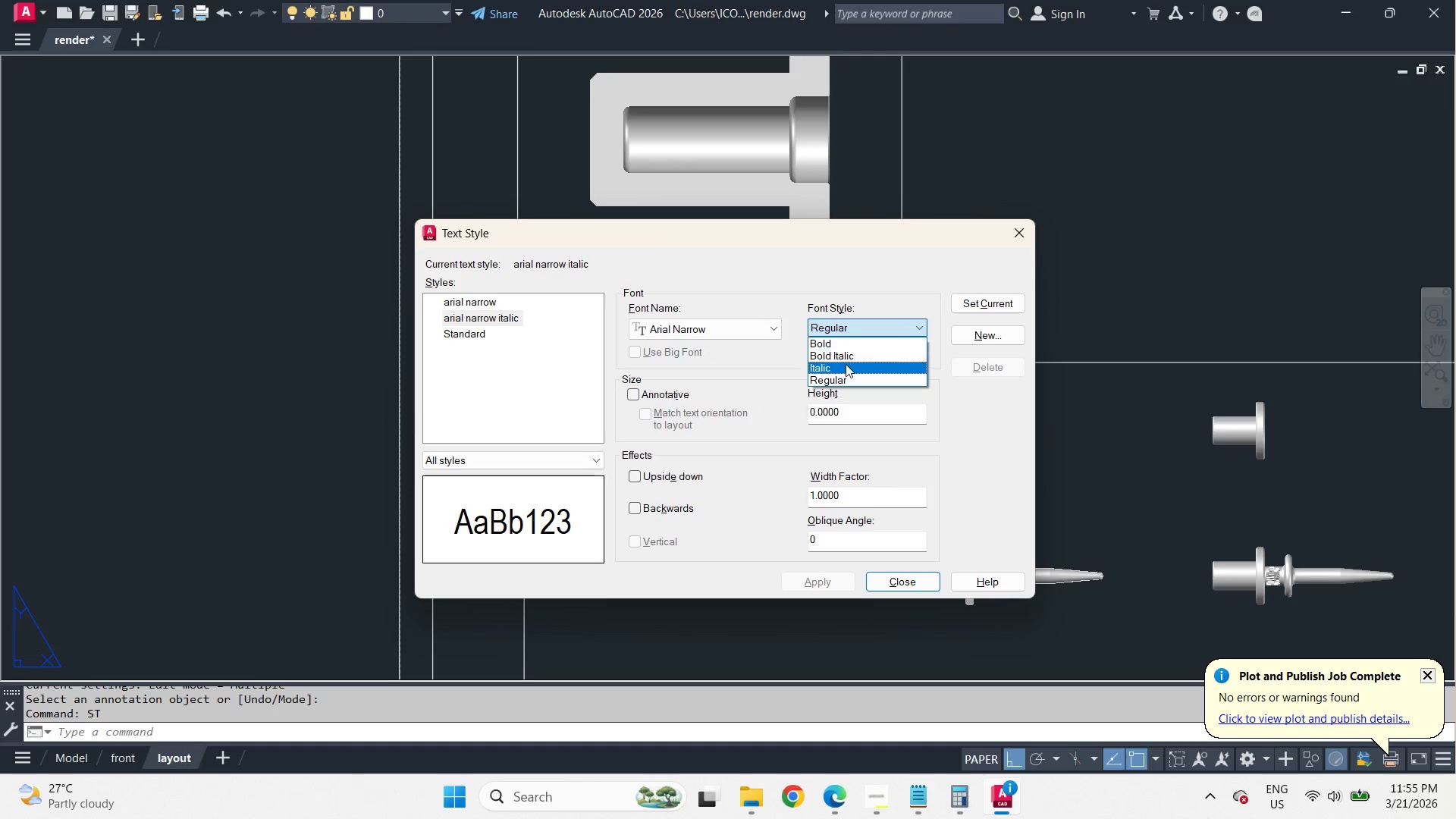 
left_click([846, 365])
 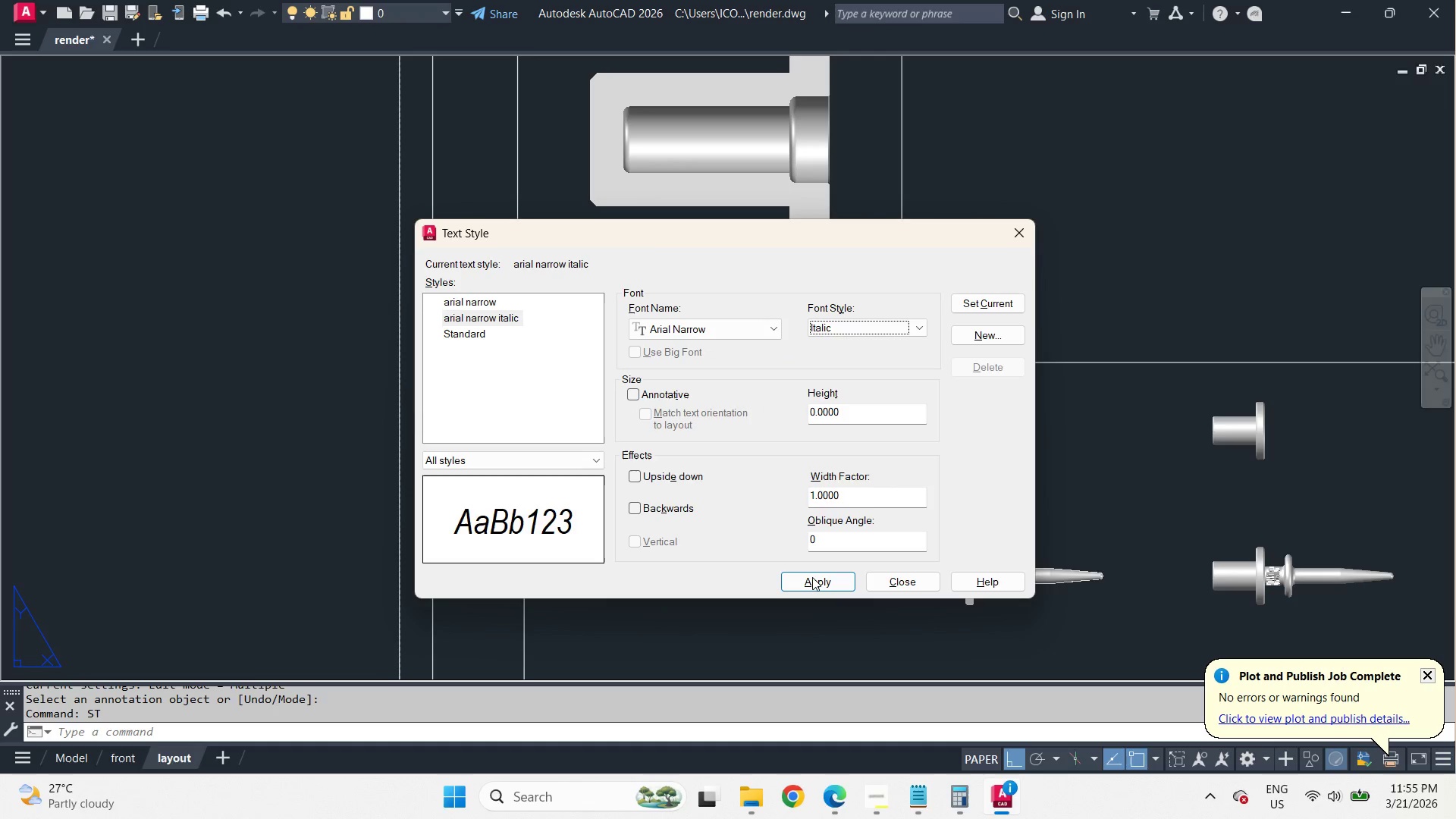 
left_click([813, 579])
 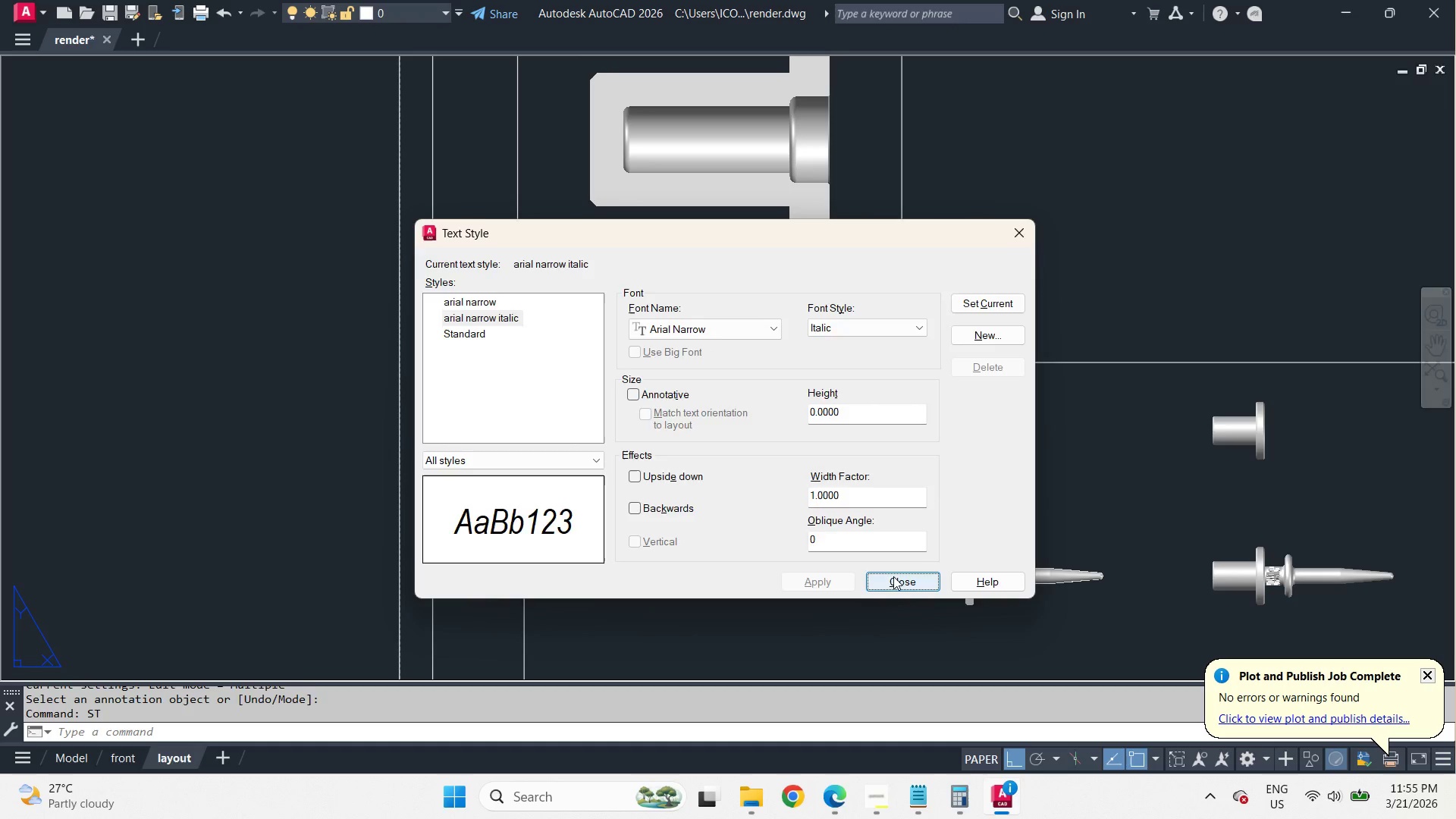 
left_click([895, 576])
 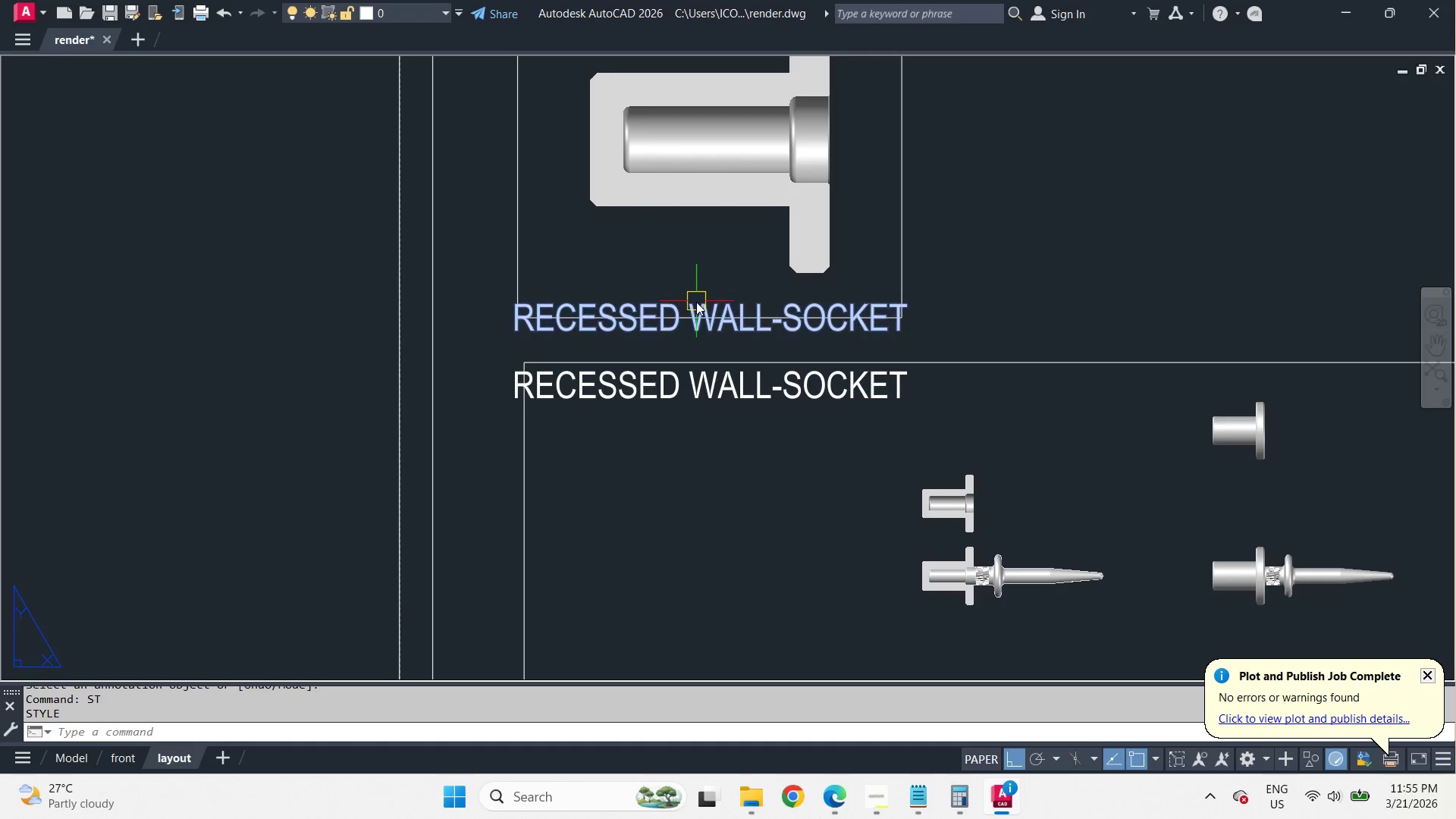 
left_click([698, 307])
 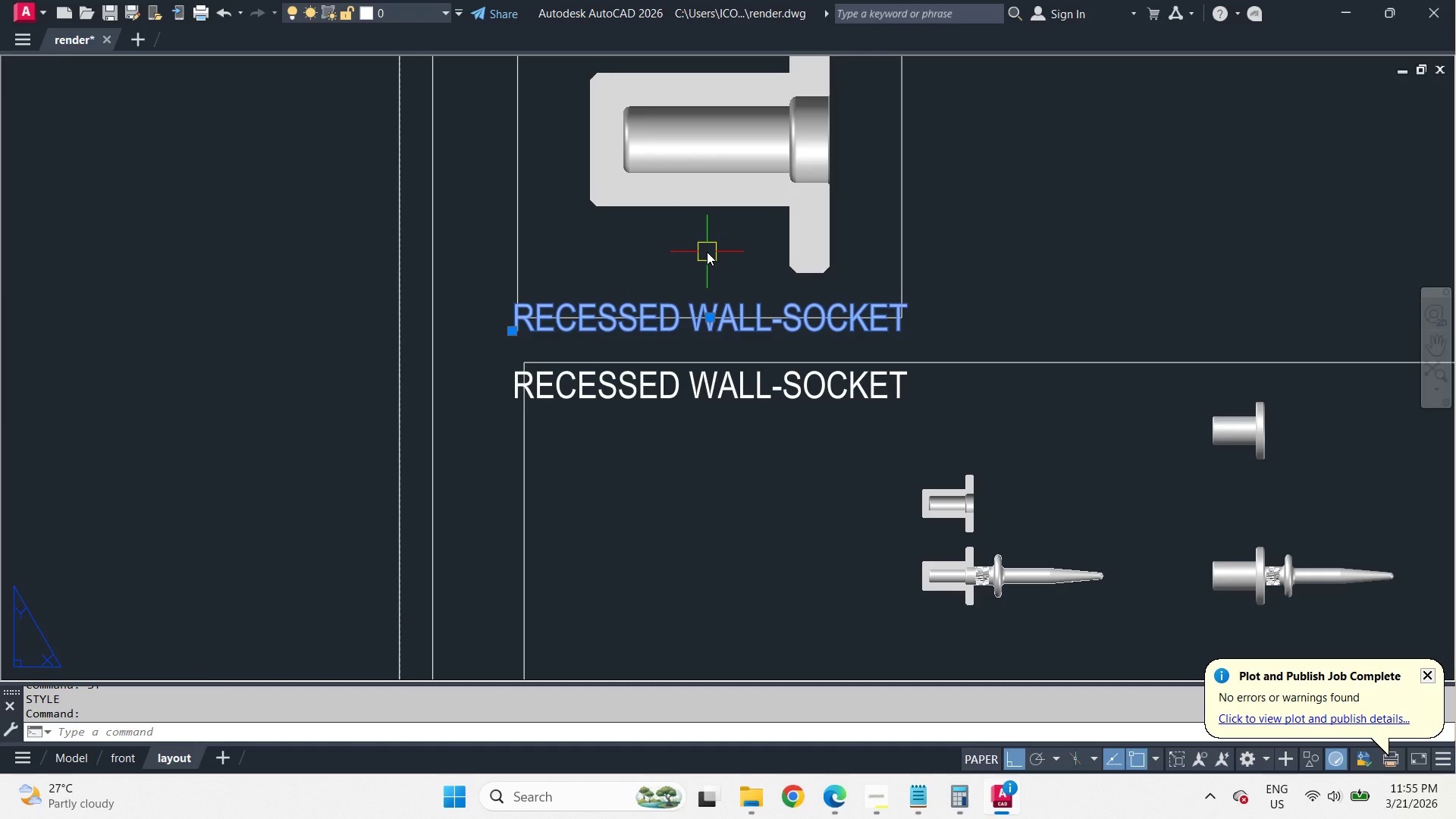 
key(Control+1)
 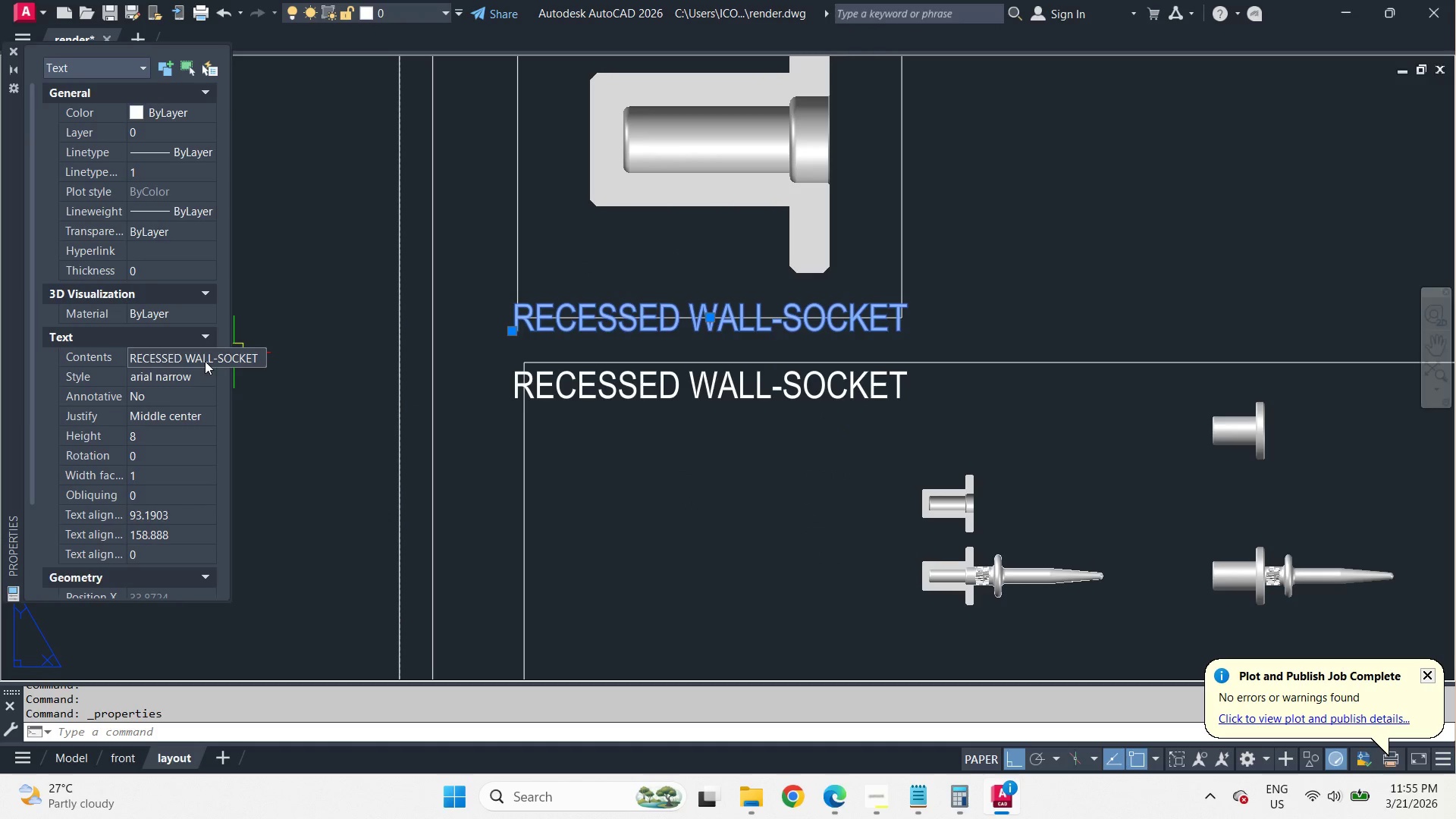 
left_click([209, 384])
 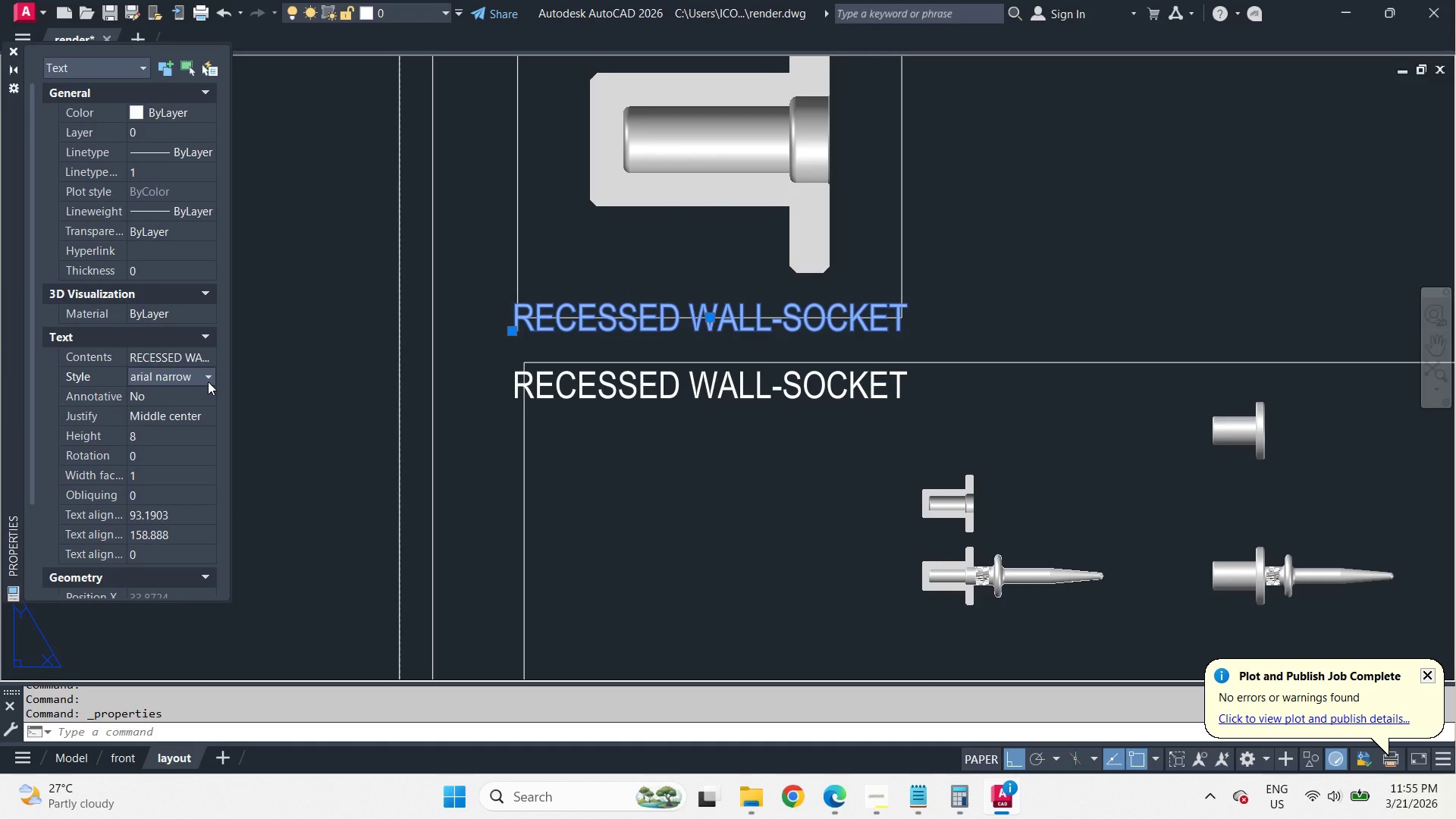 
left_click([208, 381])
 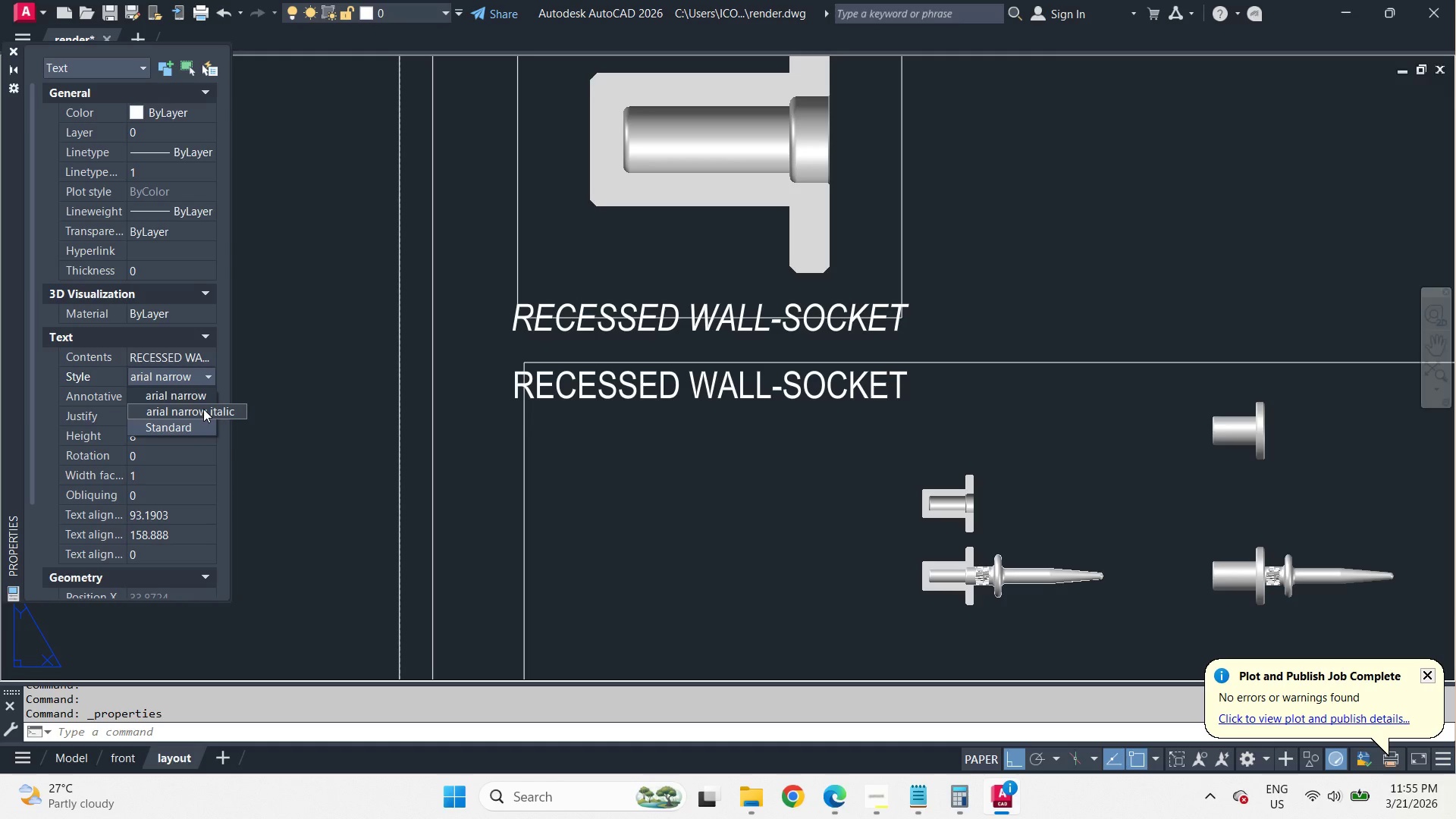 
left_click([203, 409])
 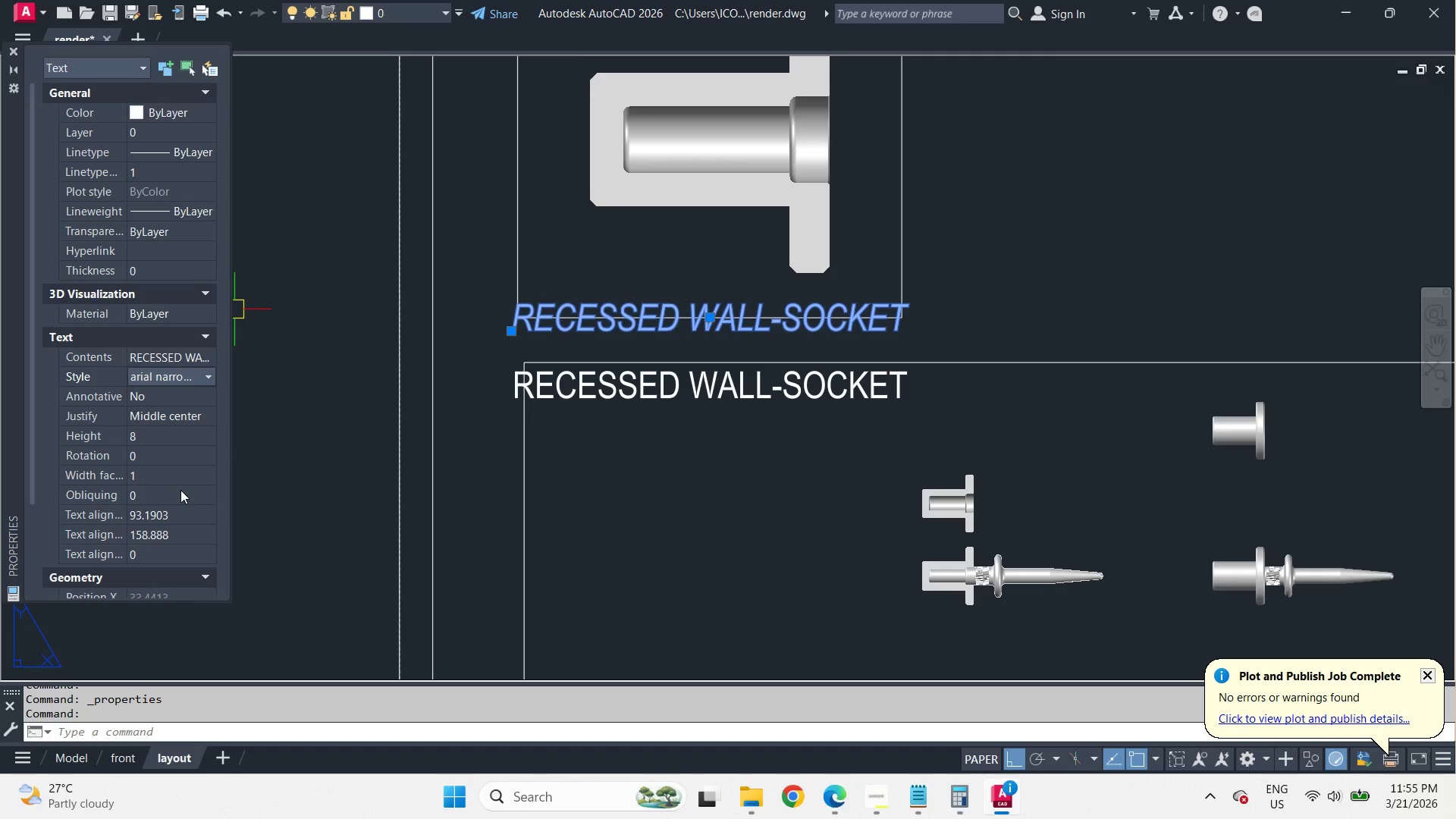 
left_click([165, 436])
 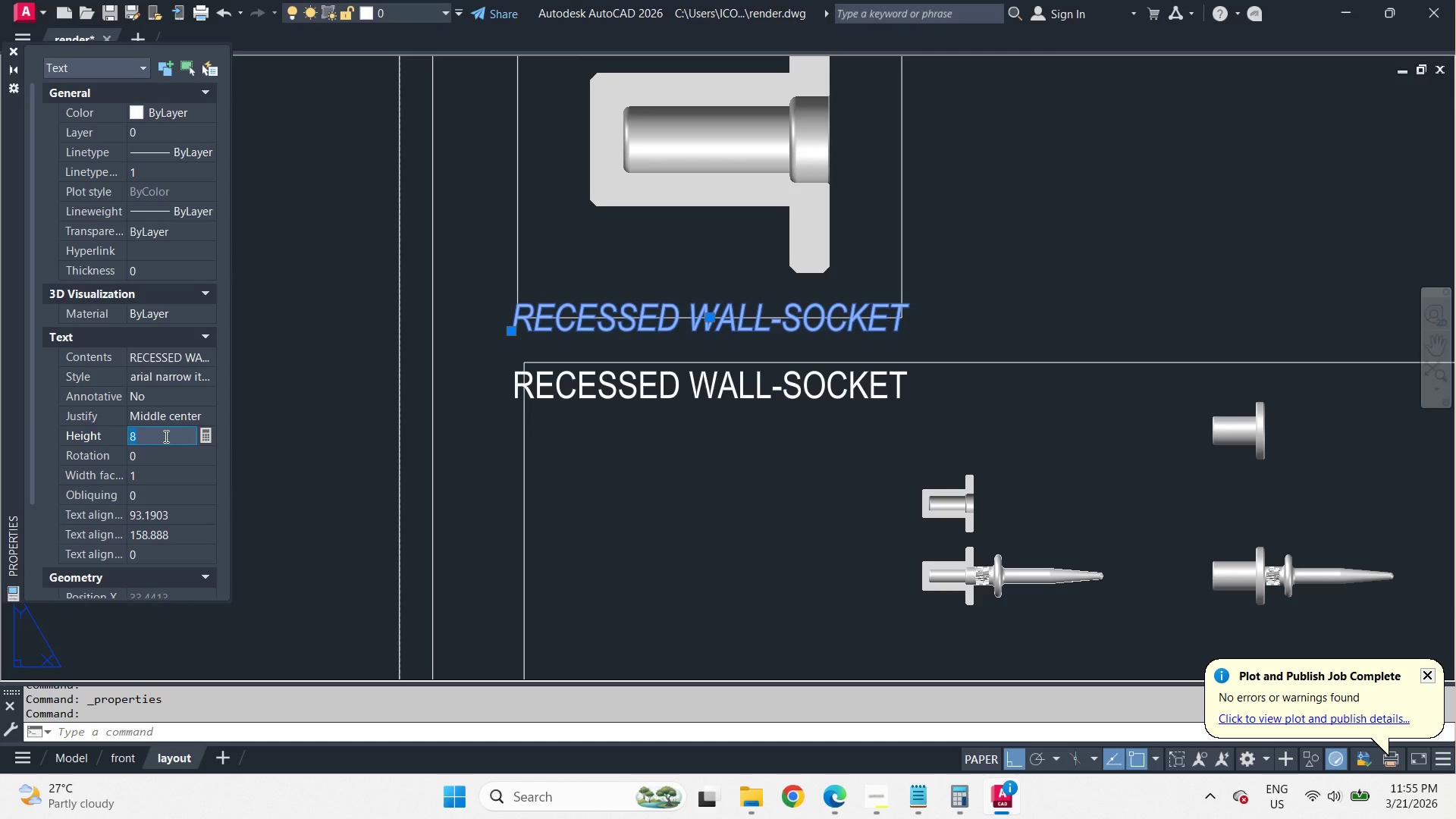 
key(Numpad5)
 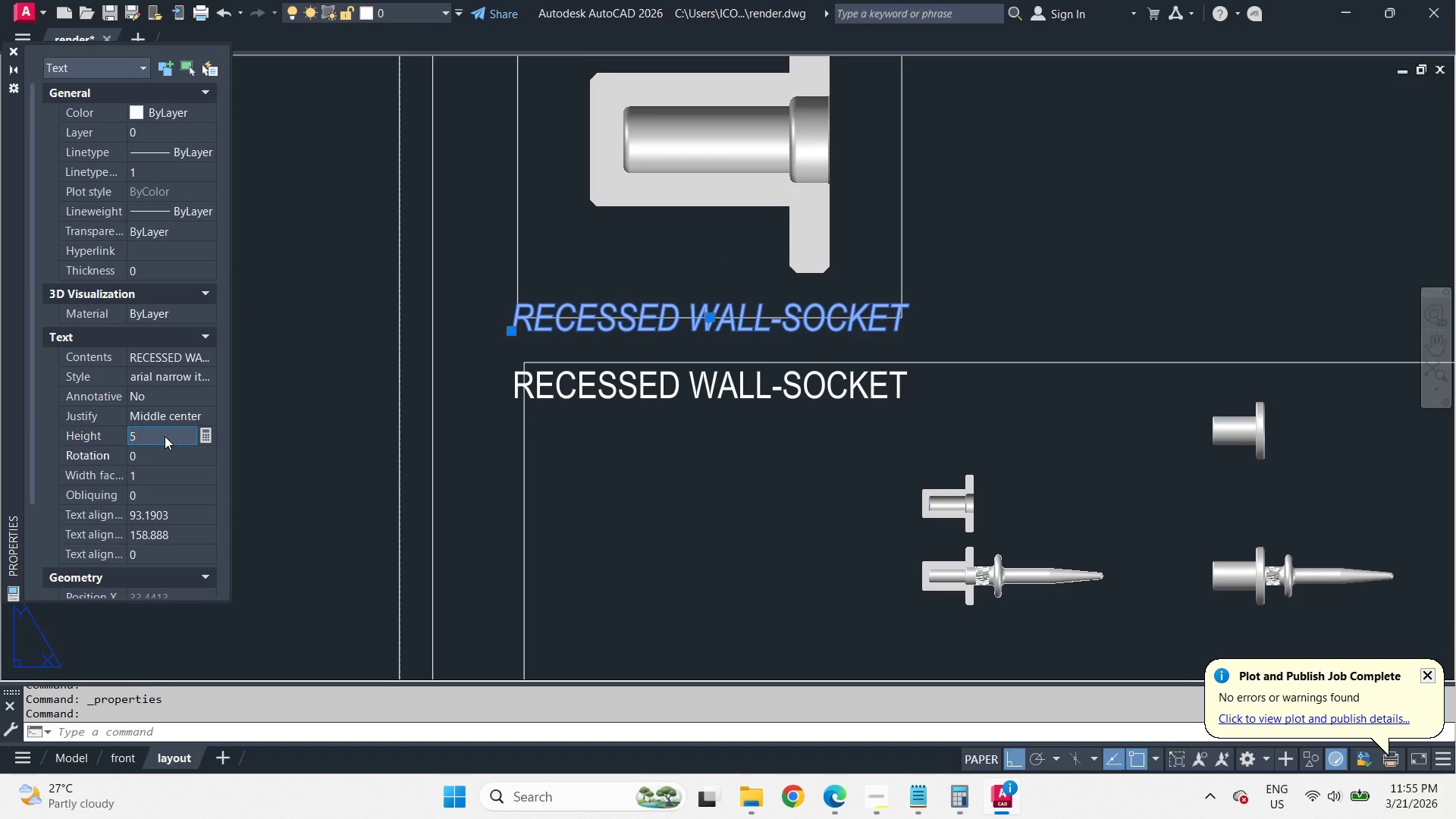 
key(NumpadEnter)
 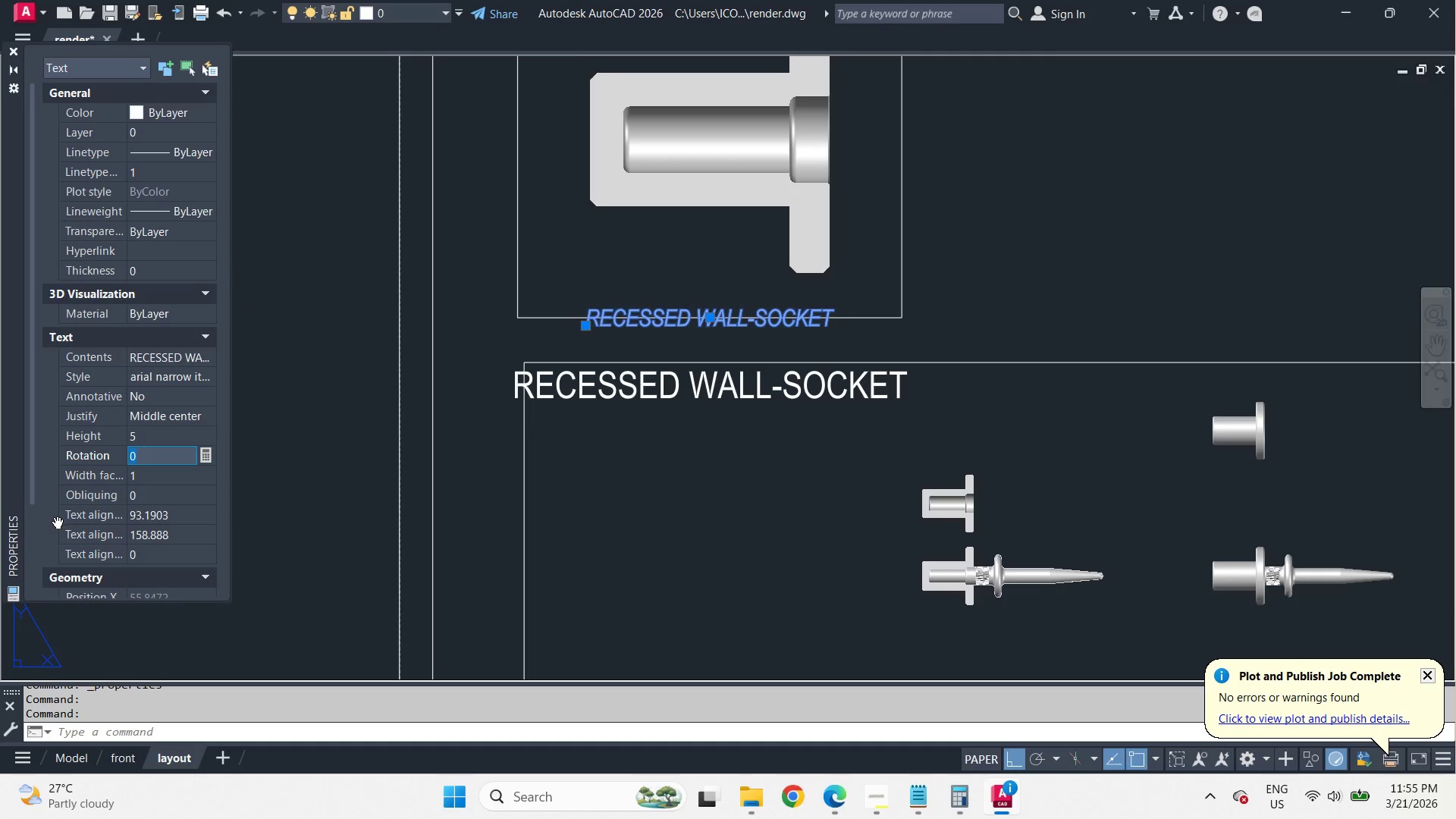 
key(Control+1)
 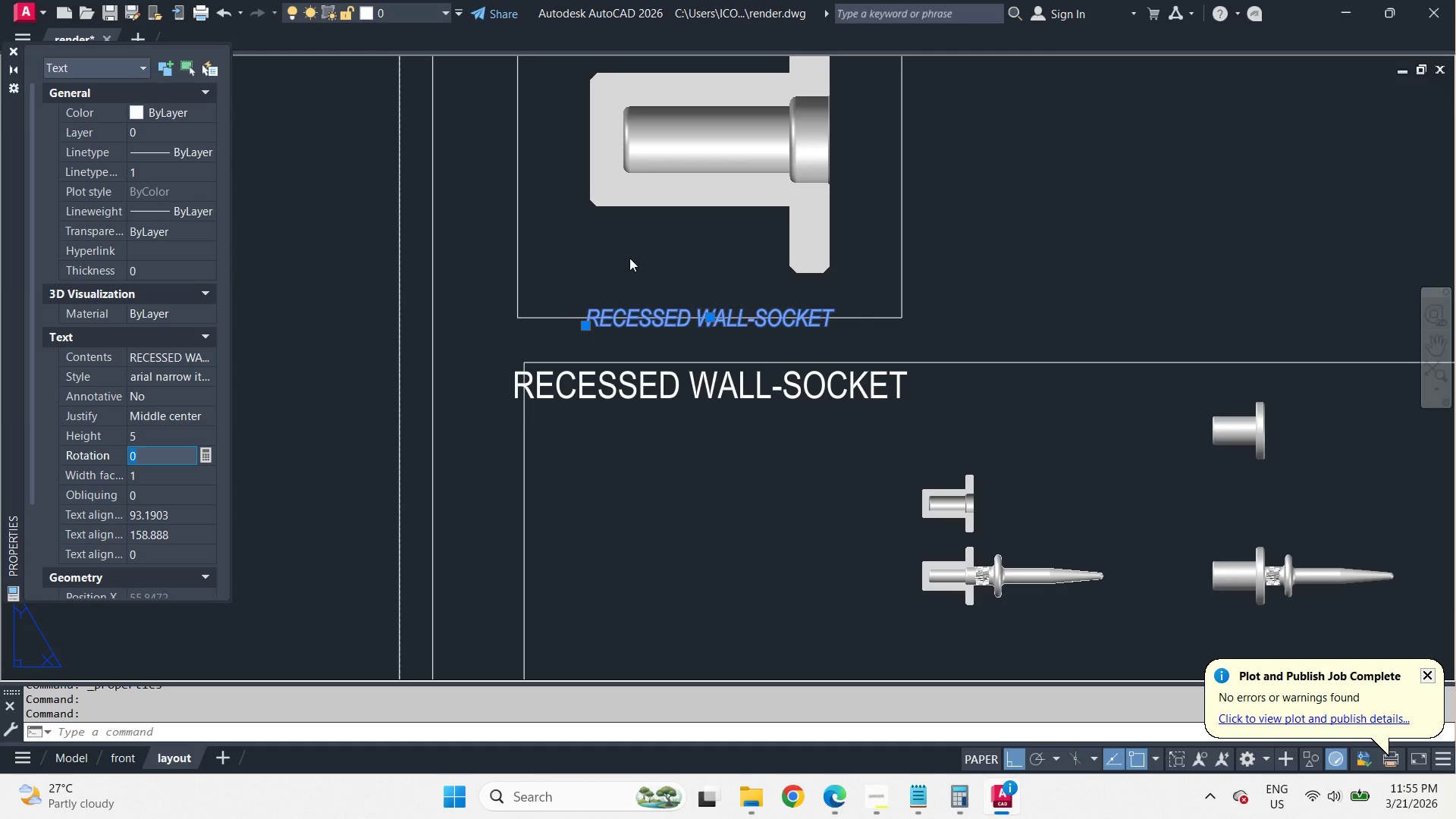 
left_click([629, 258])
 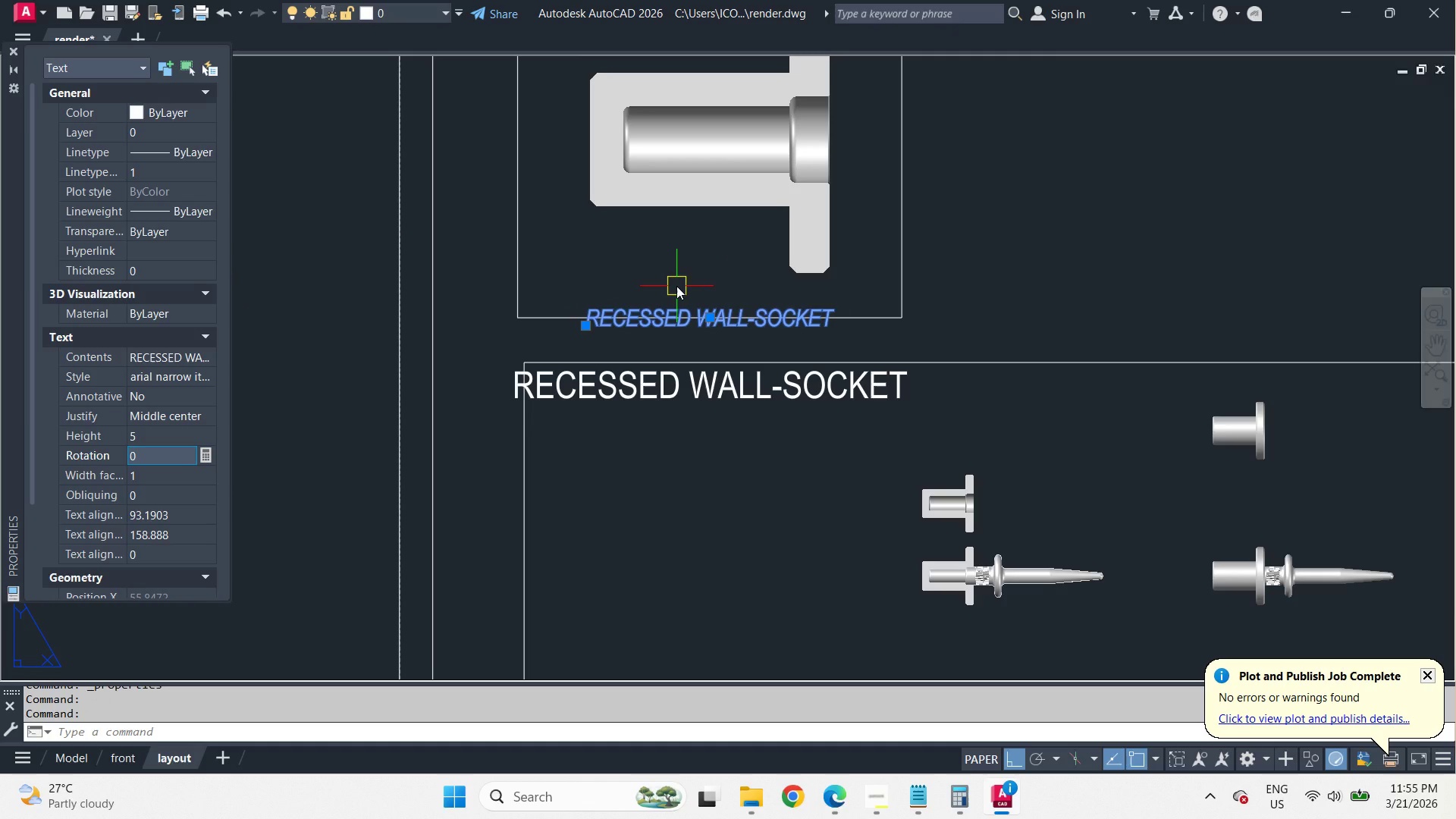 
key(Control+ControlLeft)
 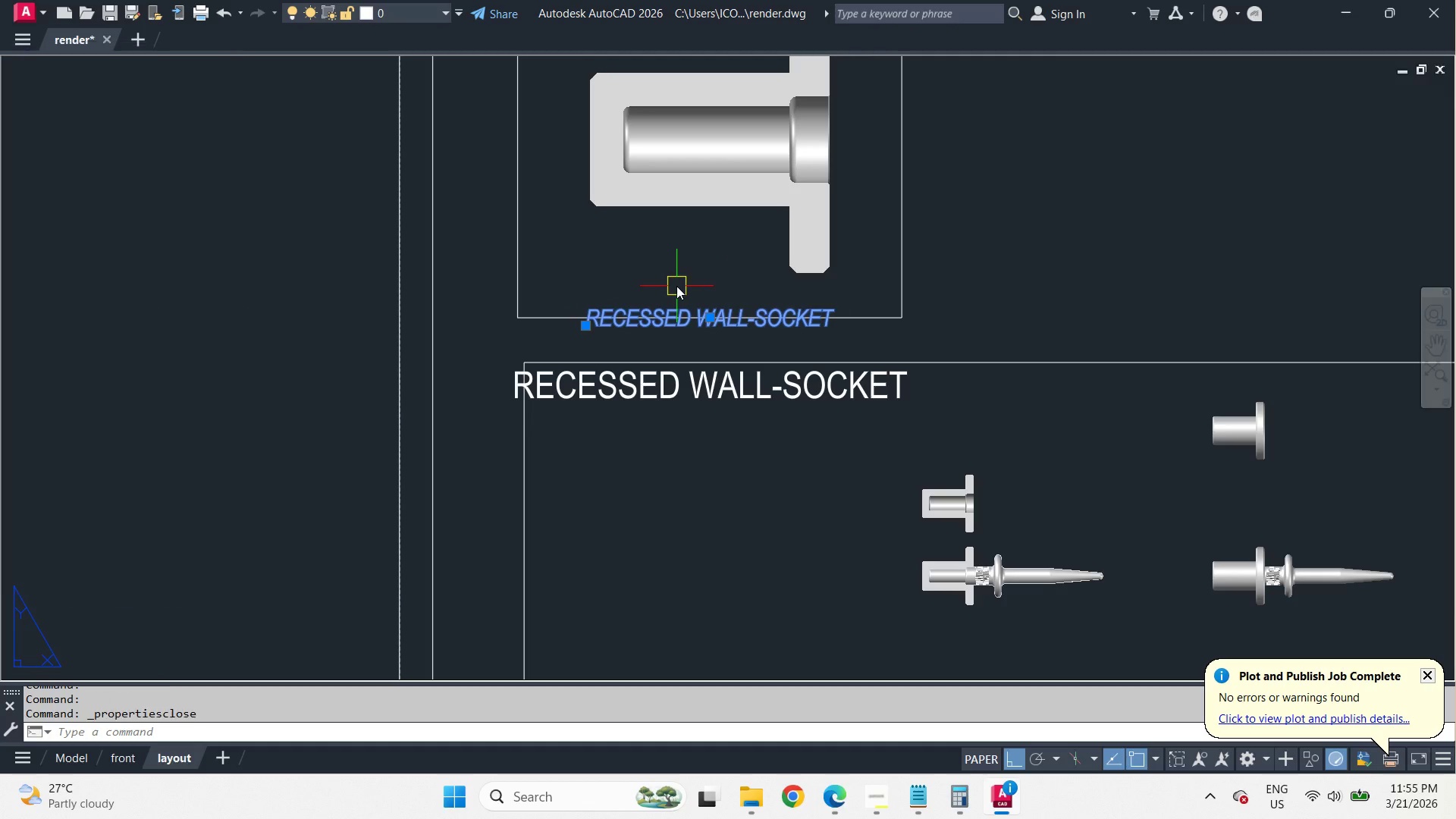 
key(Control+1)
 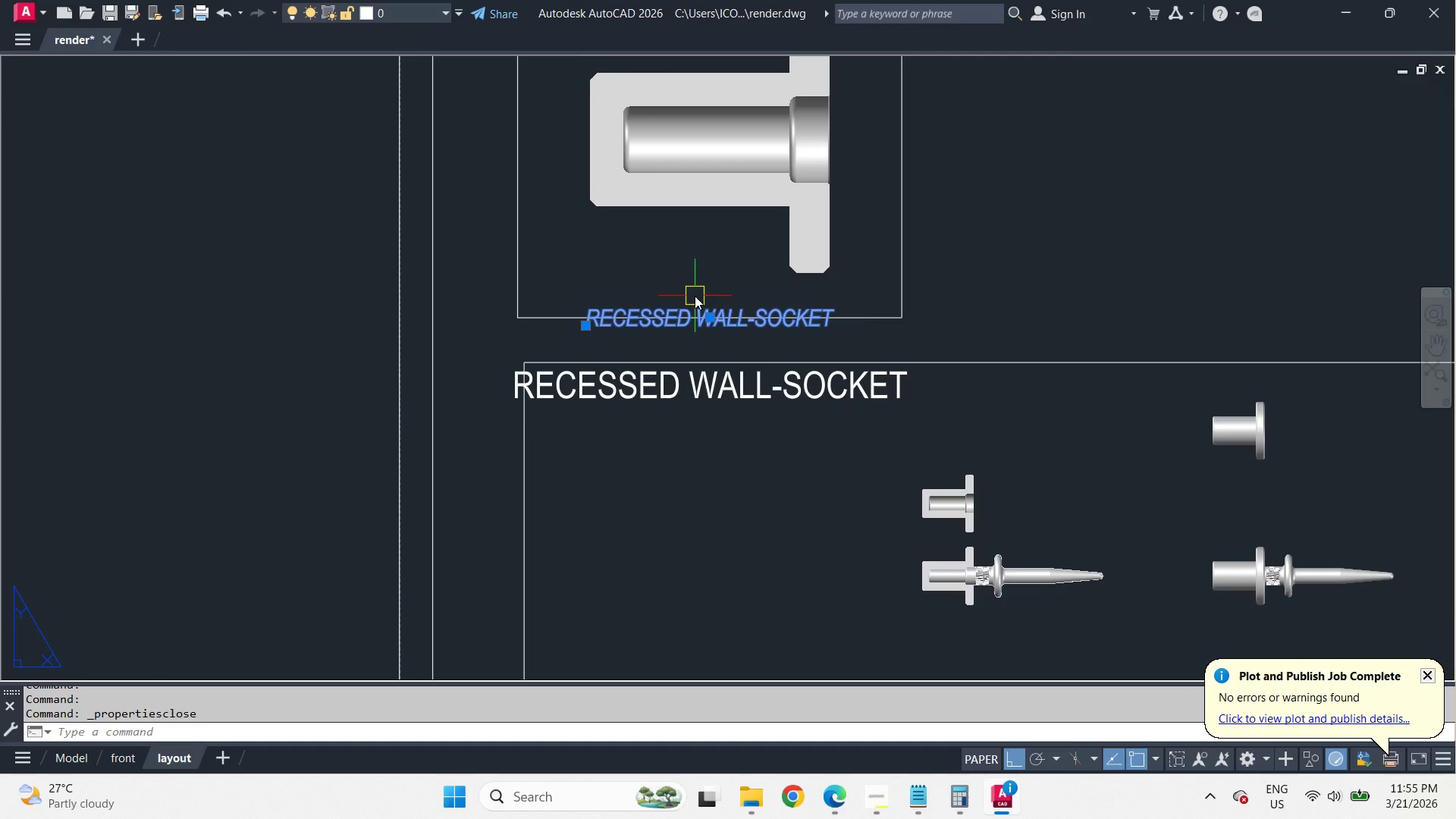 
key(Escape)
 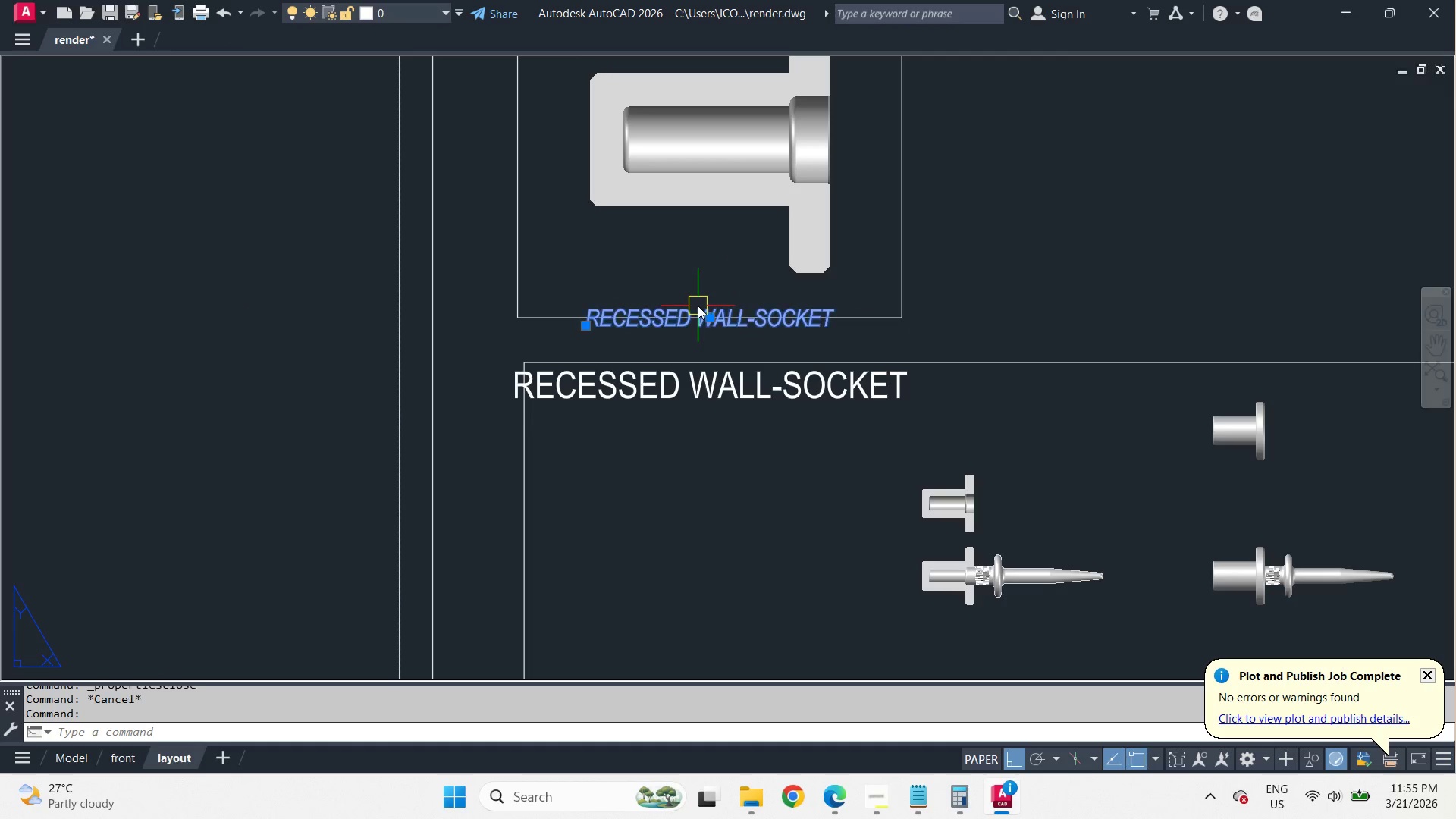 
double_click([698, 306])
 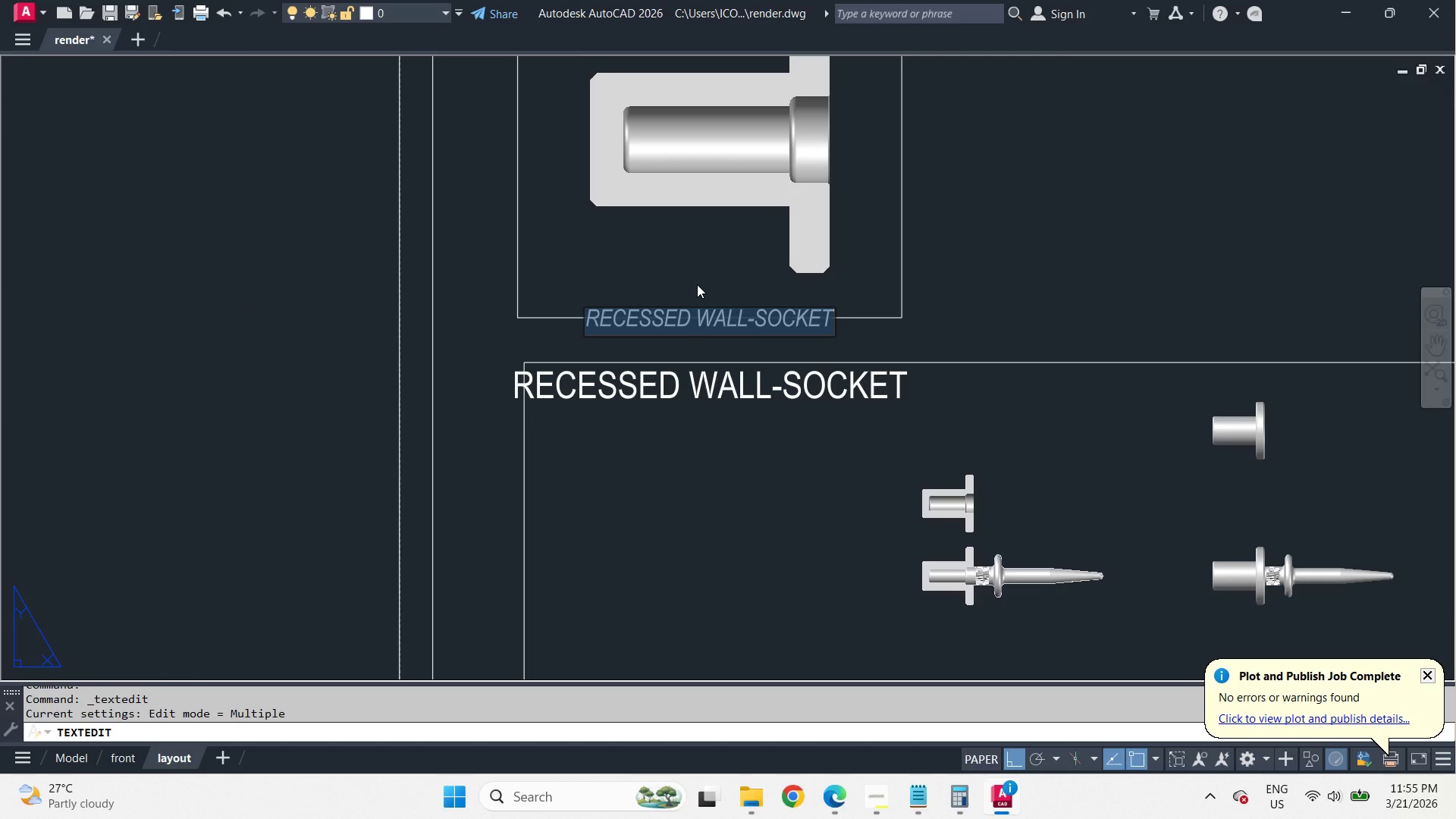 
type(c)
key(Backspace)
type(CROSS-SECTION)
 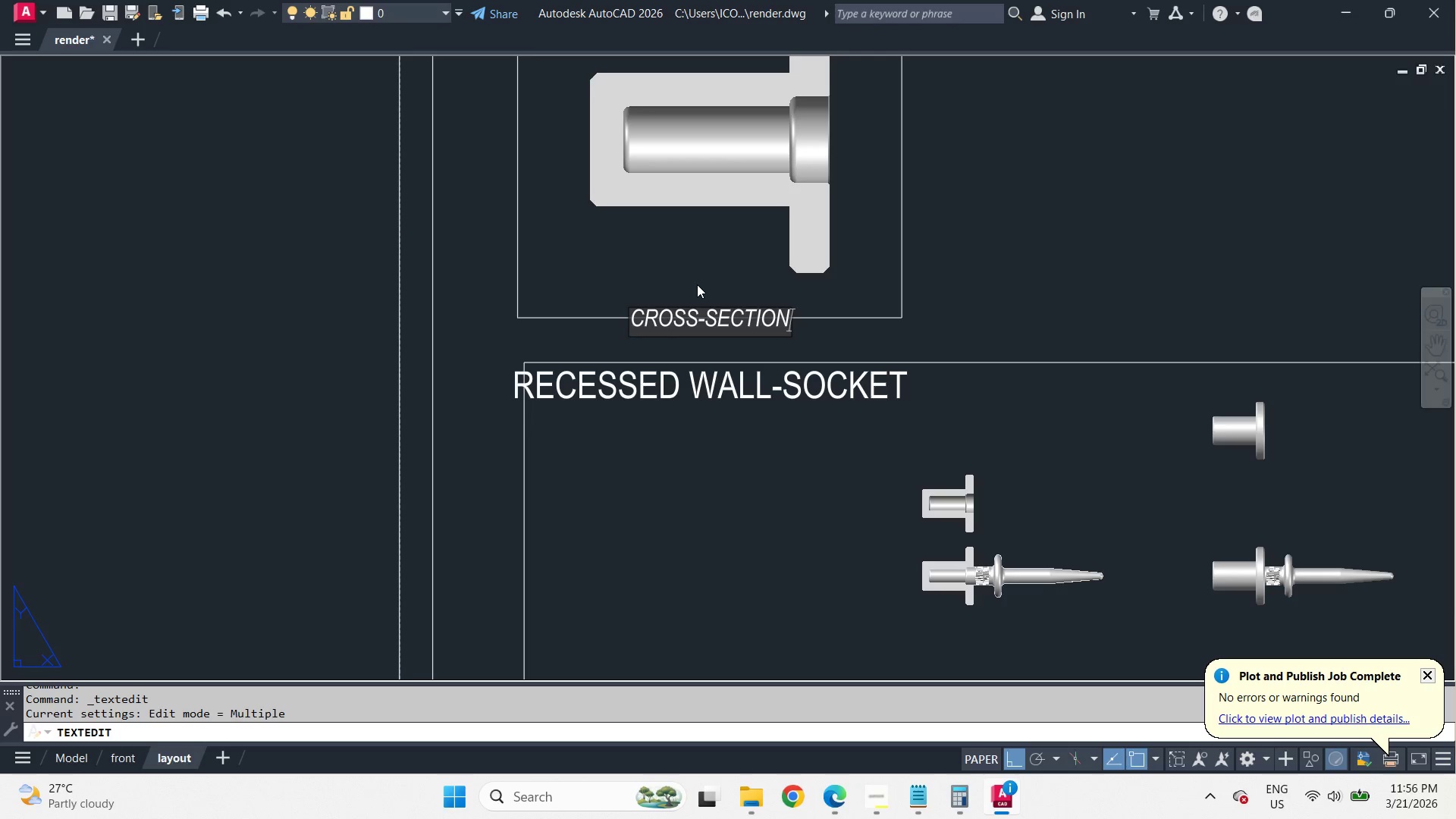 
key(Control+NumpadEnter)
 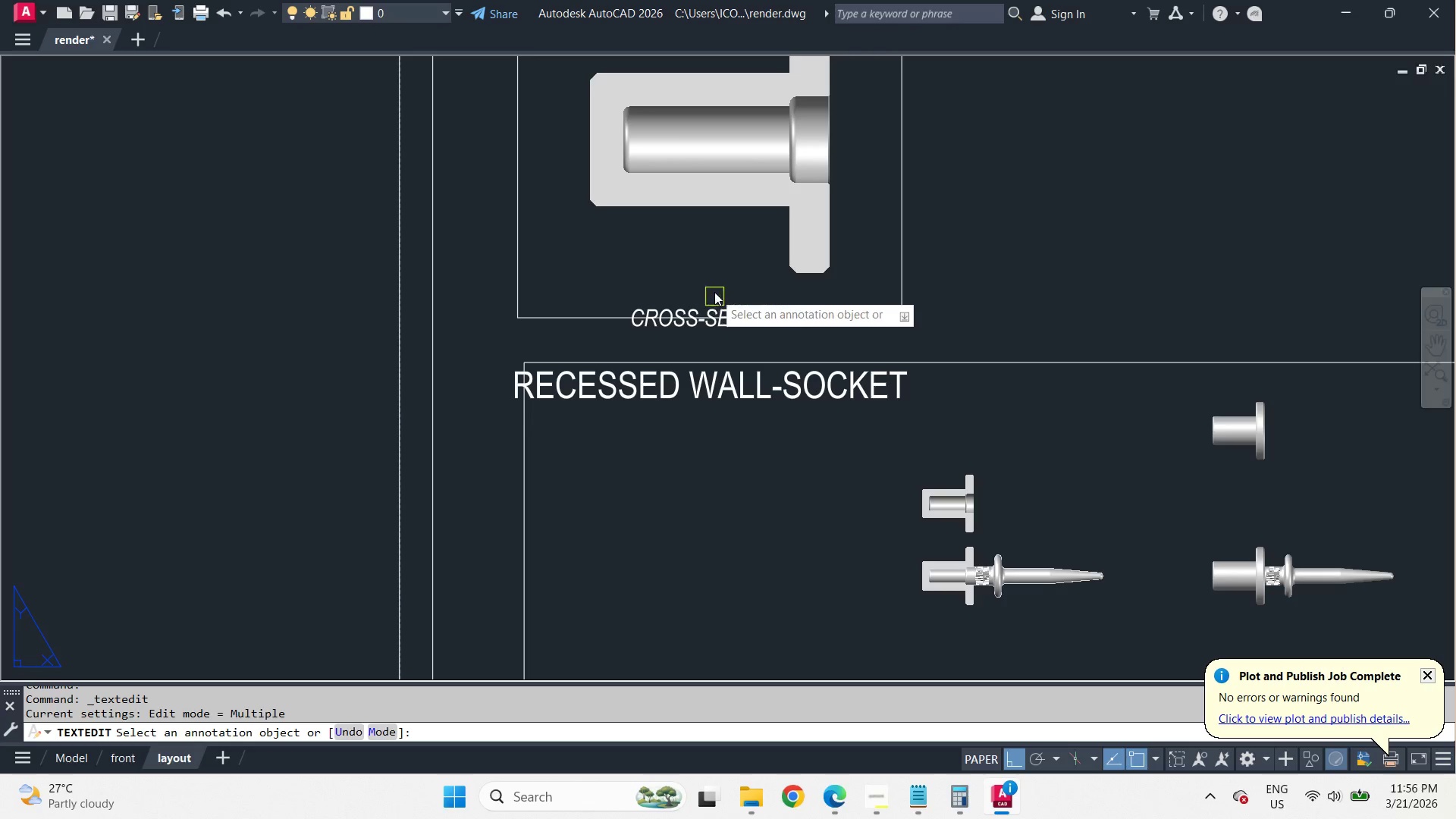 
key(Space)
 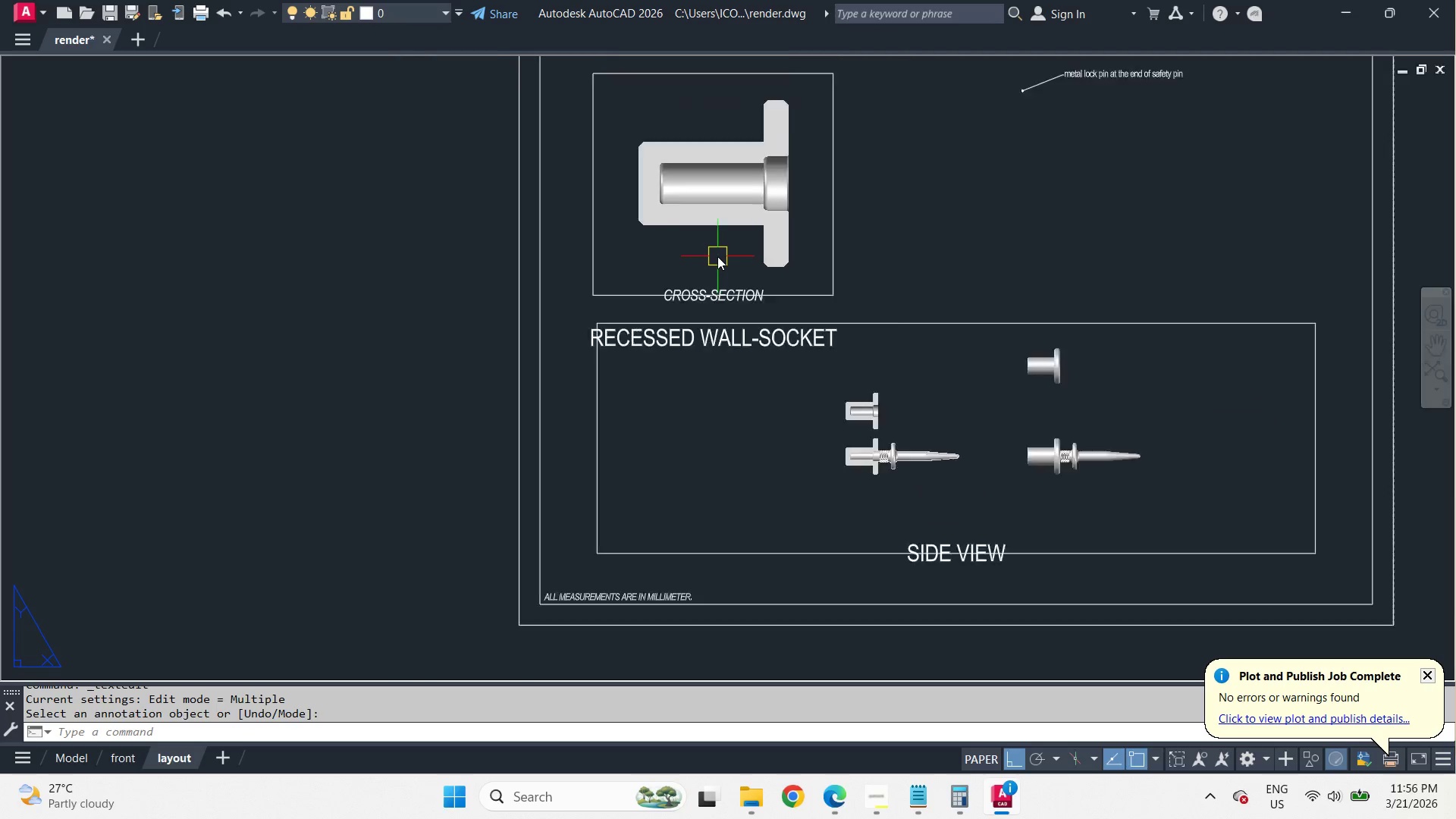 
scroll: coordinate [717, 256], scroll_direction: none, amount: 0.0
 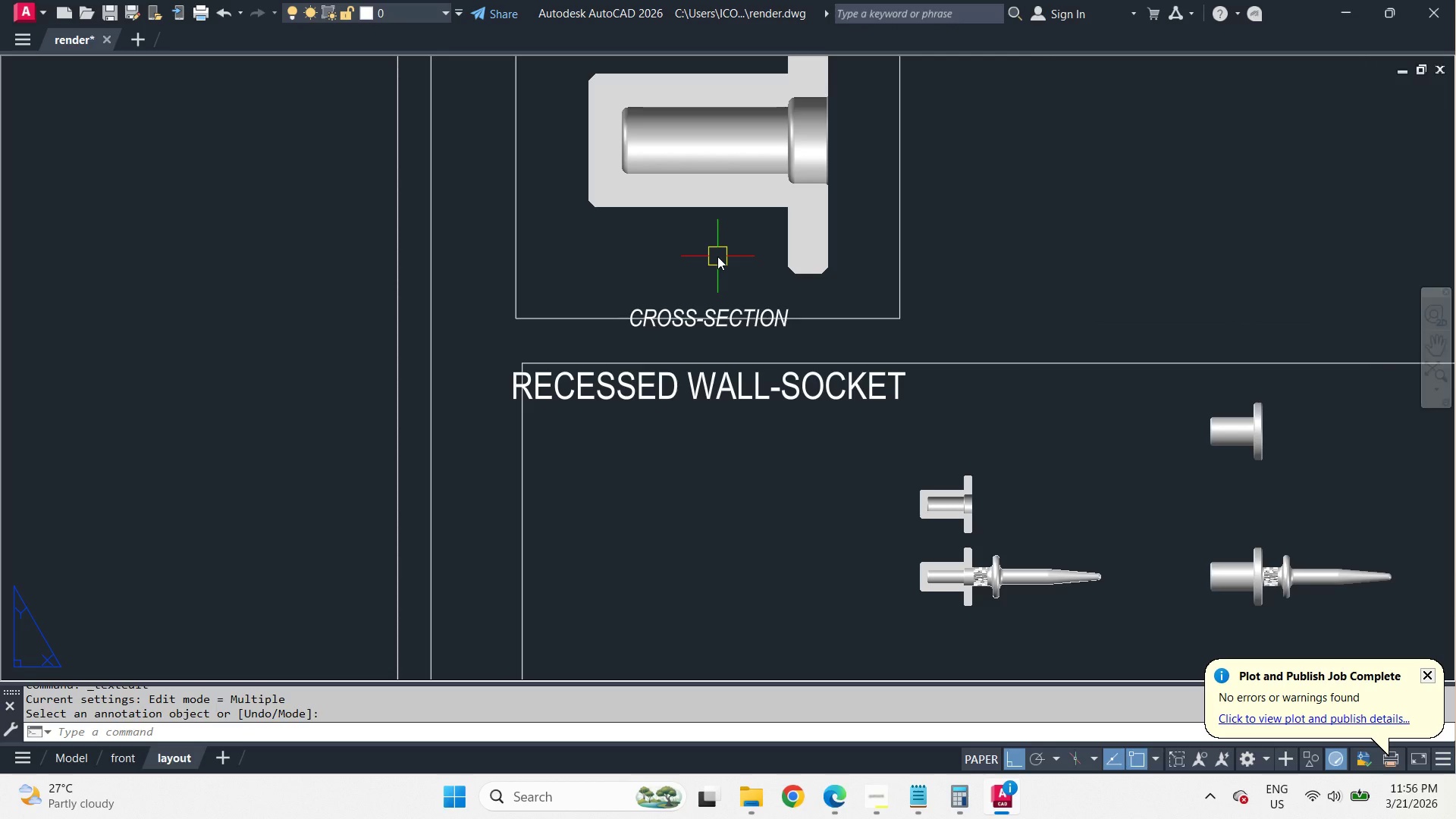 
type(PRE )
 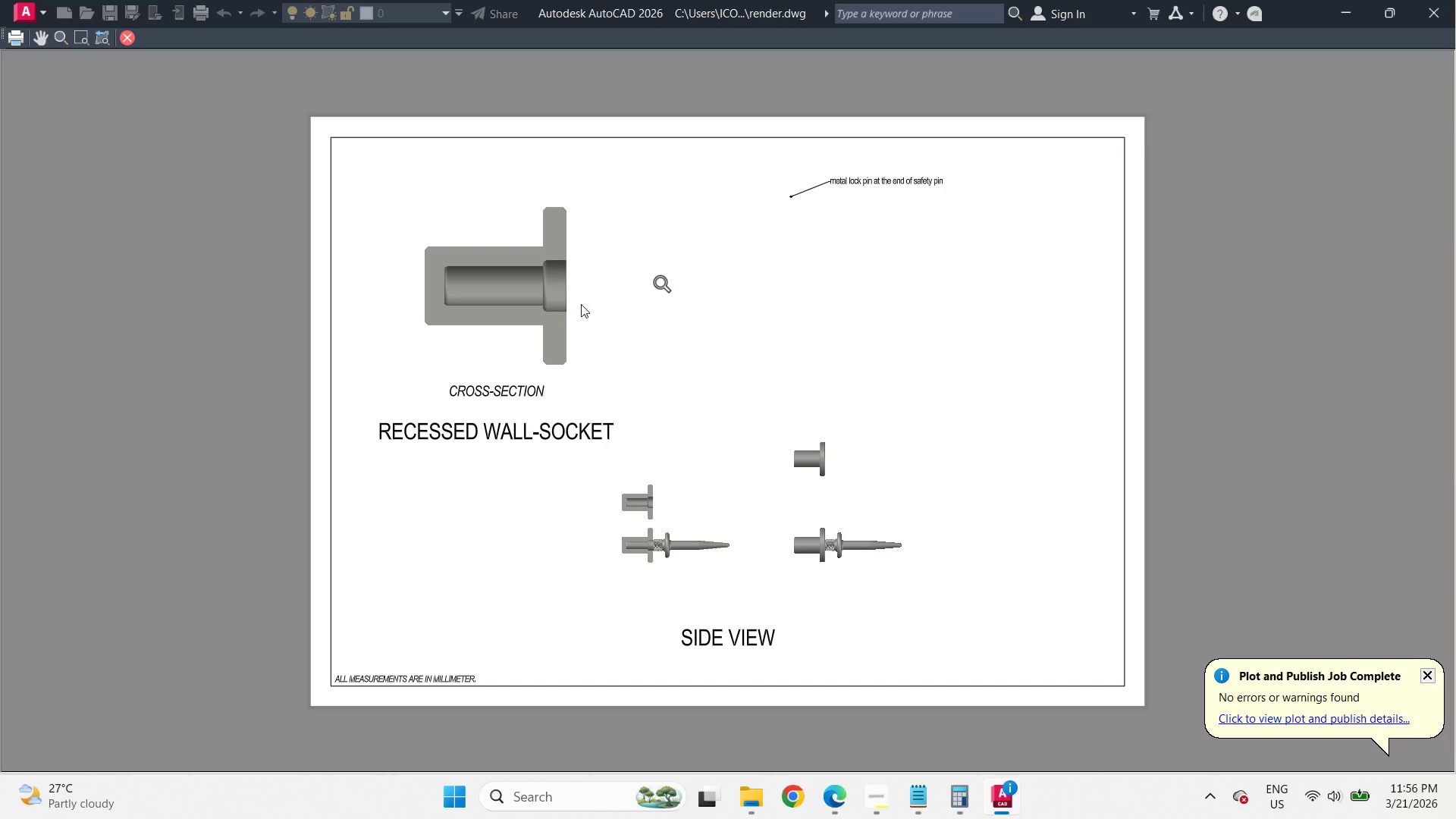 
scroll: coordinate [428, 346], scroll_direction: up, amount: 1.0
 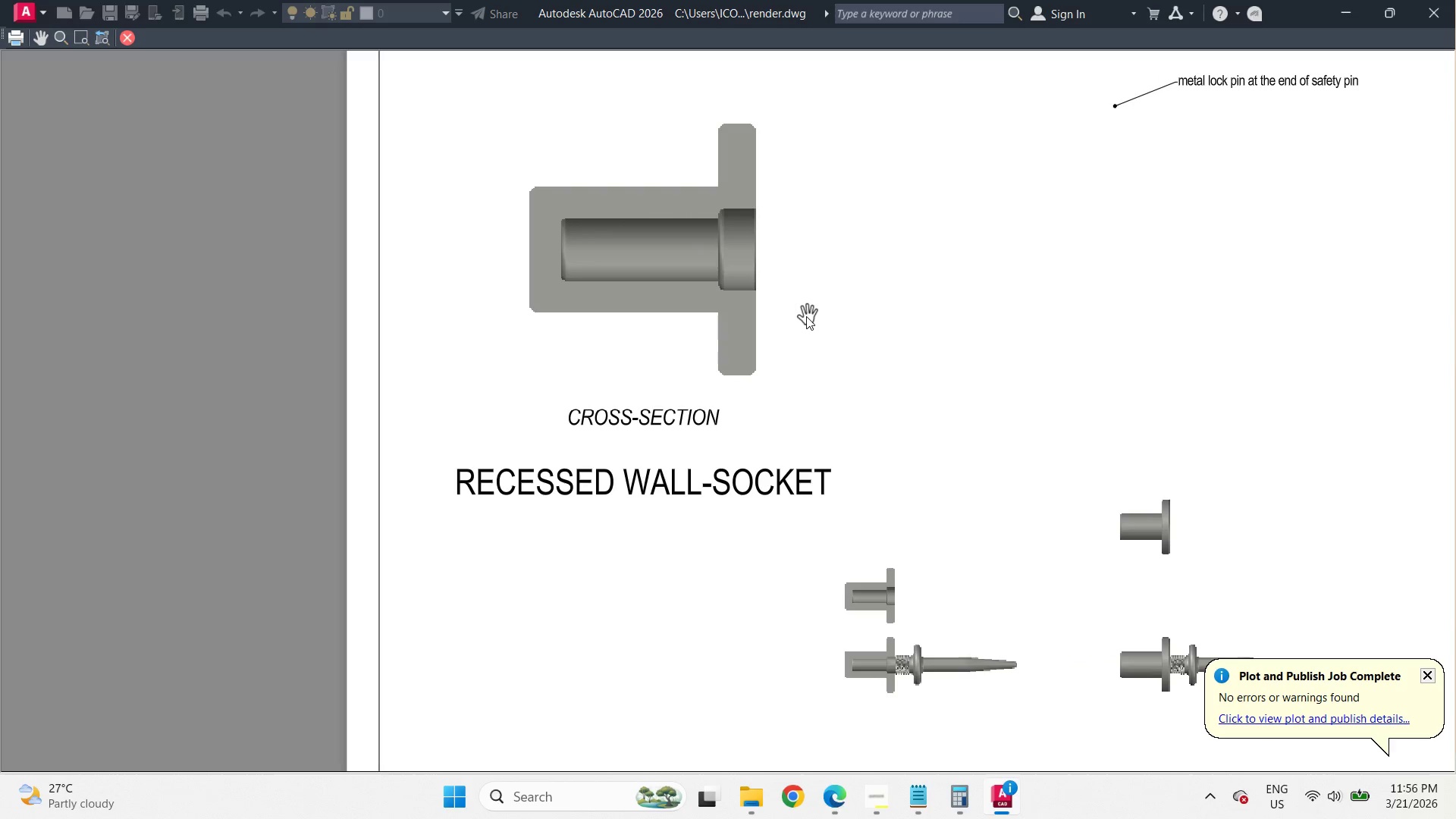 
key(Escape)
 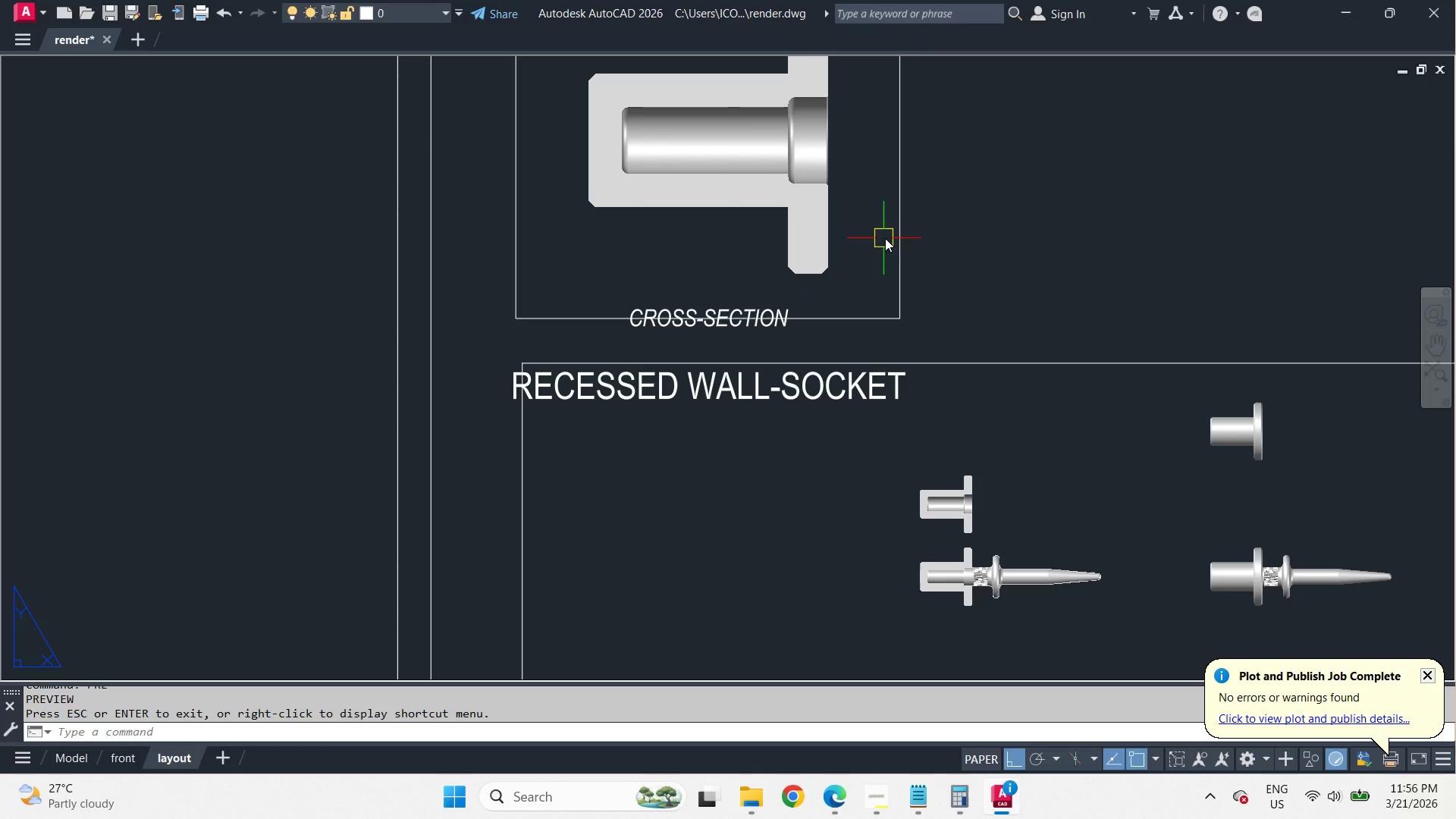 
scroll: coordinate [899, 236], scroll_direction: down, amount: 1.0
 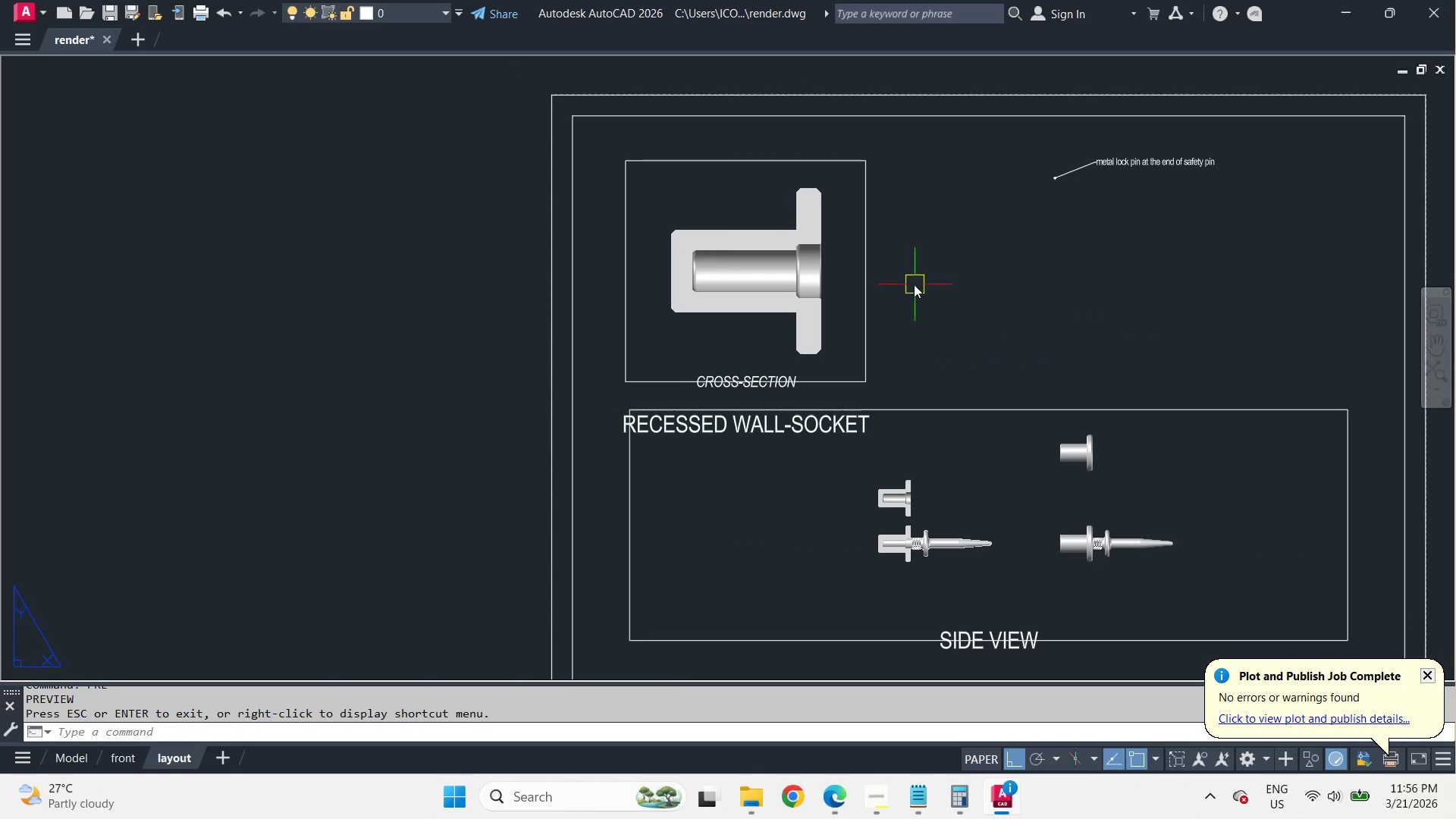 
scroll: coordinate [831, 206], scroll_direction: up, amount: 1.0
 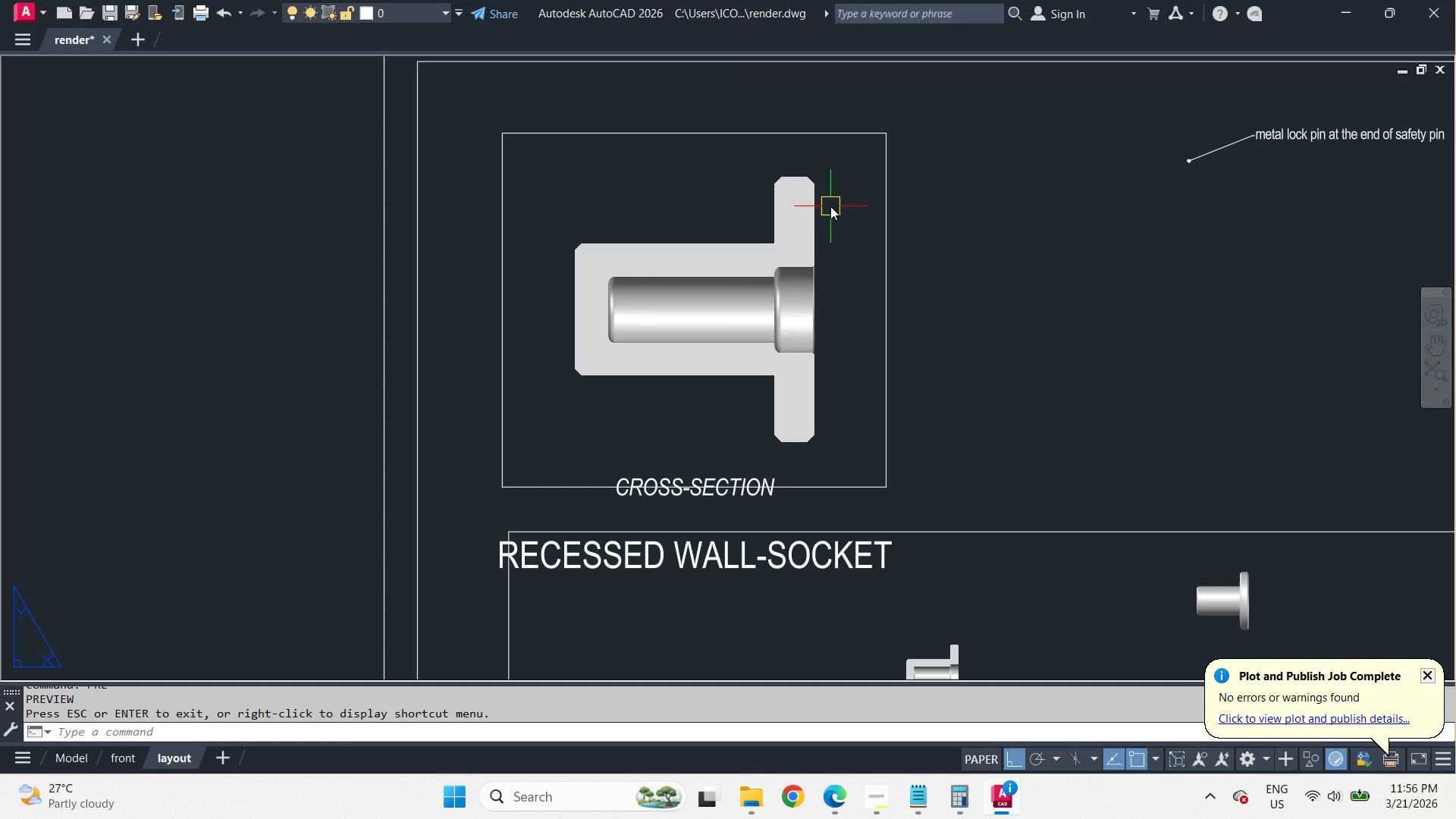 
wait(6.88)
 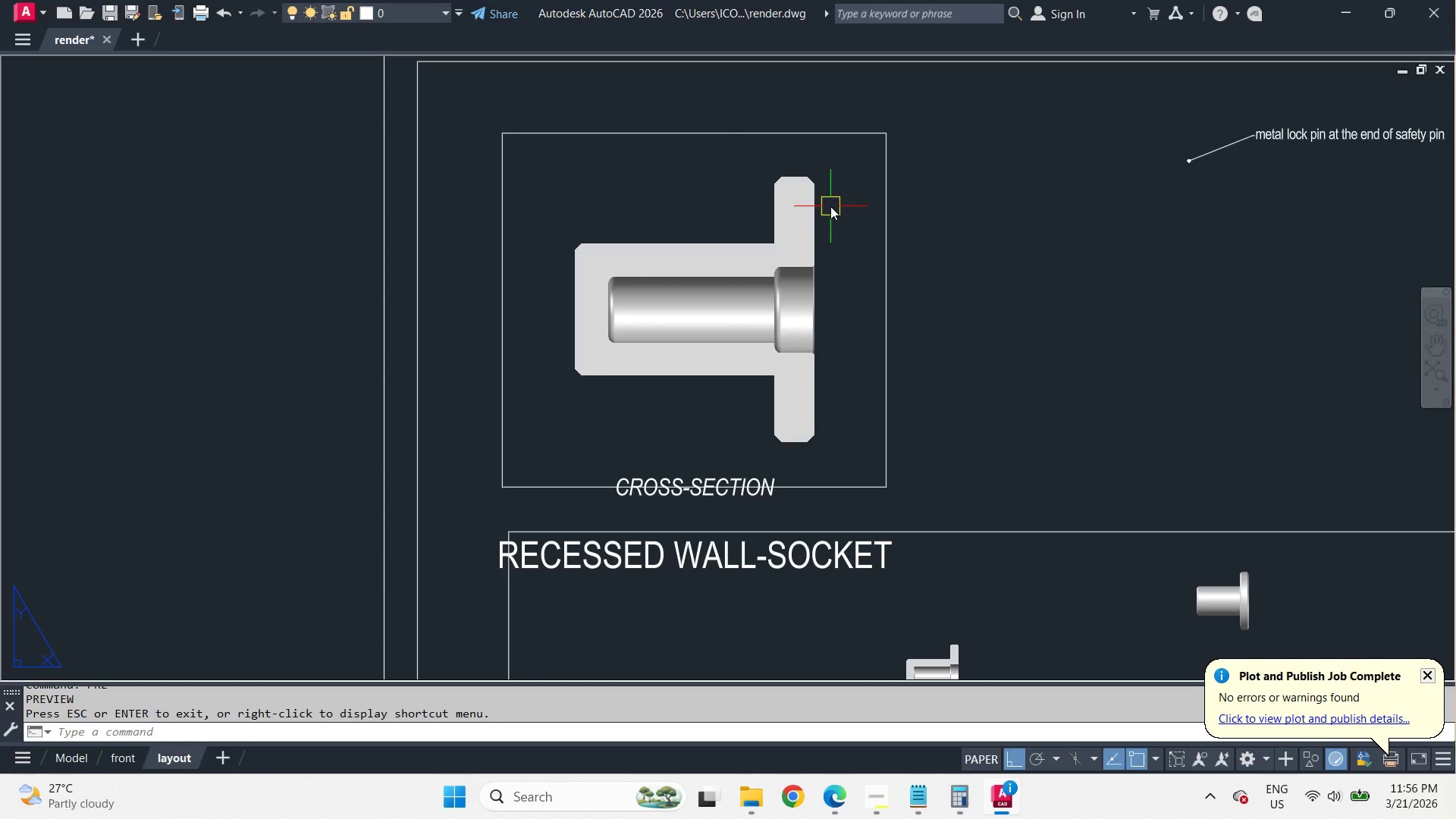 
mouse_move([85, 751])
 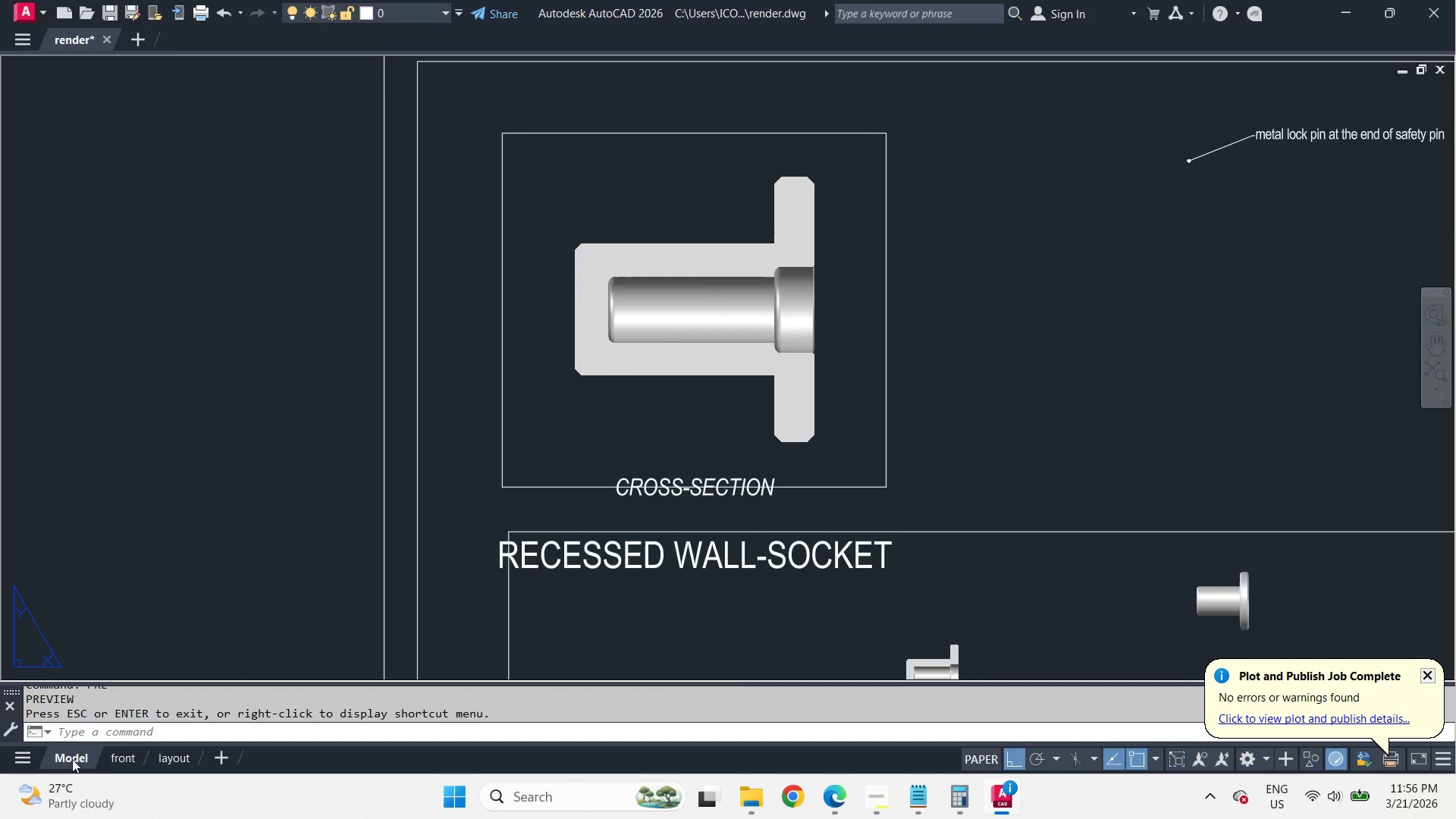 
left_click([72, 759])
 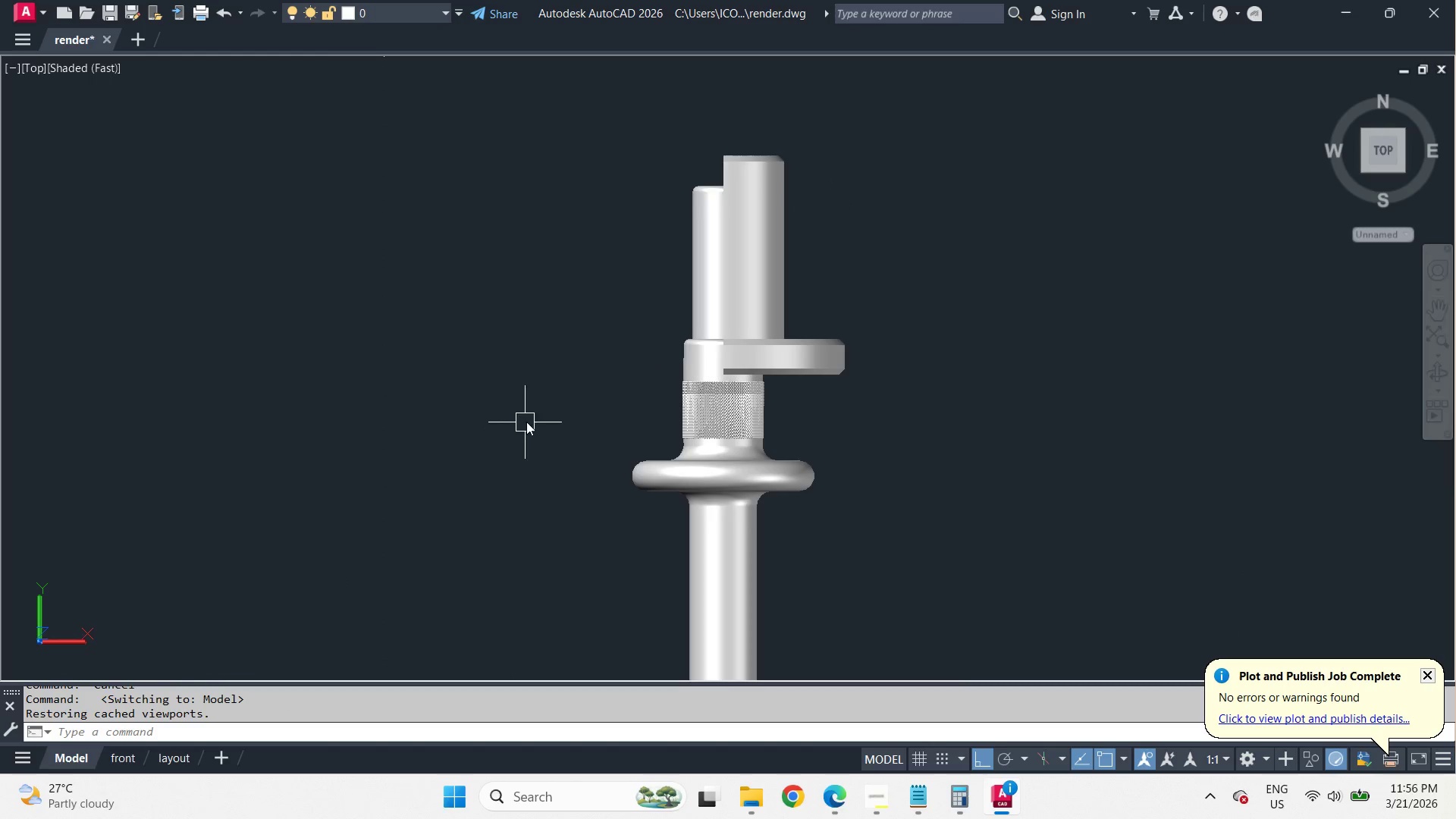 
scroll: coordinate [974, 233], scroll_direction: down, amount: 2.0
 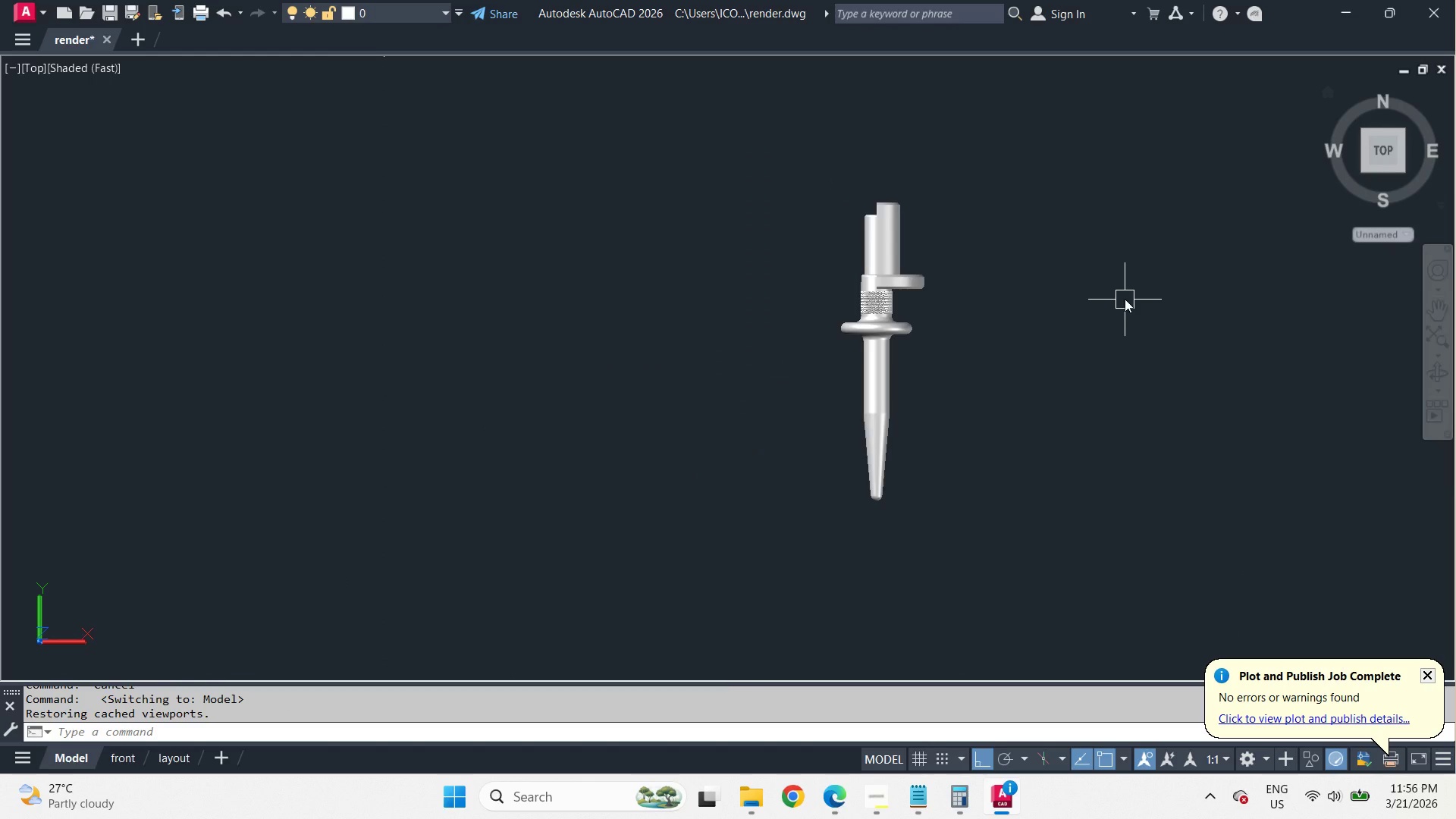 
type(-V LE )
 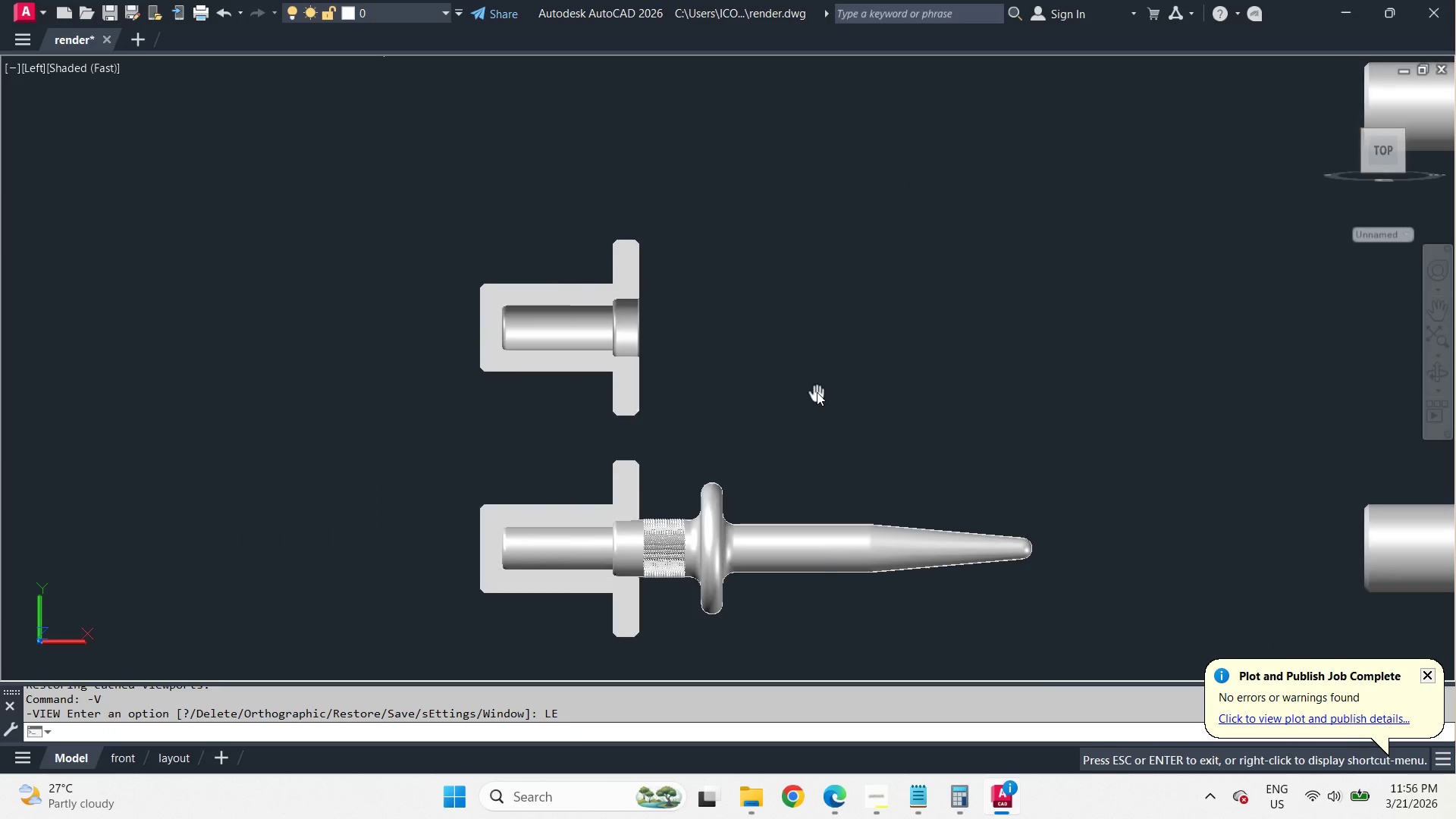 
scroll: coordinate [544, 275], scroll_direction: up, amount: 1.0
 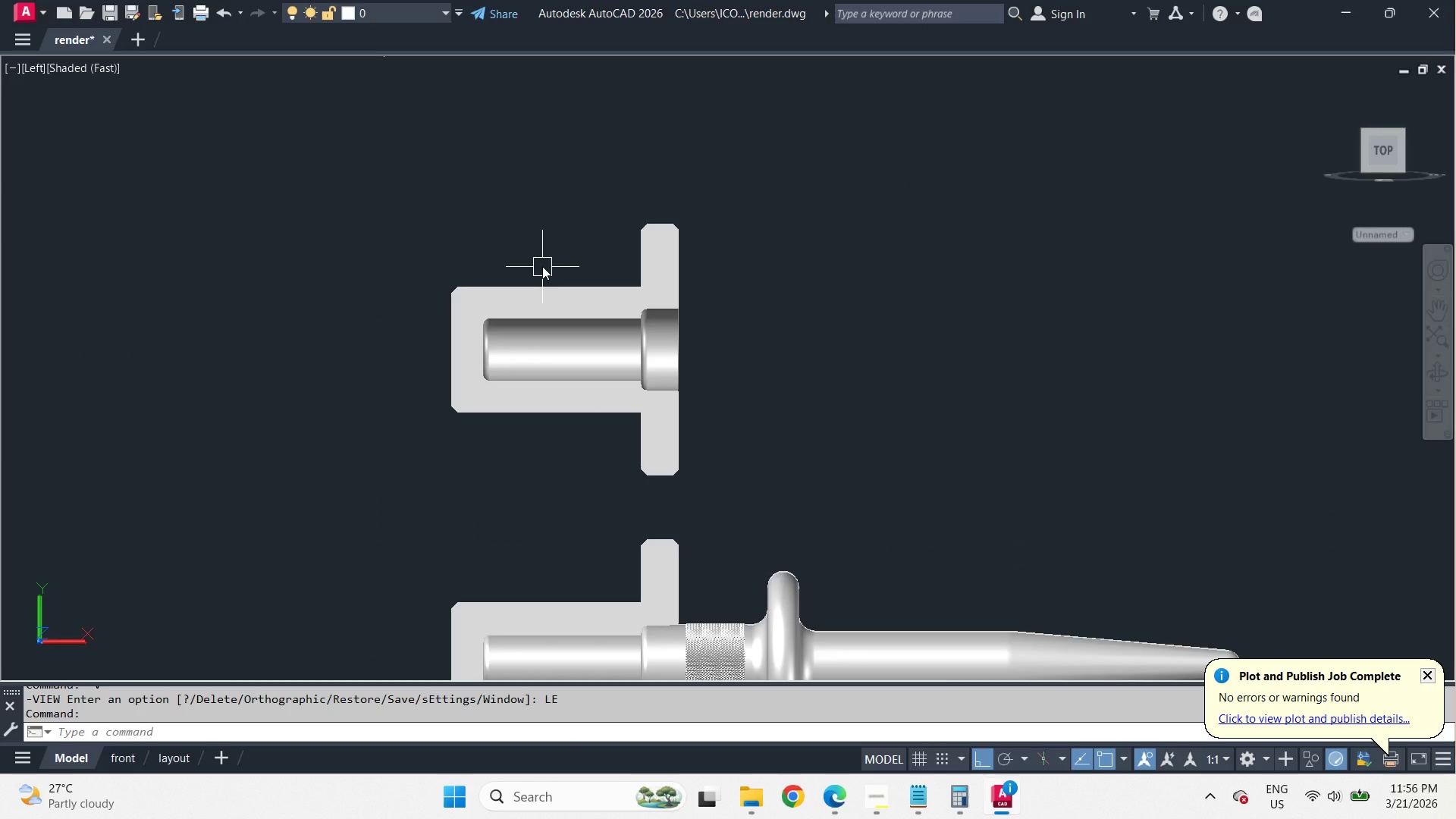 
type(REC)
 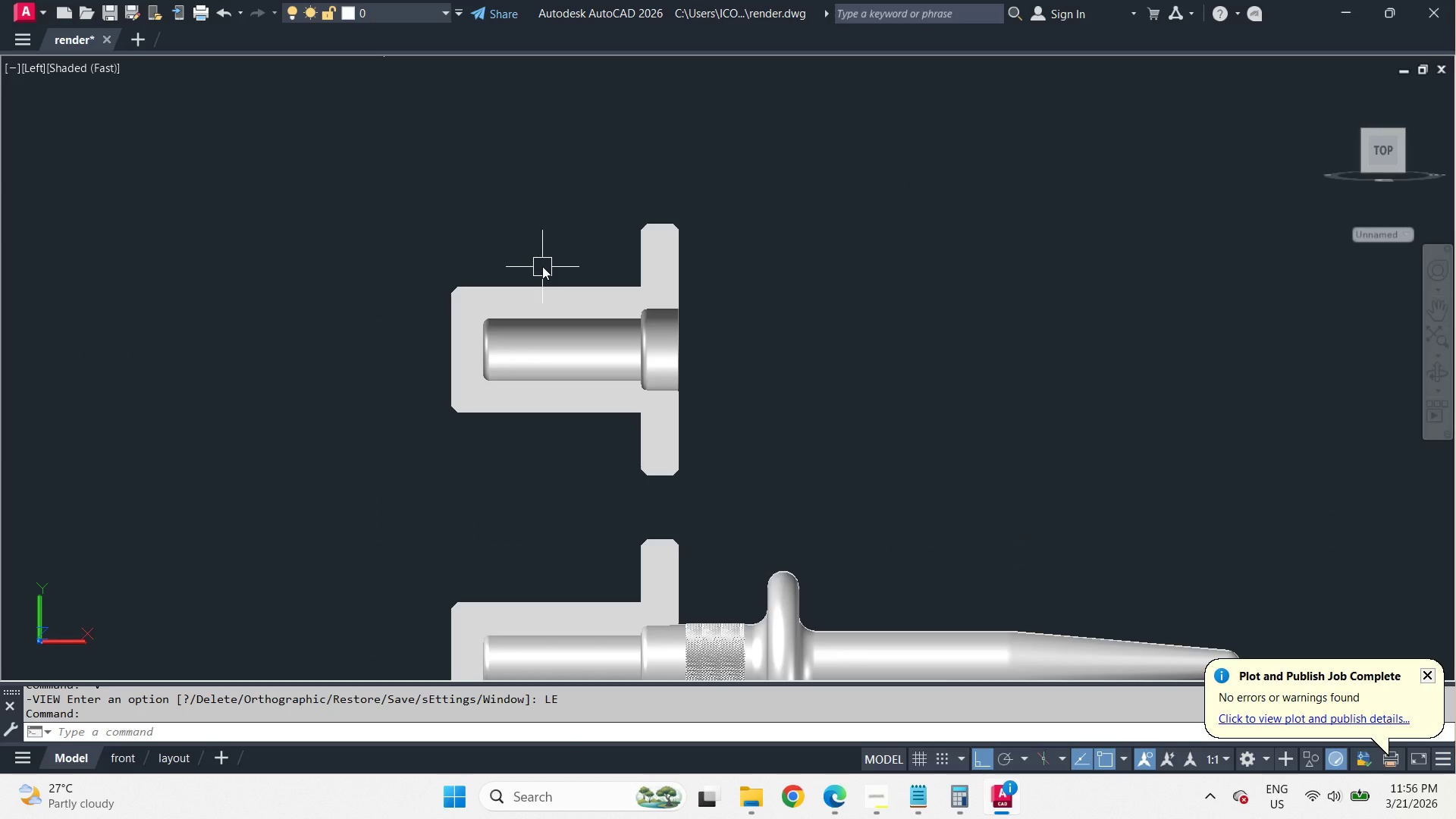 
key(Space)
 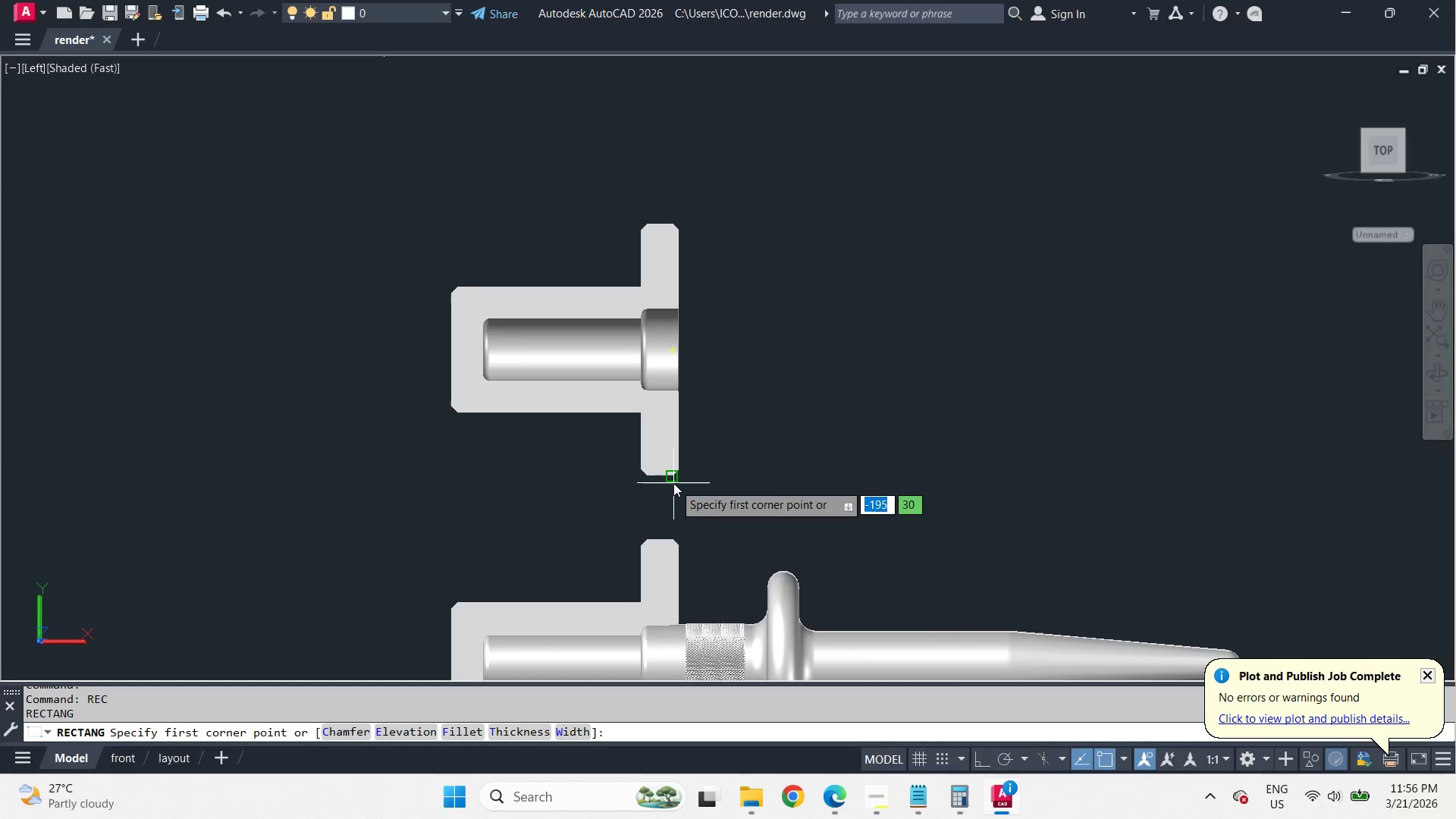 
left_click([673, 483])
 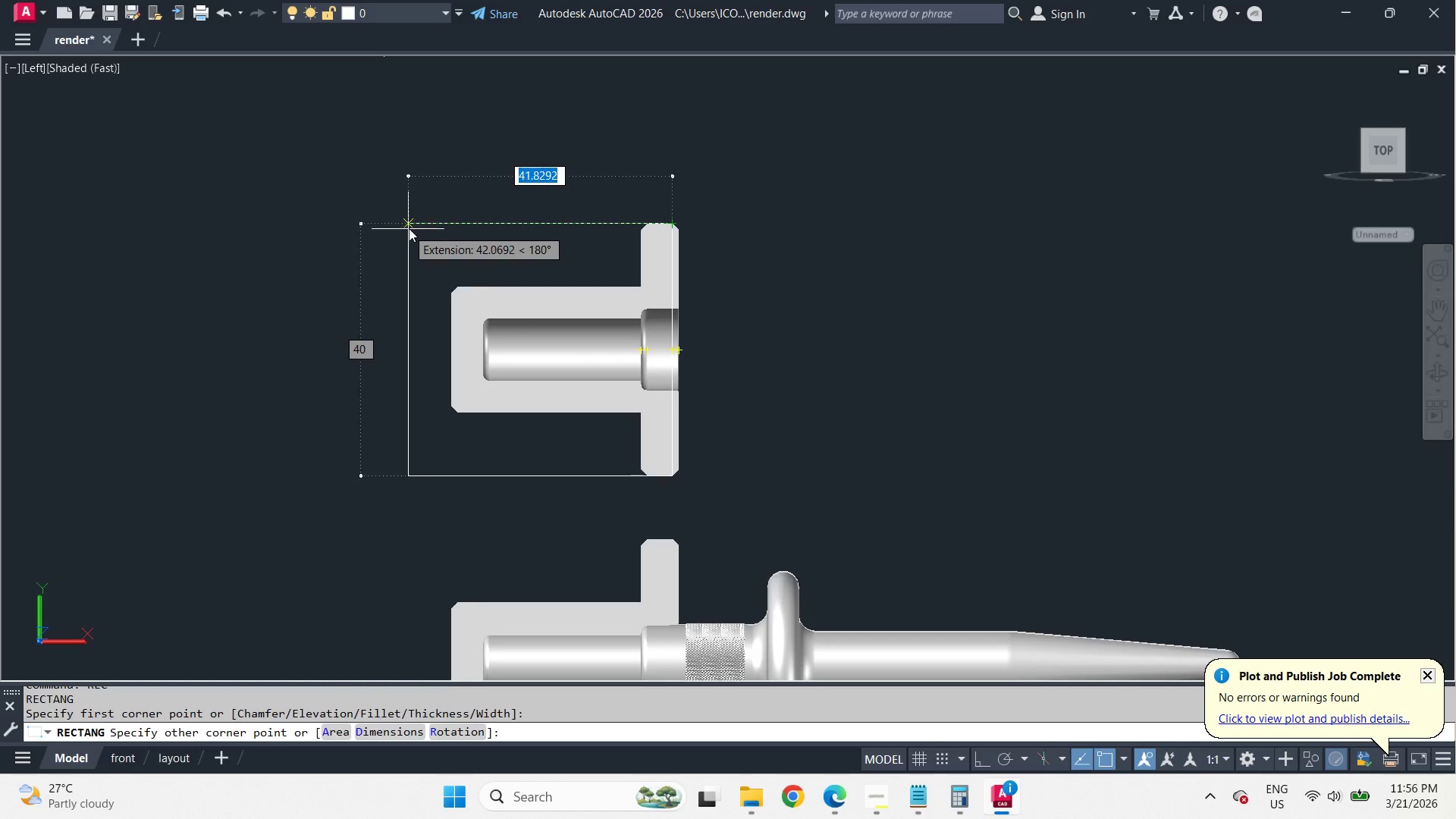 
wait(9.16)
 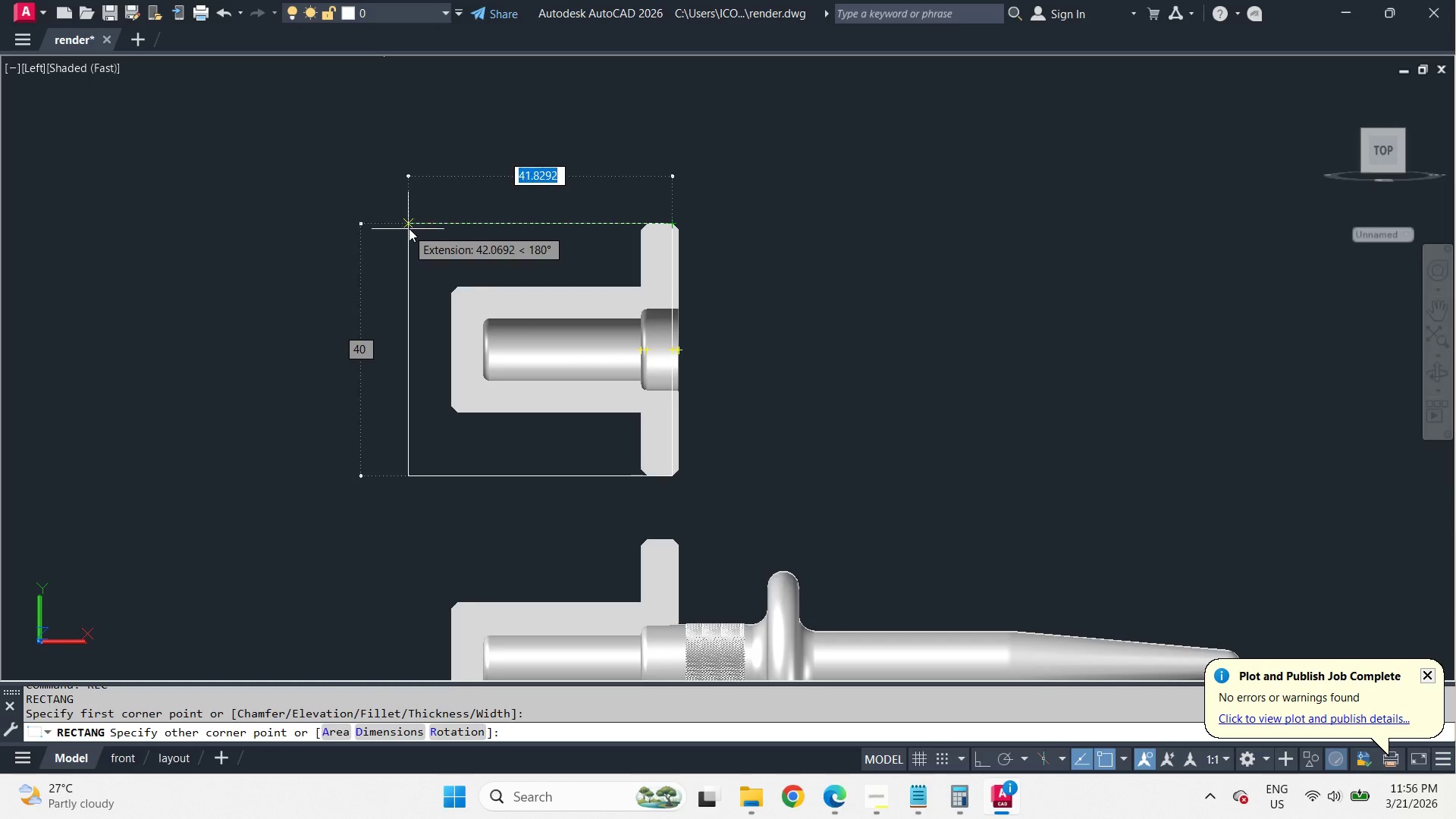 
left_click([447, 229])
 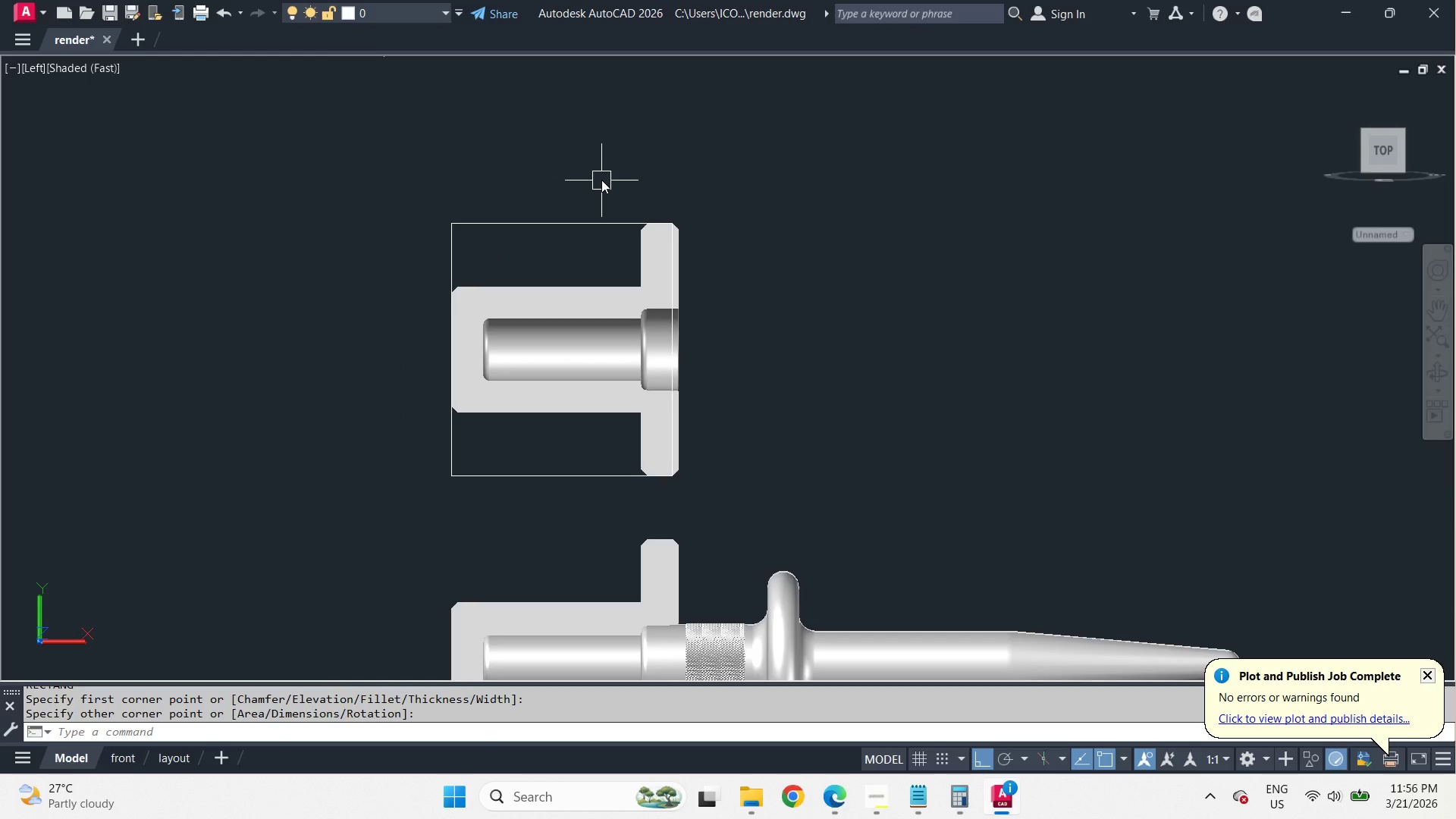 
key(S)
 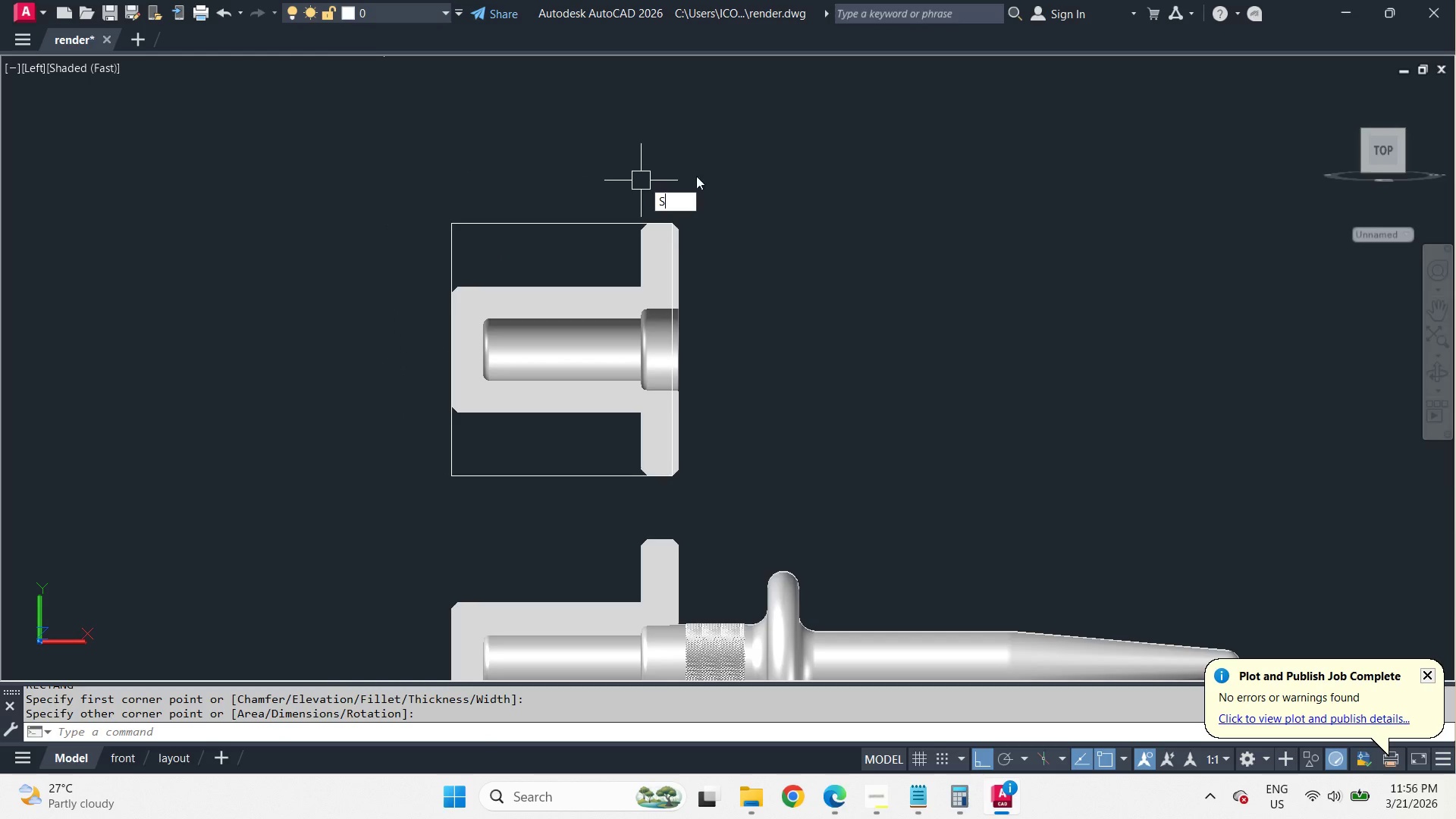 
key(Space)
 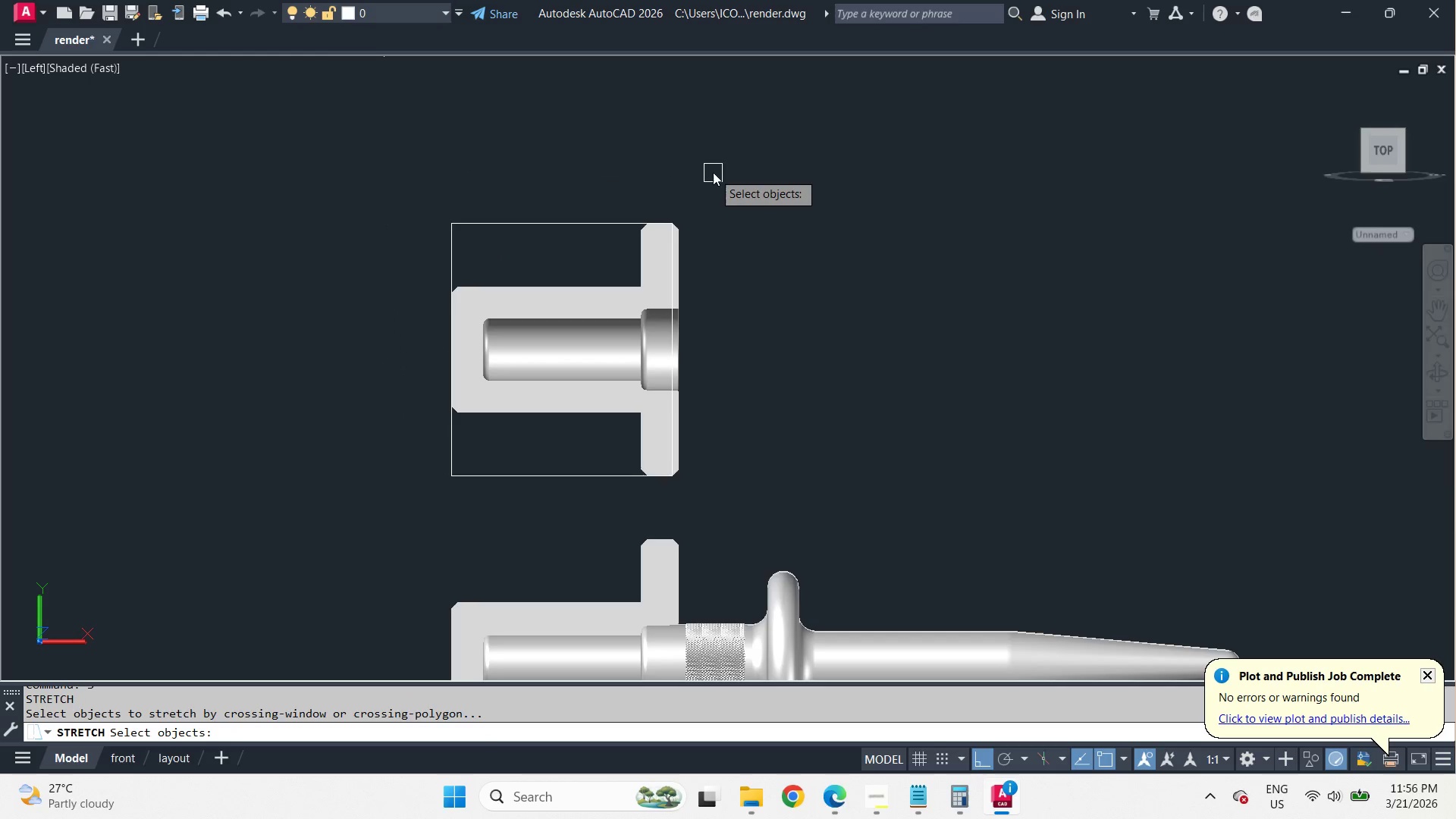 
left_click([713, 172])
 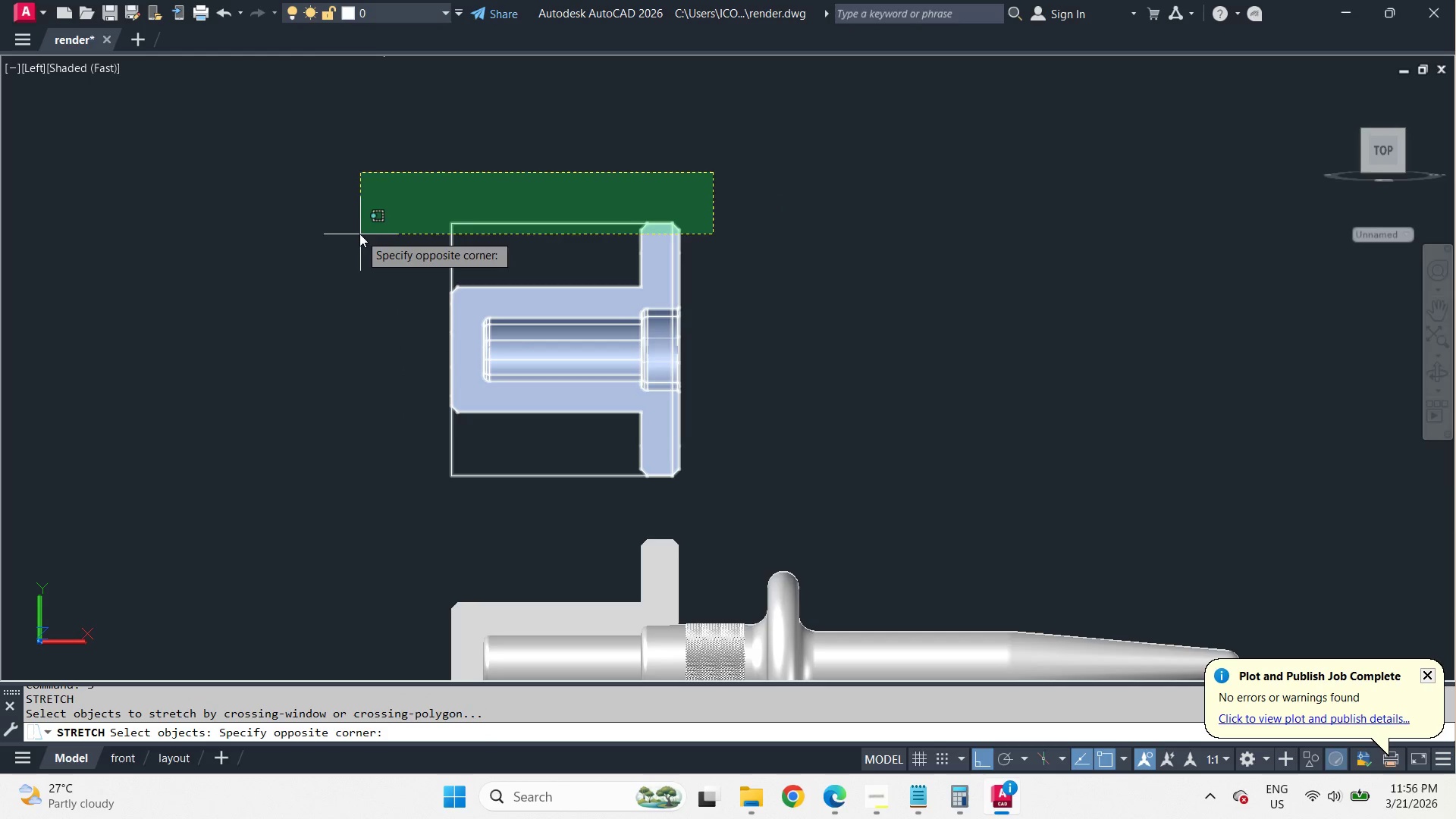 
left_click([359, 235])
 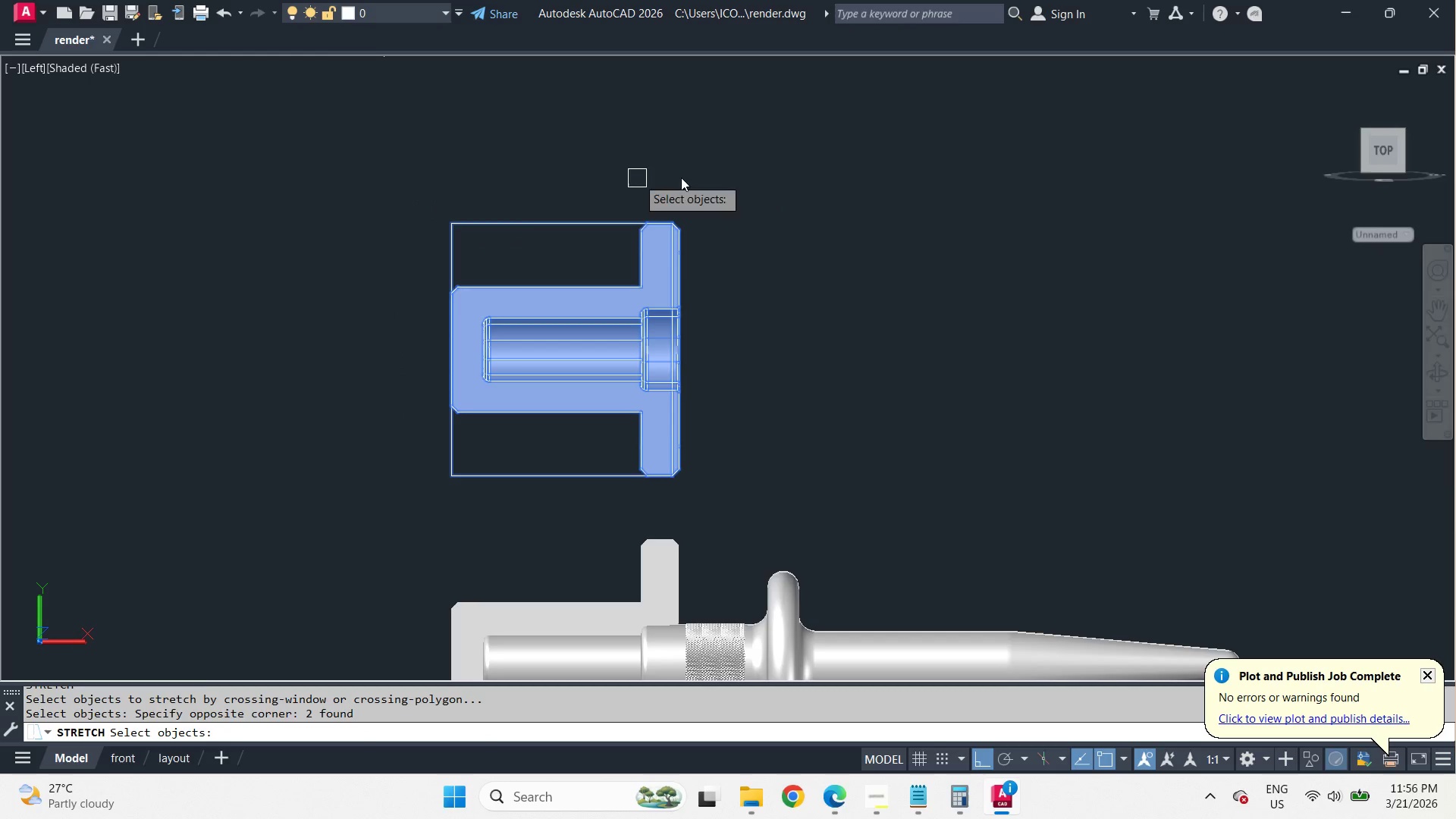 
key(Space)
 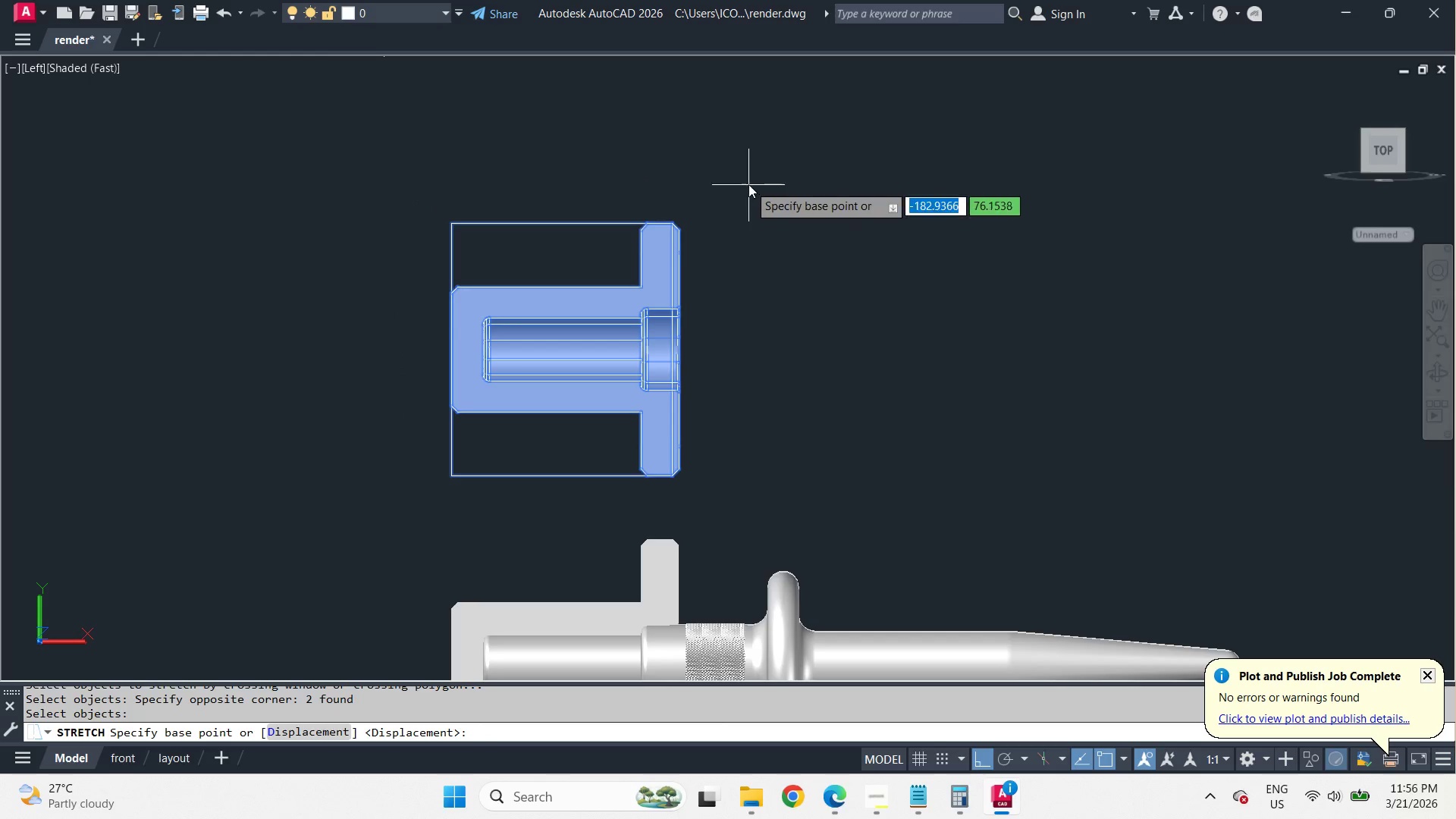 
left_click([748, 184])
 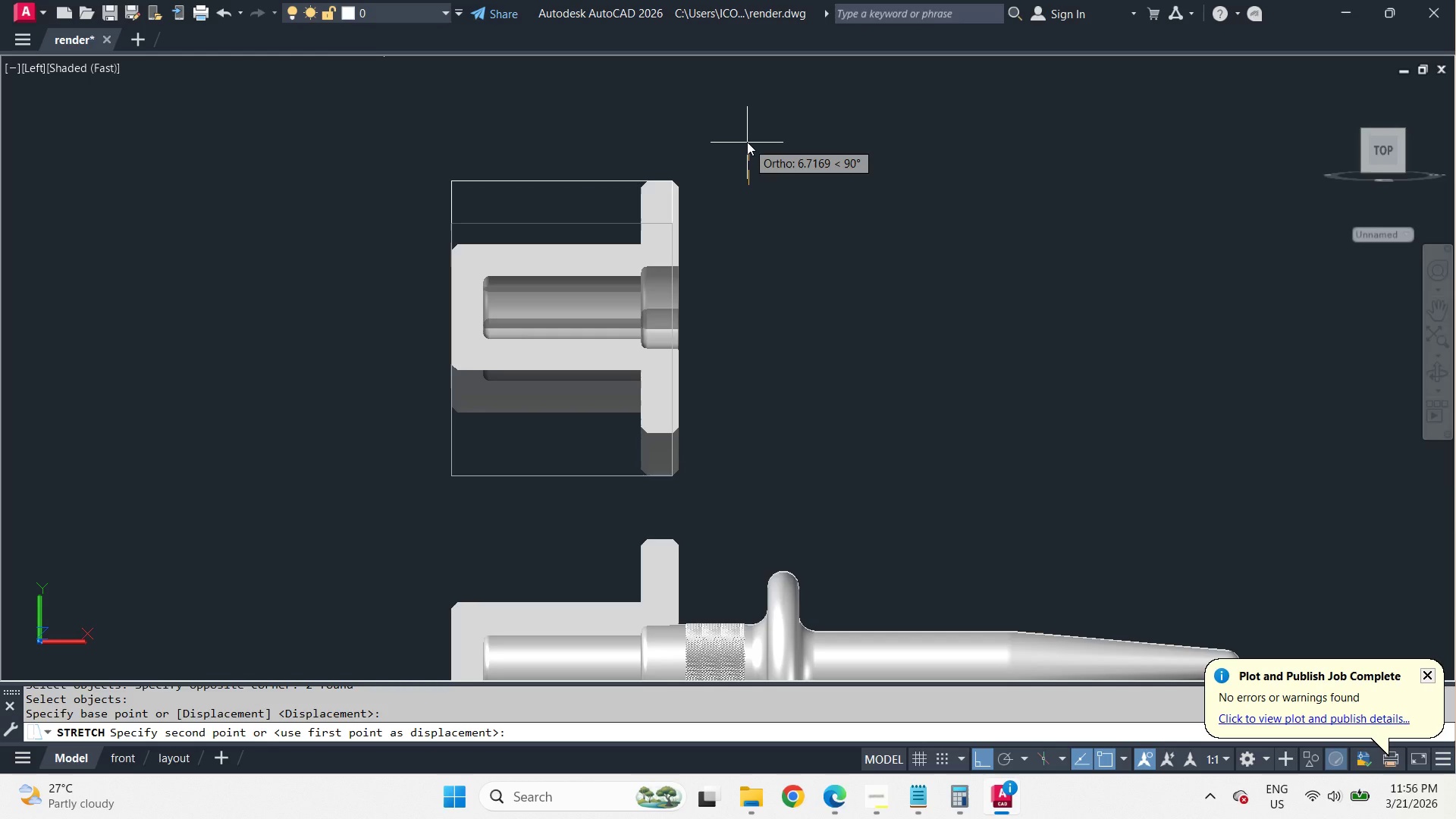 
key(Escape)
 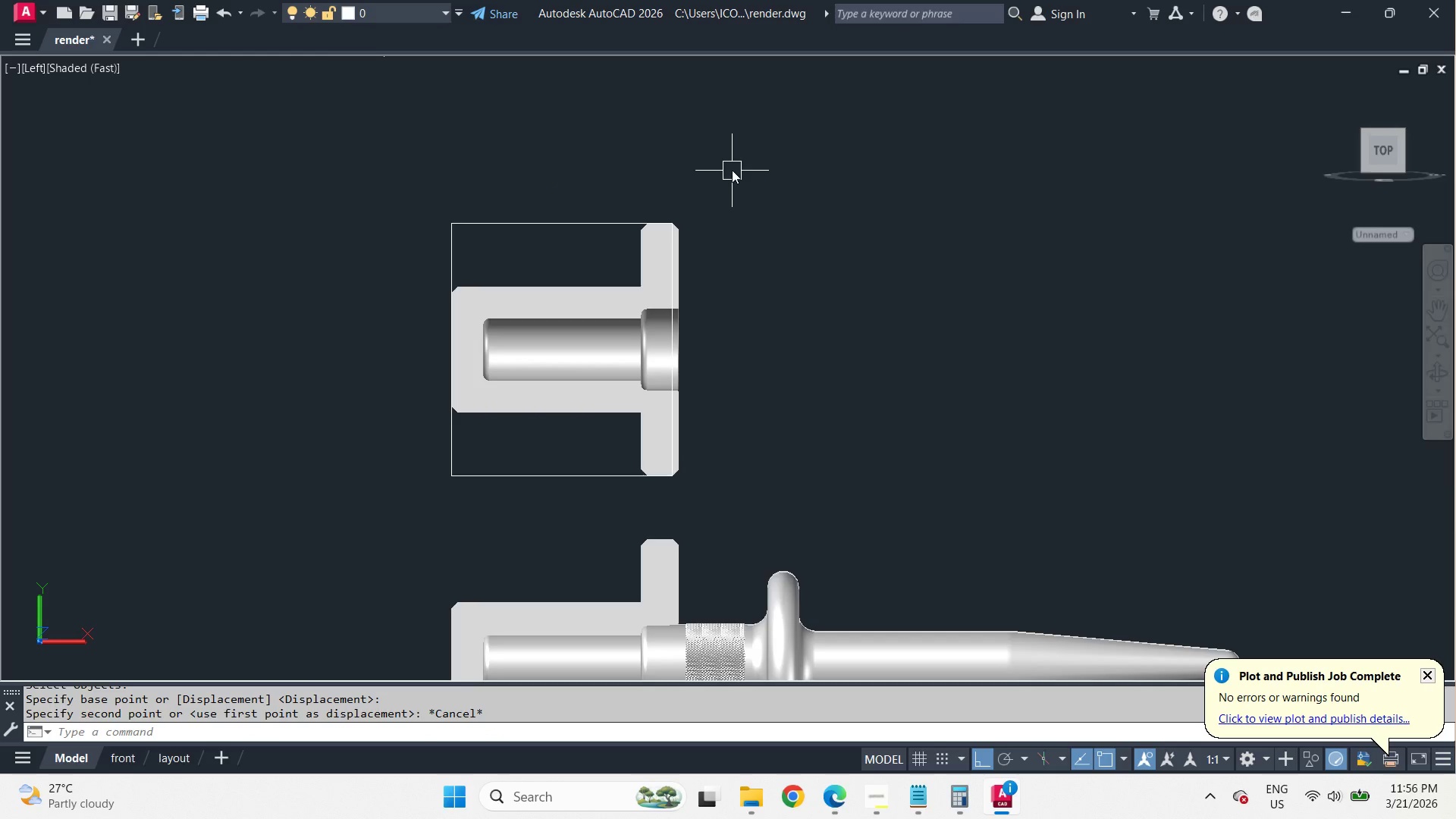 
key(S)
 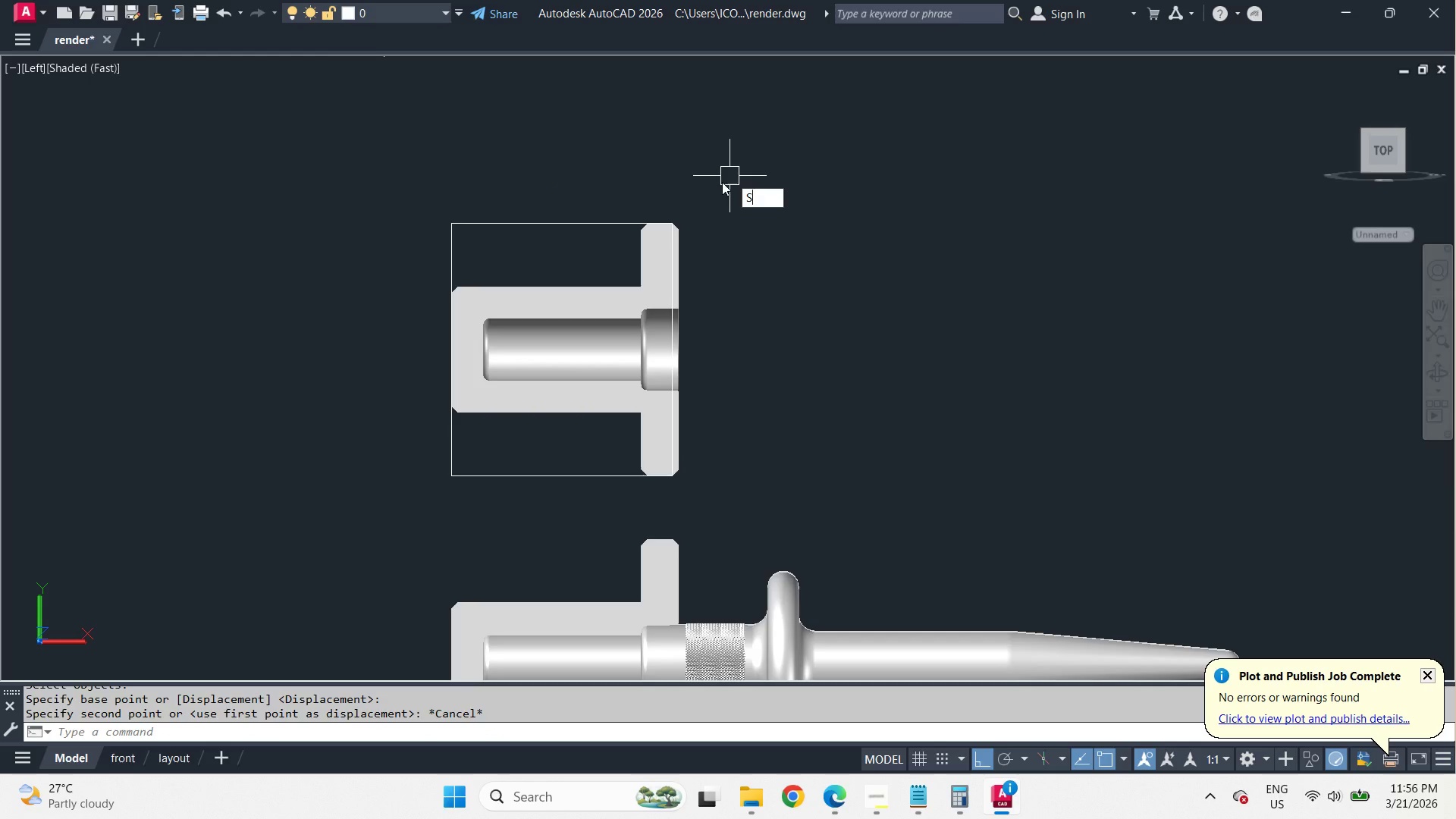 
key(Space)
 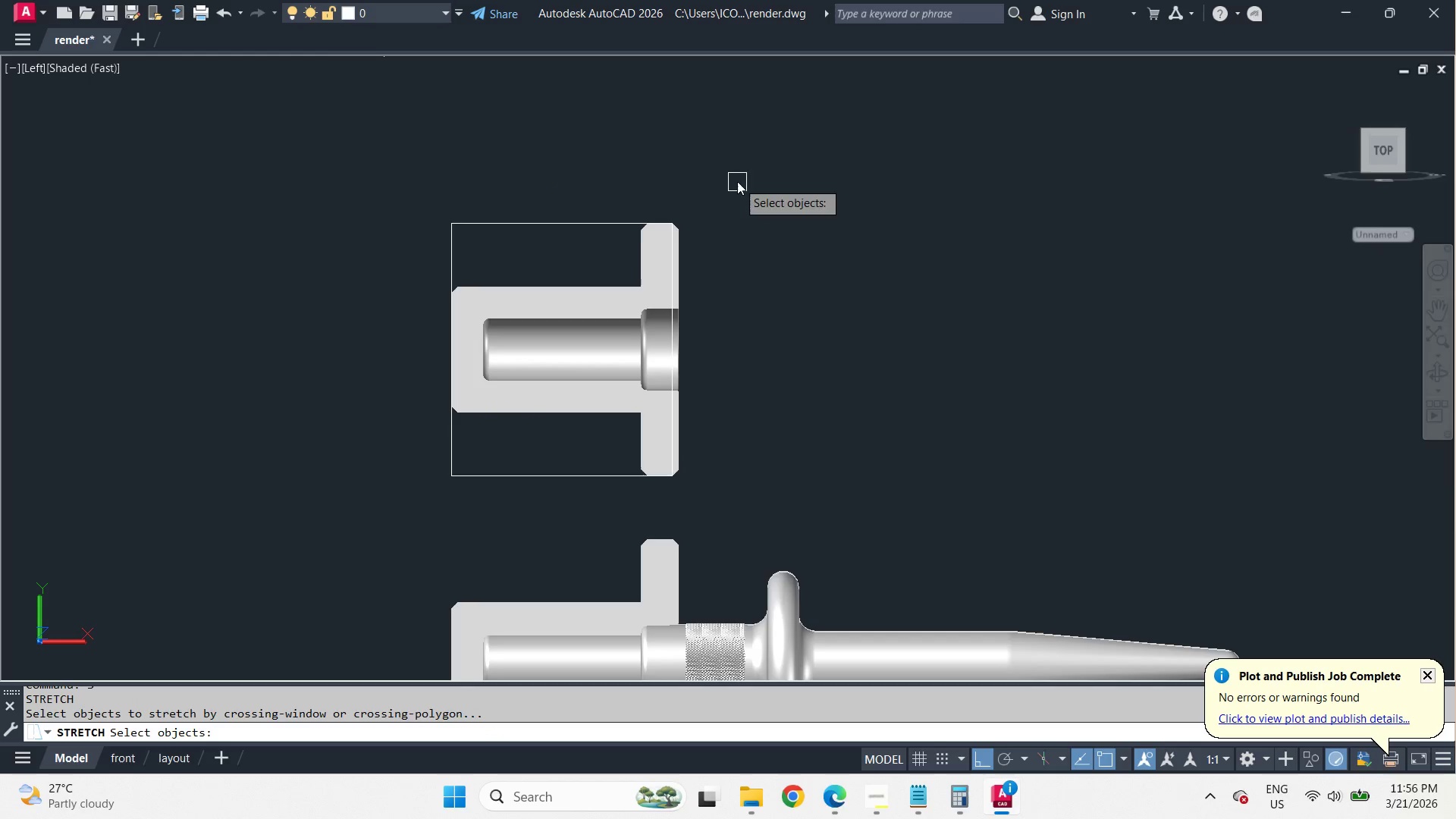 
left_click_drag(start_coordinate=[737, 180], to_coordinate=[681, 196])
 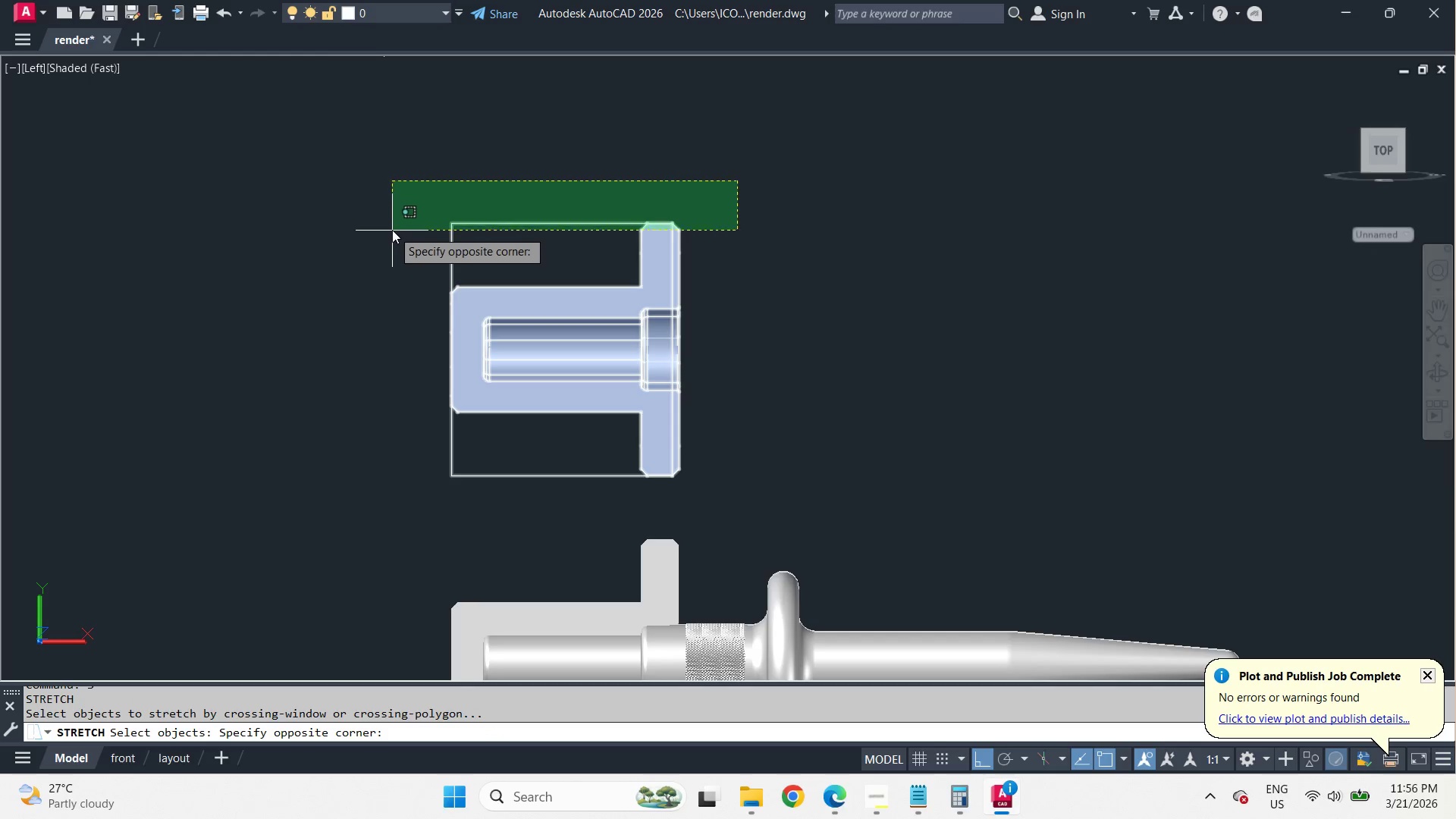 
left_click([392, 231])
 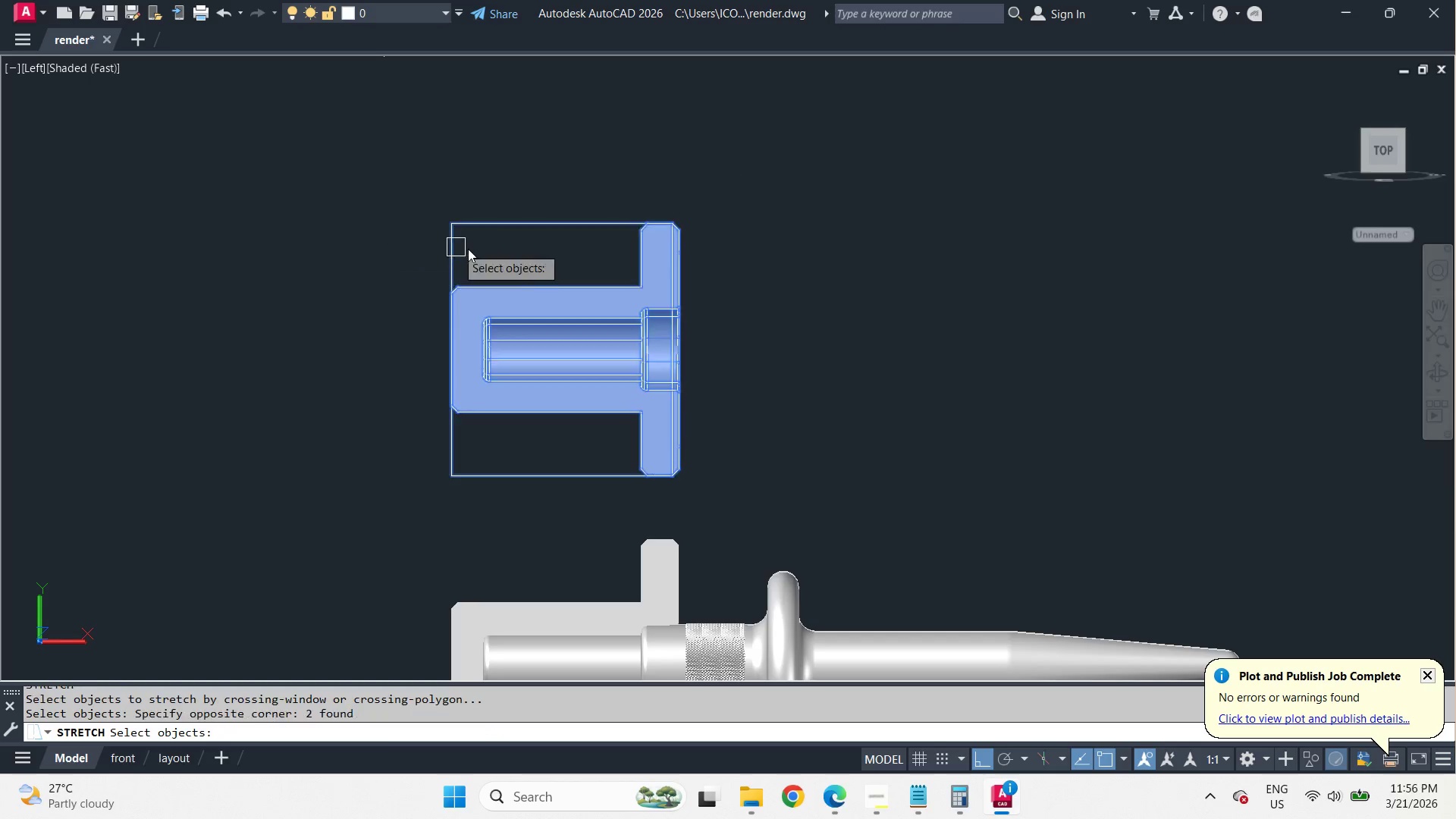 
hold_key(key=ShiftLeft, duration=0.66)
left_click([538, 284])
 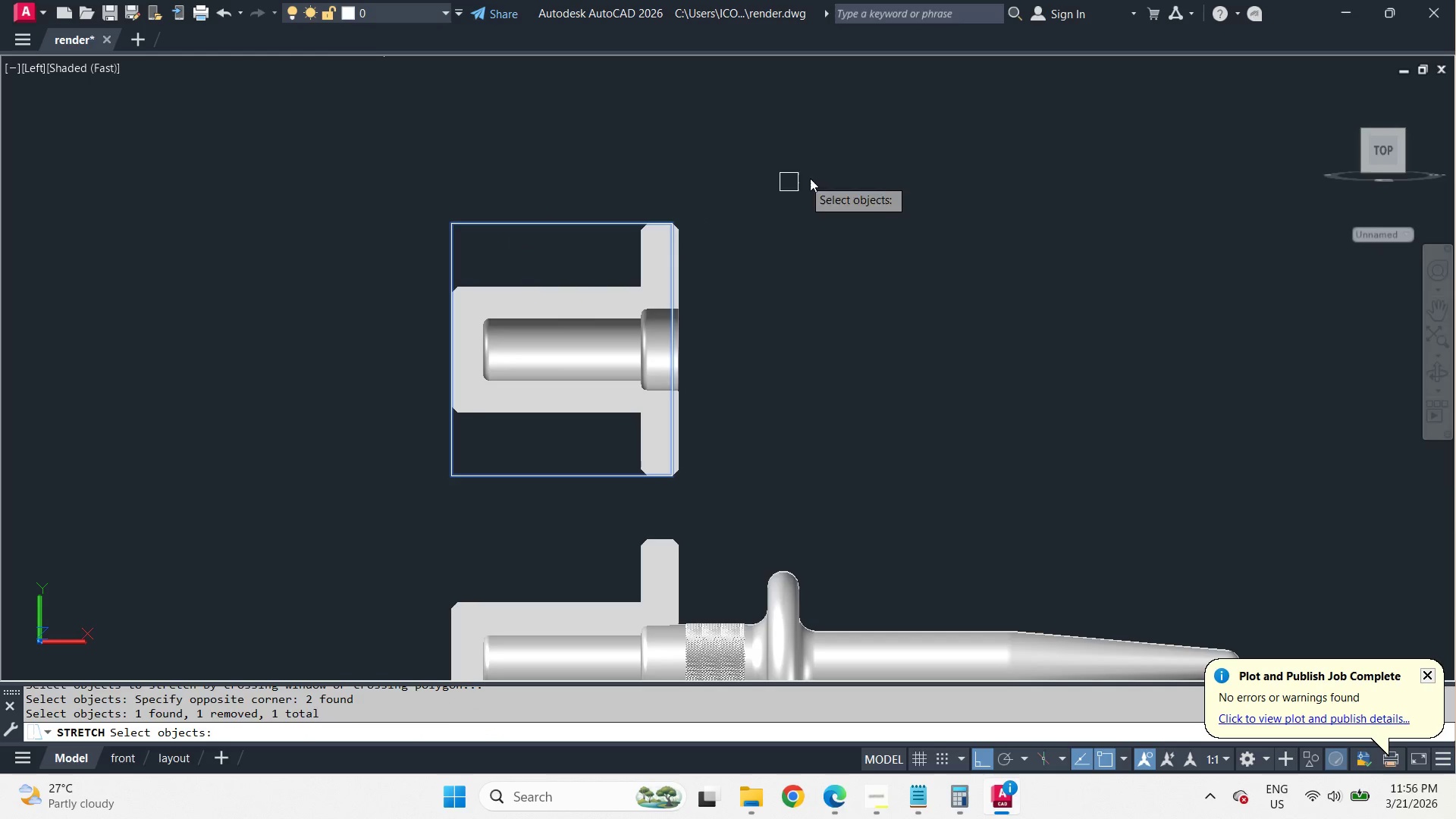 
key(Space)
 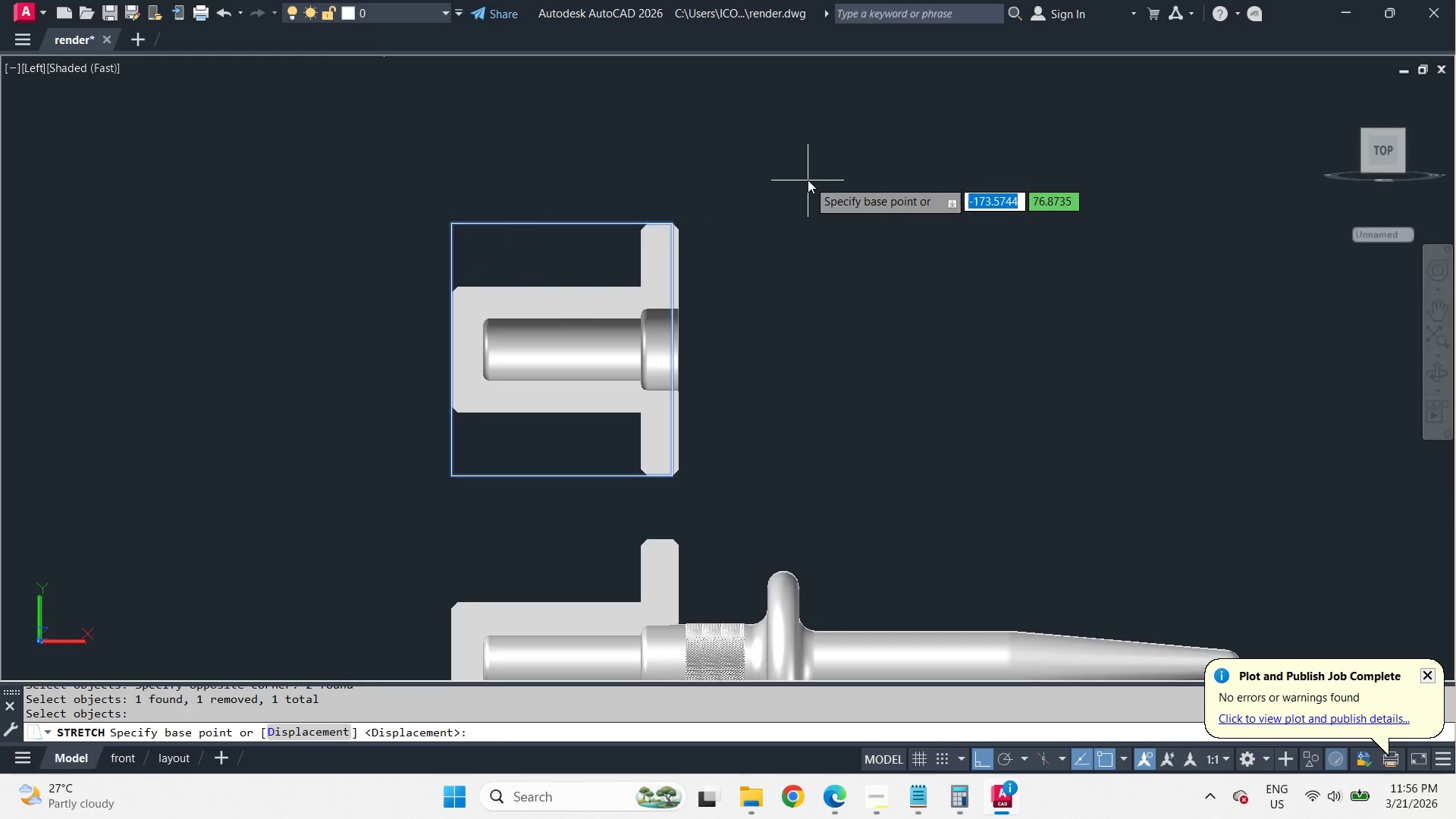 
left_click([808, 180])
 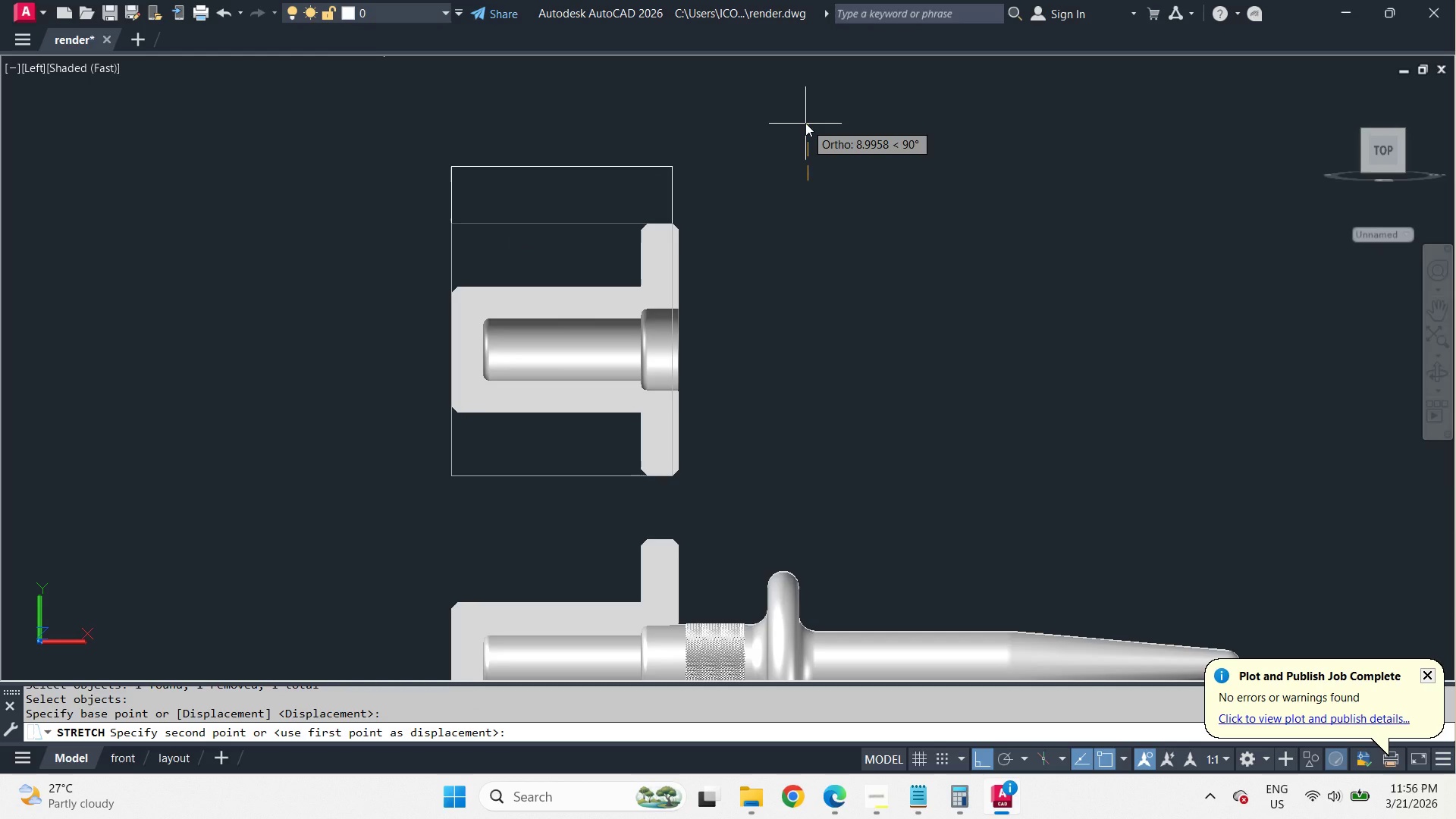 
key(Numpad1)
 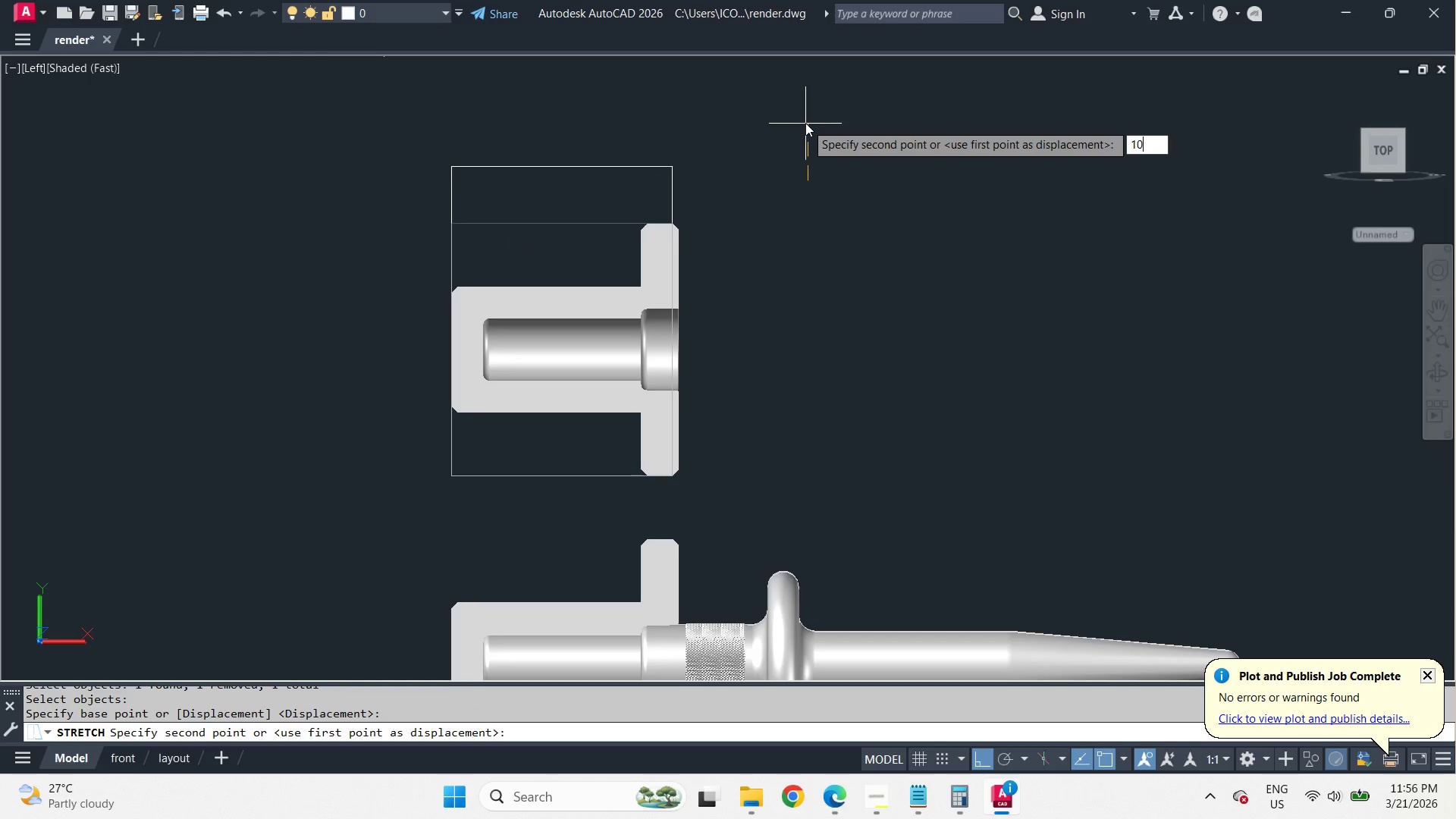 
key(Numpad0)
 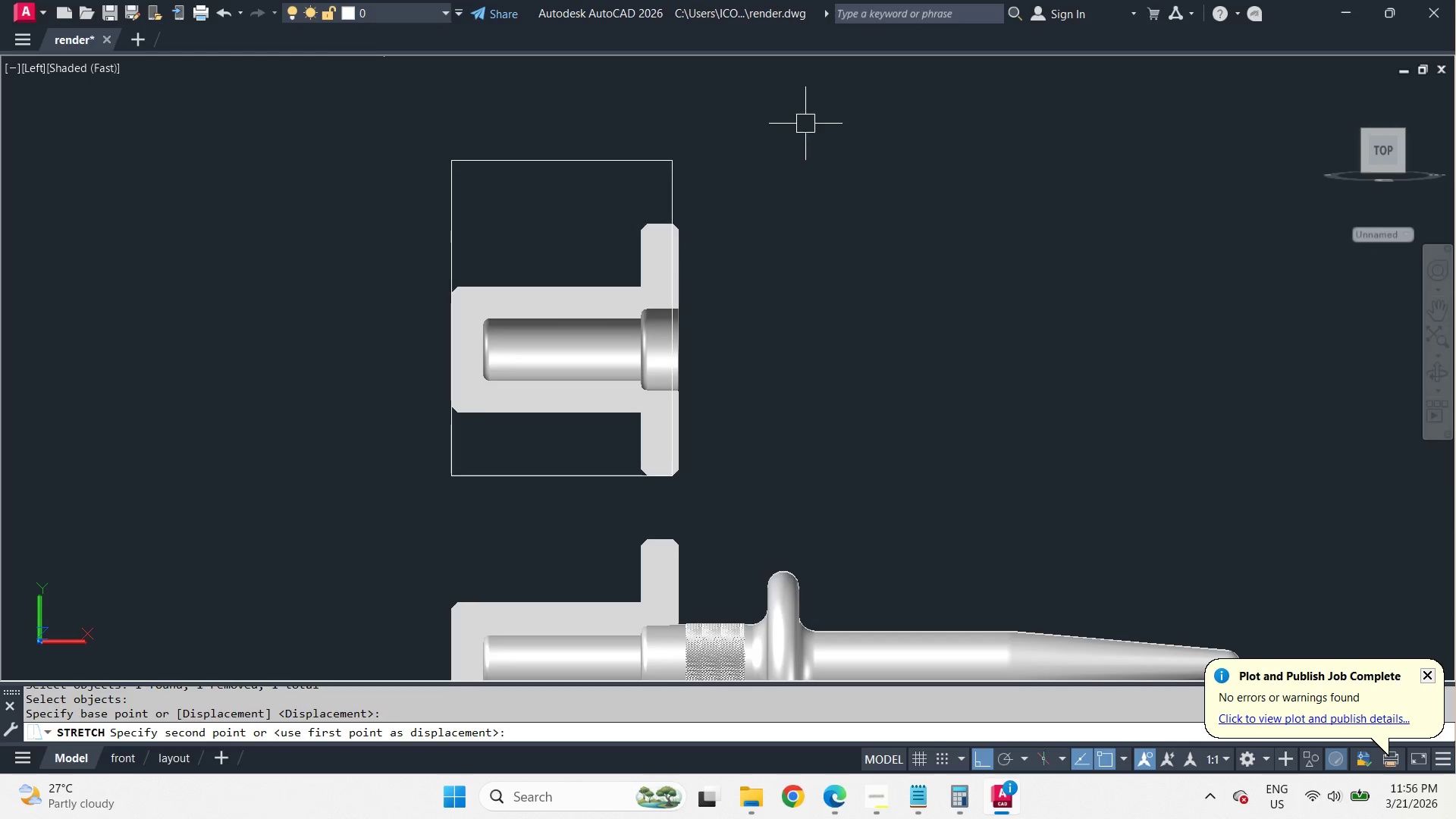 
key(Space)
 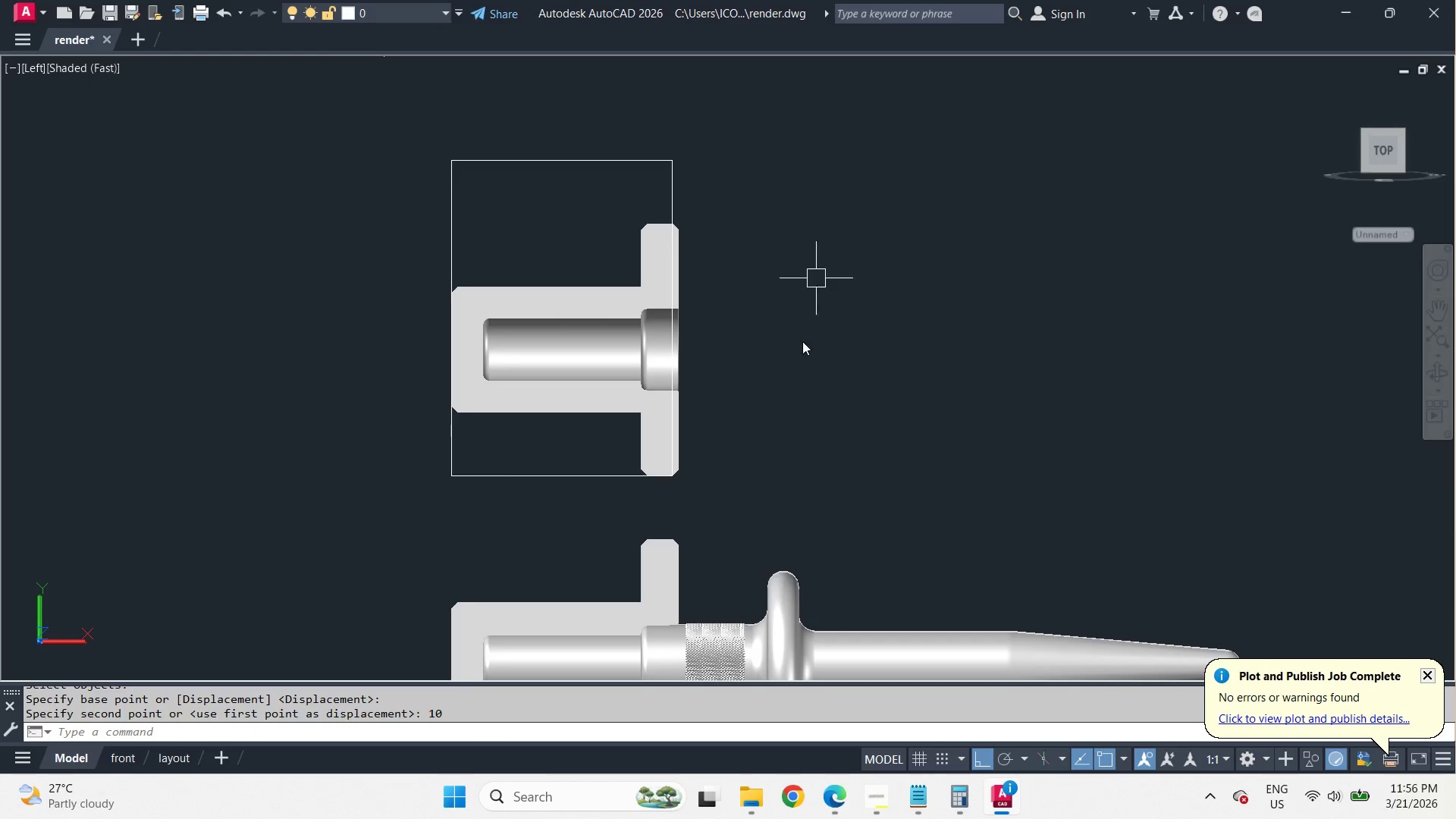 
key(S)
 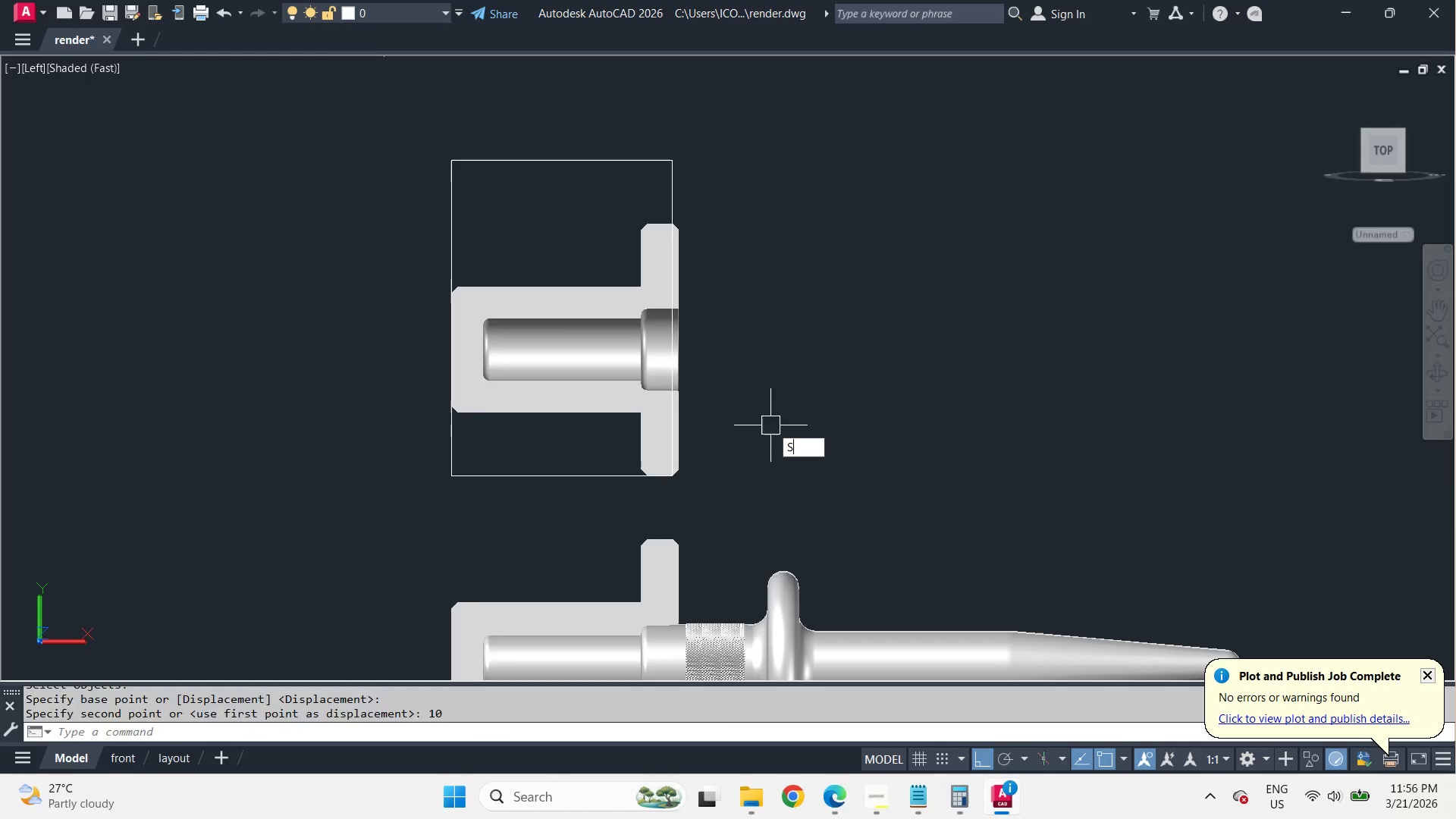 
key(Space)
 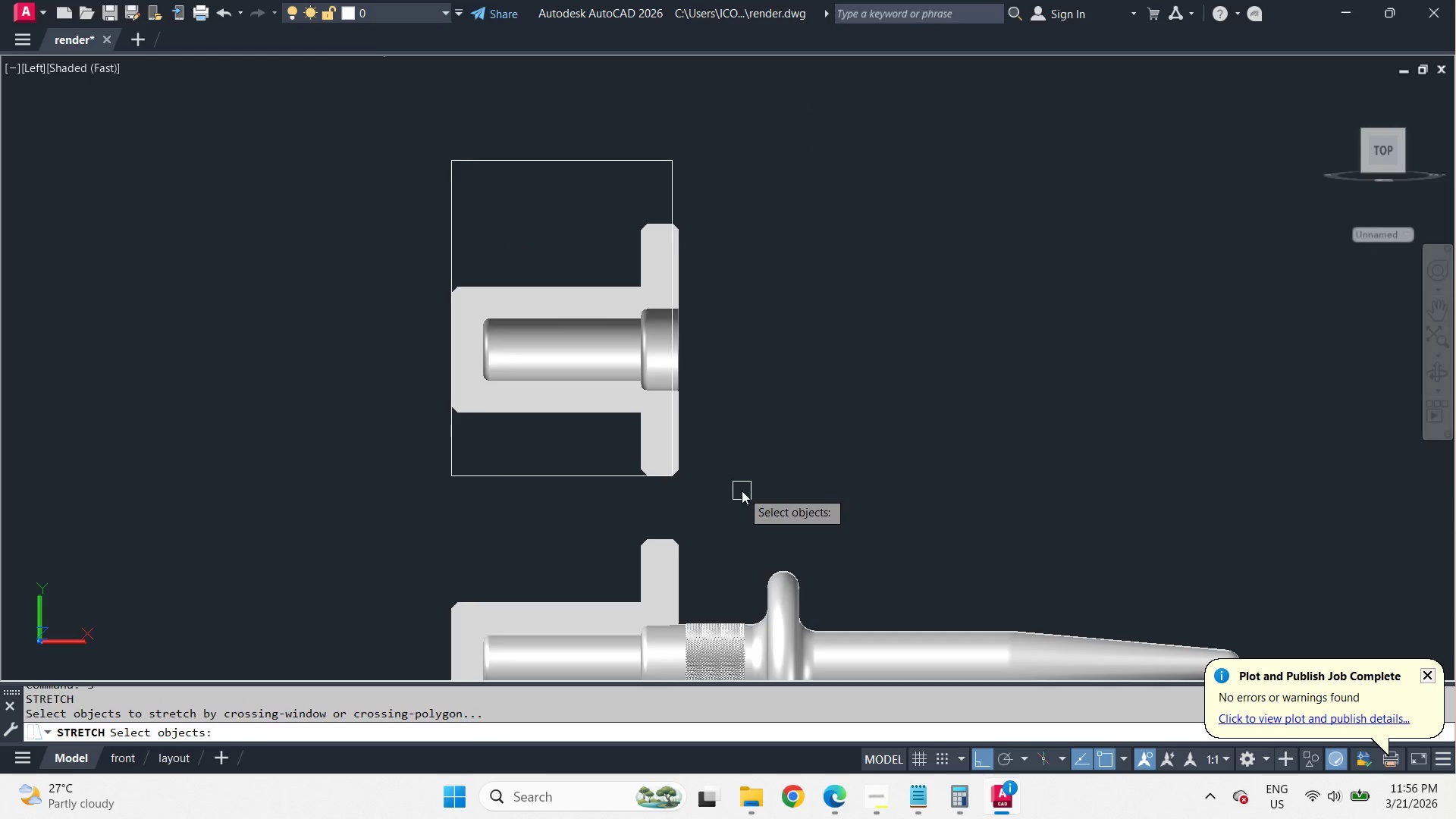 
left_click_drag(start_coordinate=[742, 491], to_coordinate=[739, 494])
 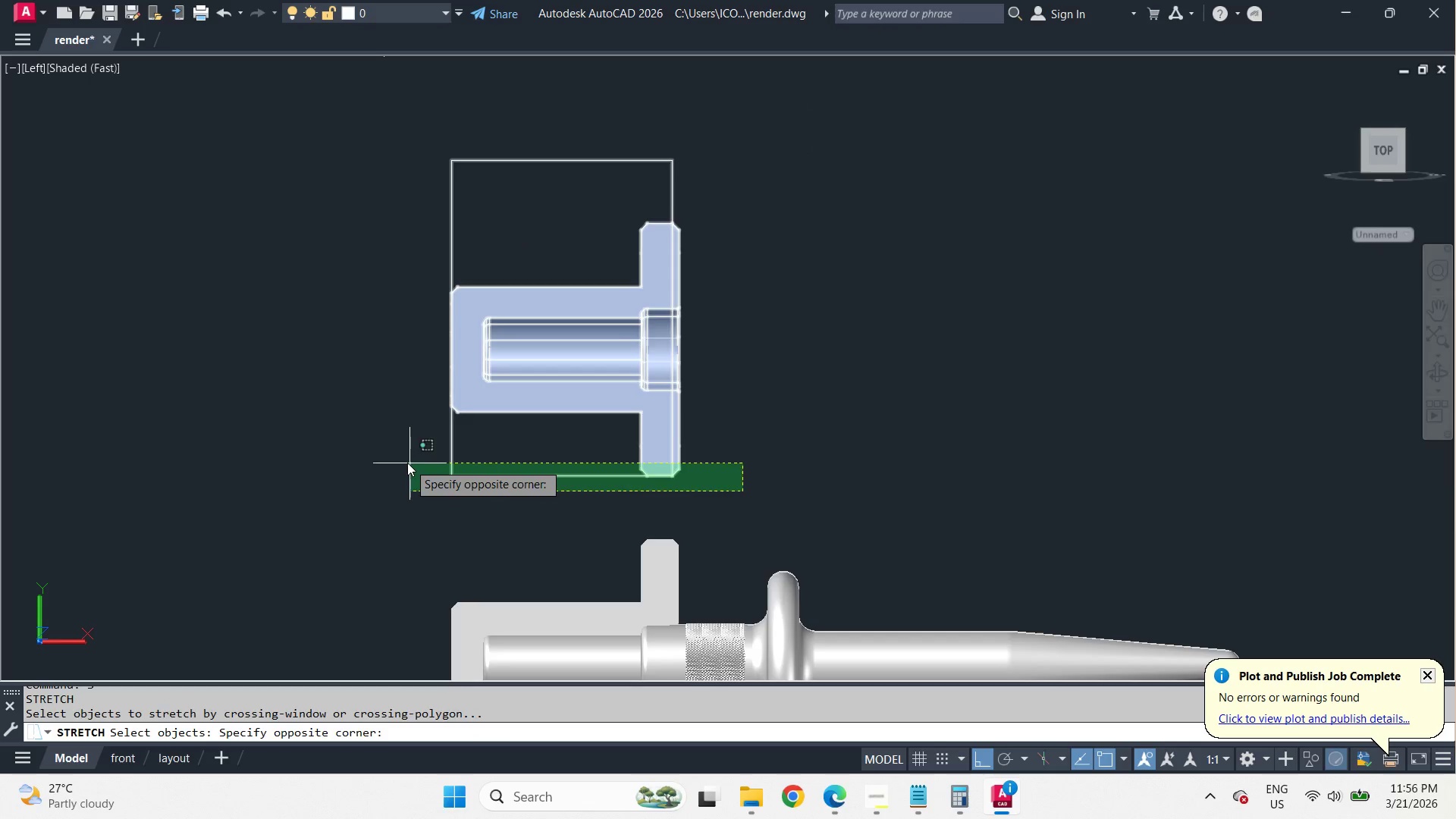 
left_click([405, 462])
 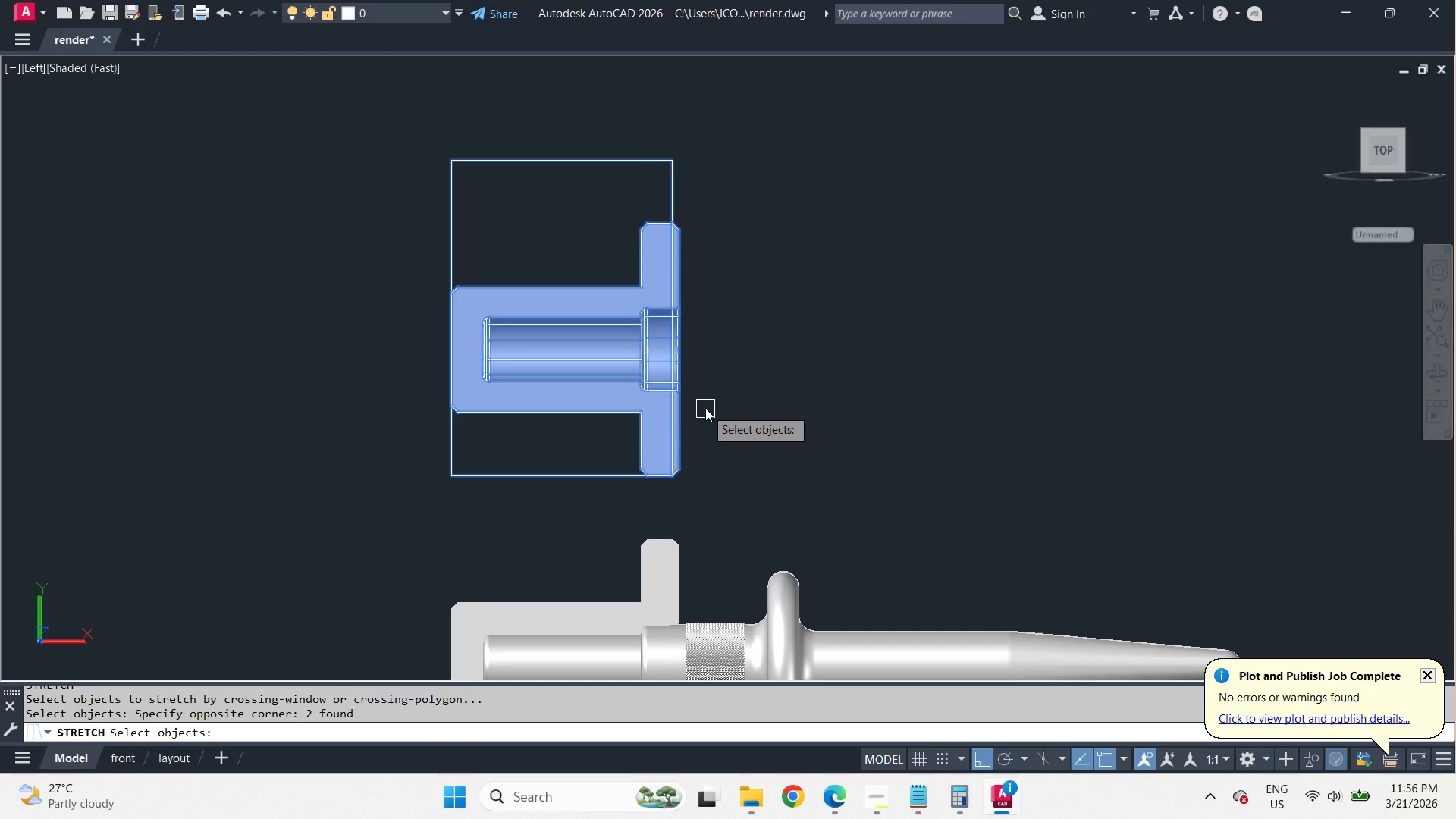 
hold_key(key=ShiftLeft, duration=0.62)
left_click([631, 416])
 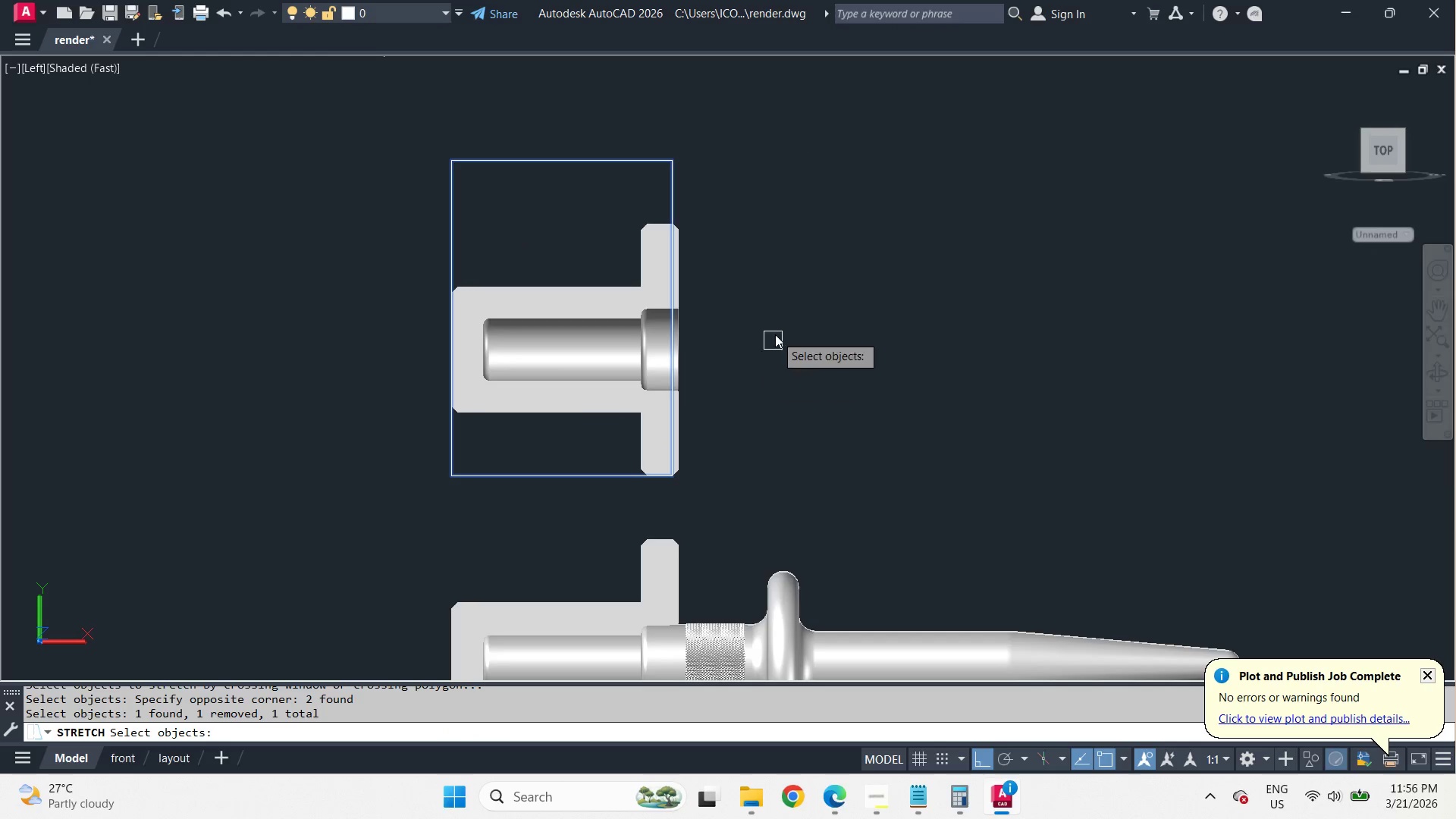 
key(Space)
 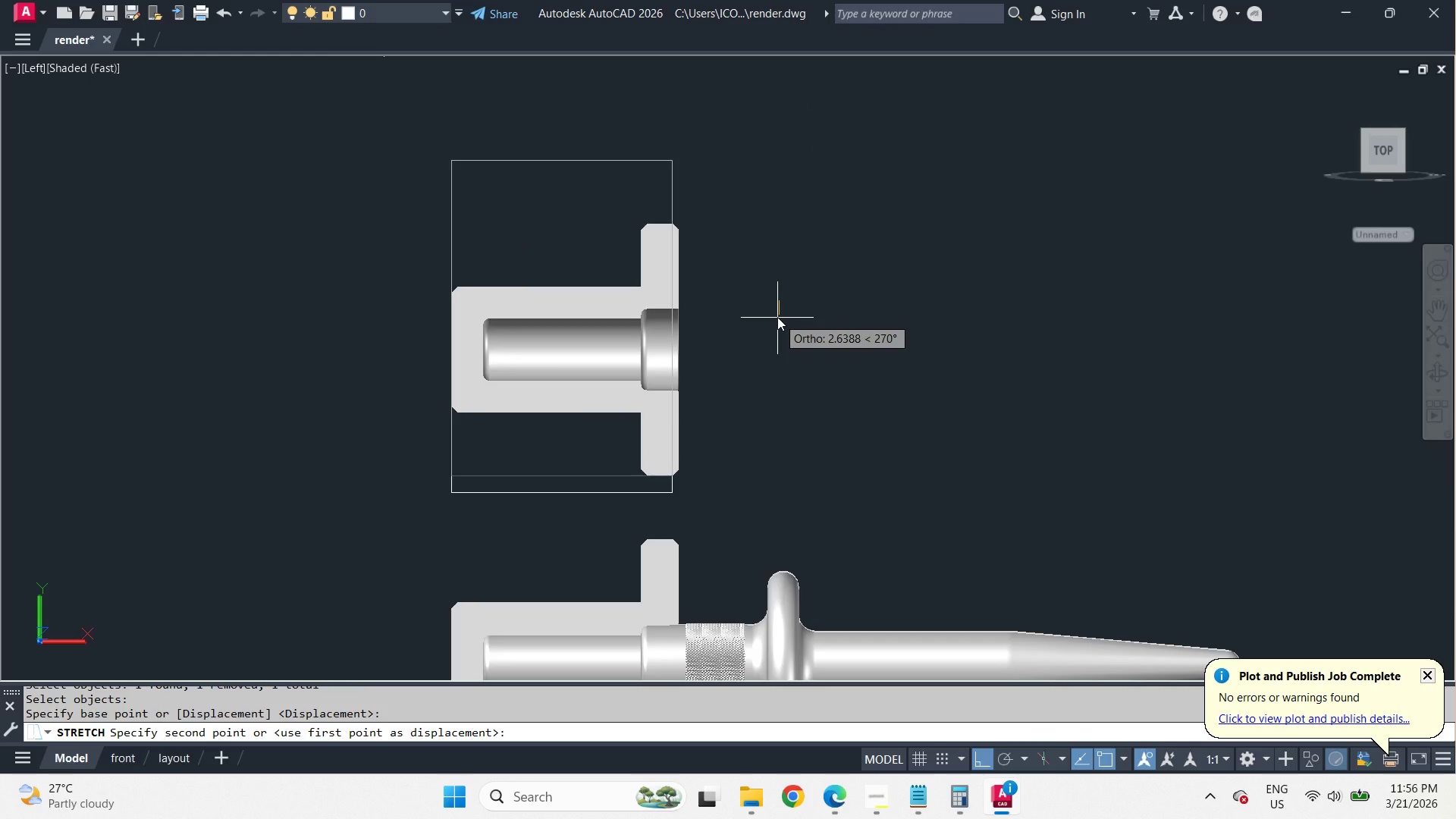 
key(Numpad1)
 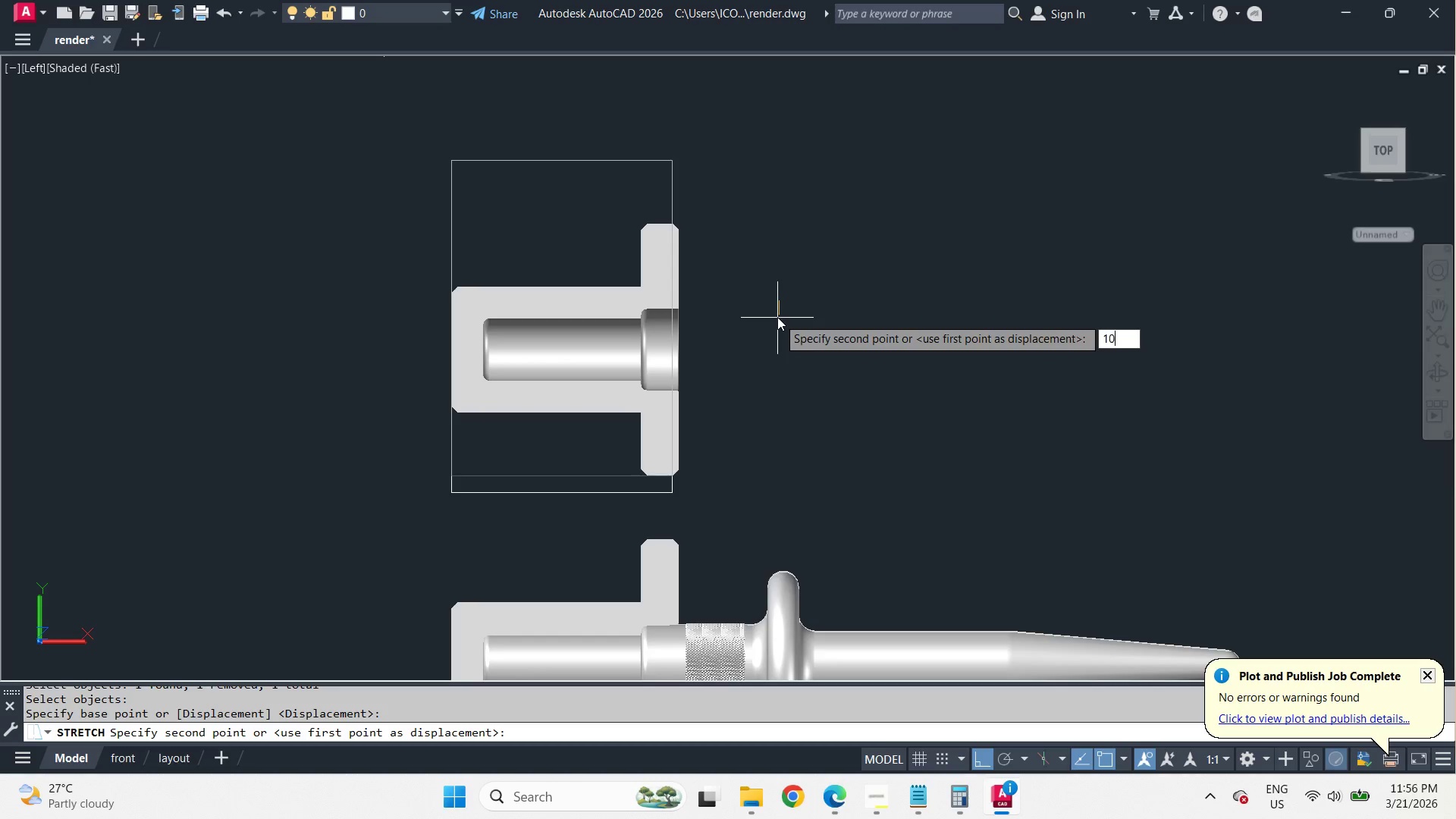 
key(Numpad0)
 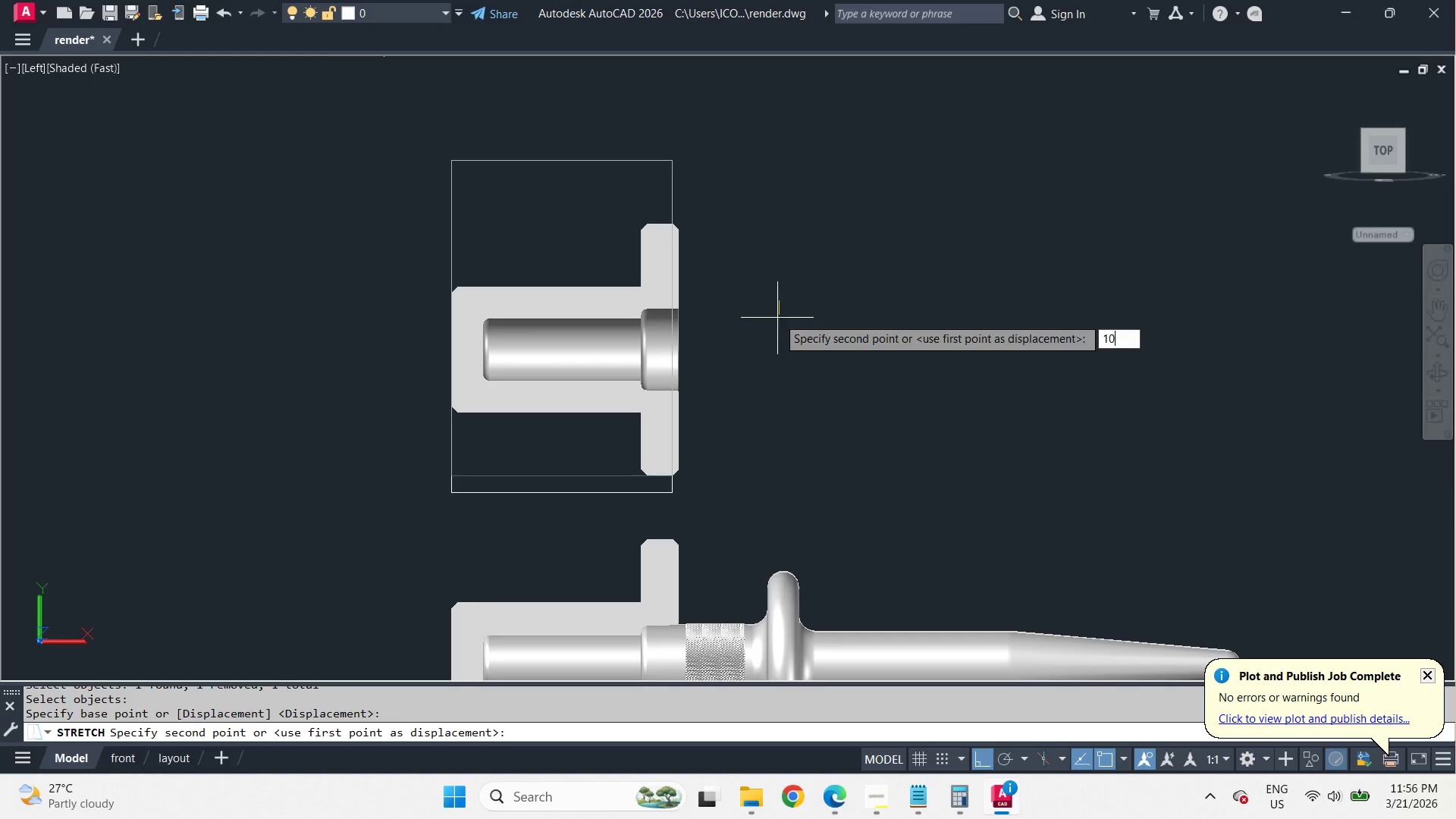 
key(Space)
 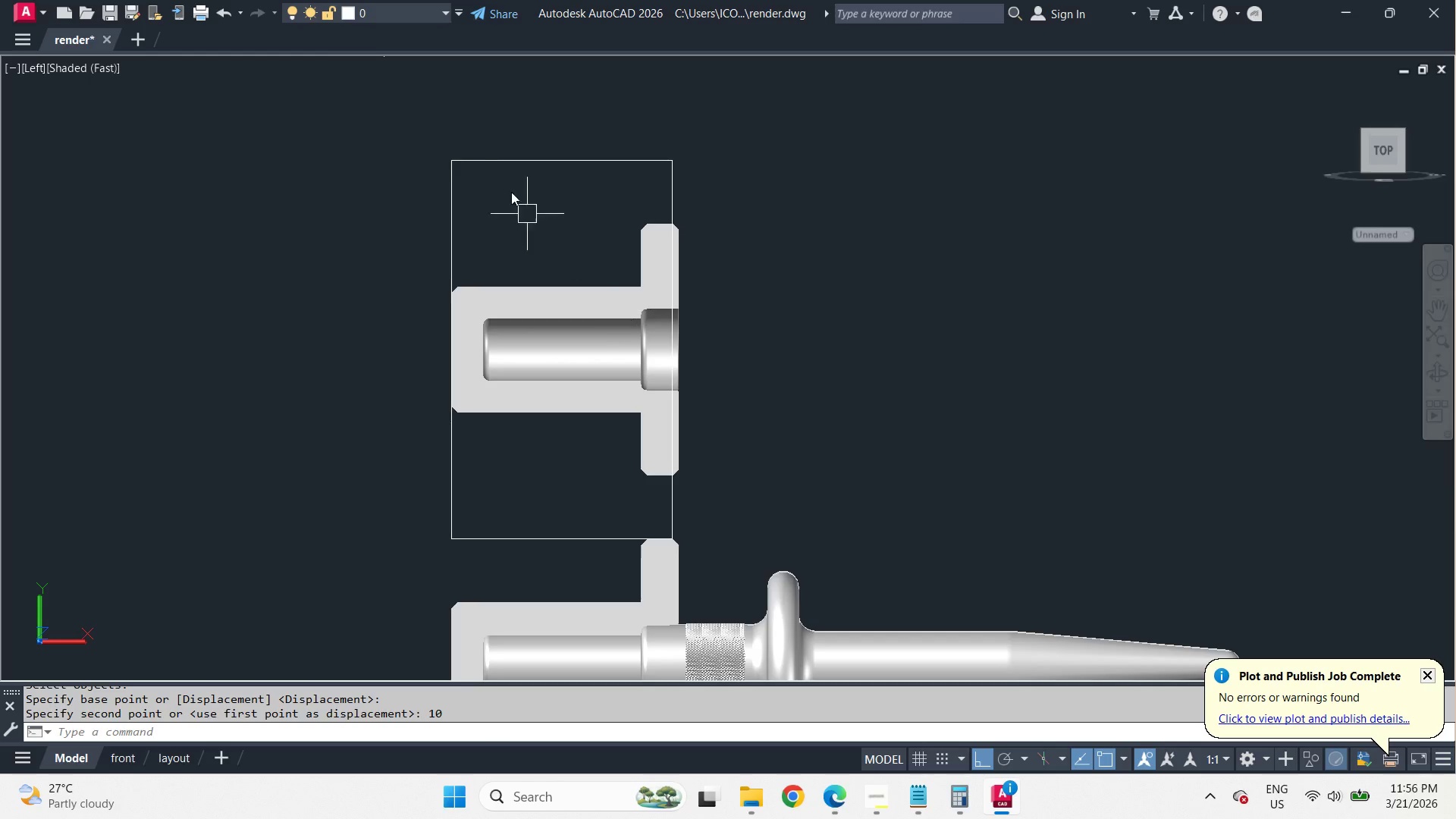 
key(S)
 